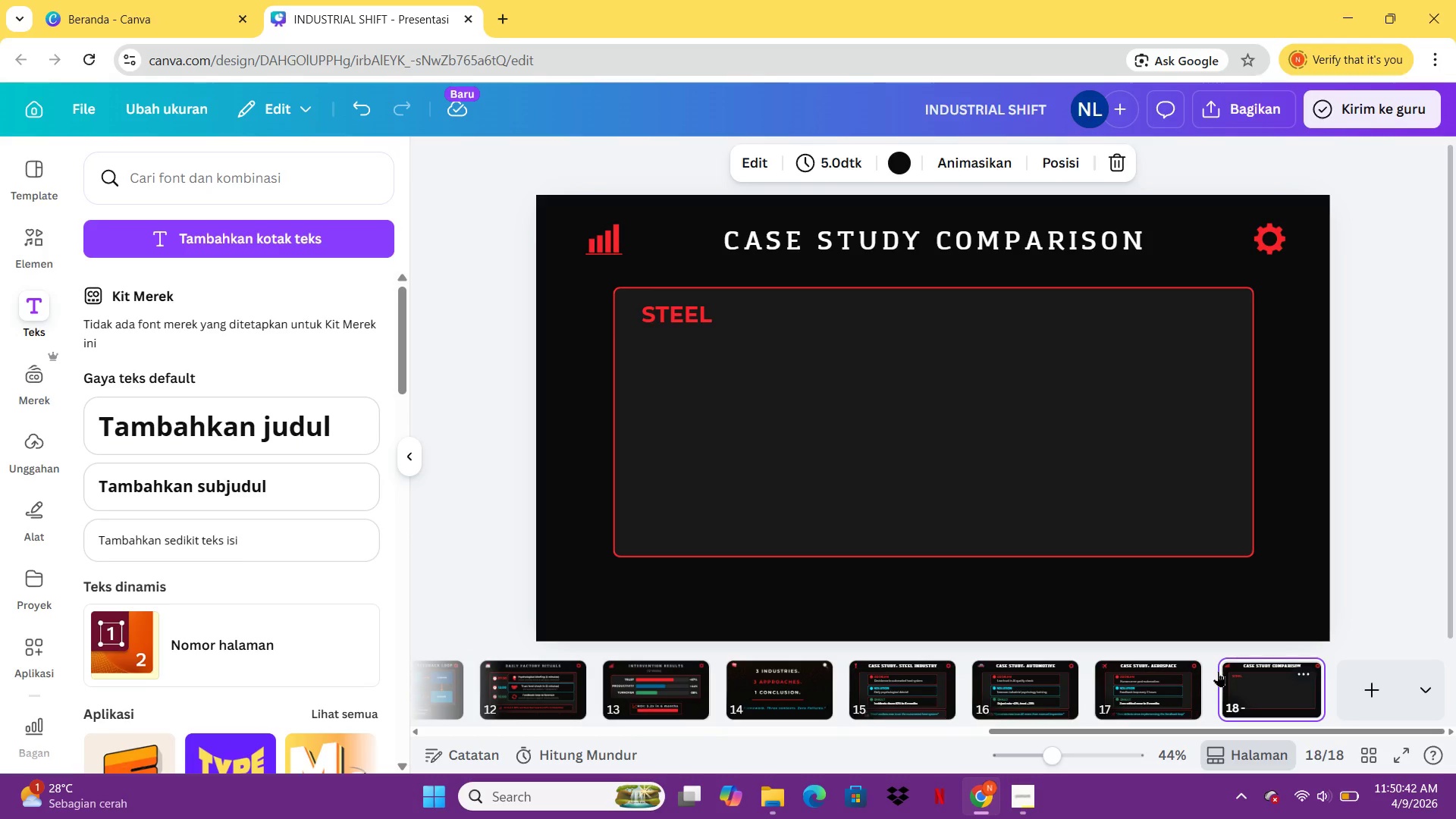 
left_click([670, 330])
 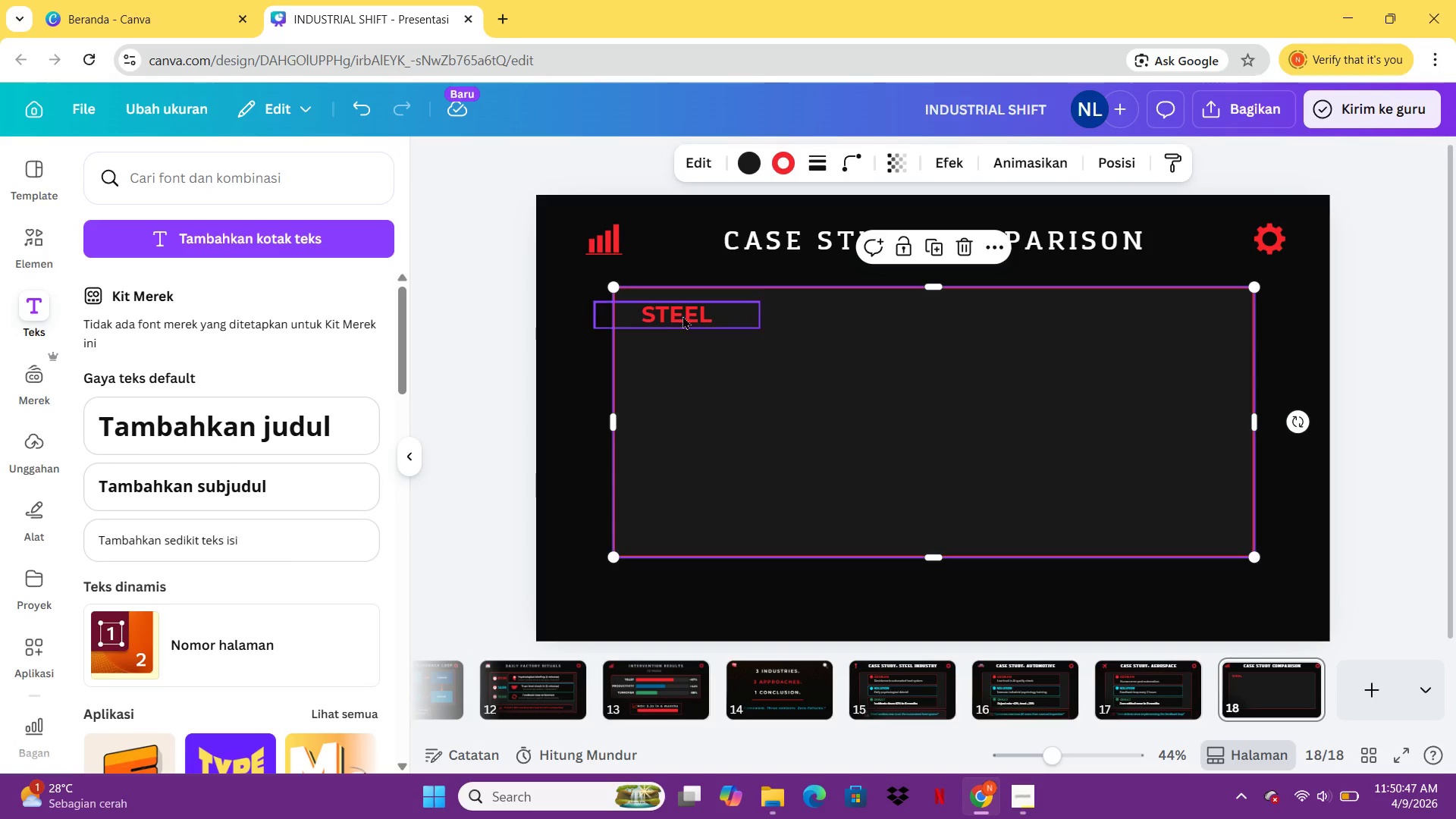 
left_click([685, 314])
 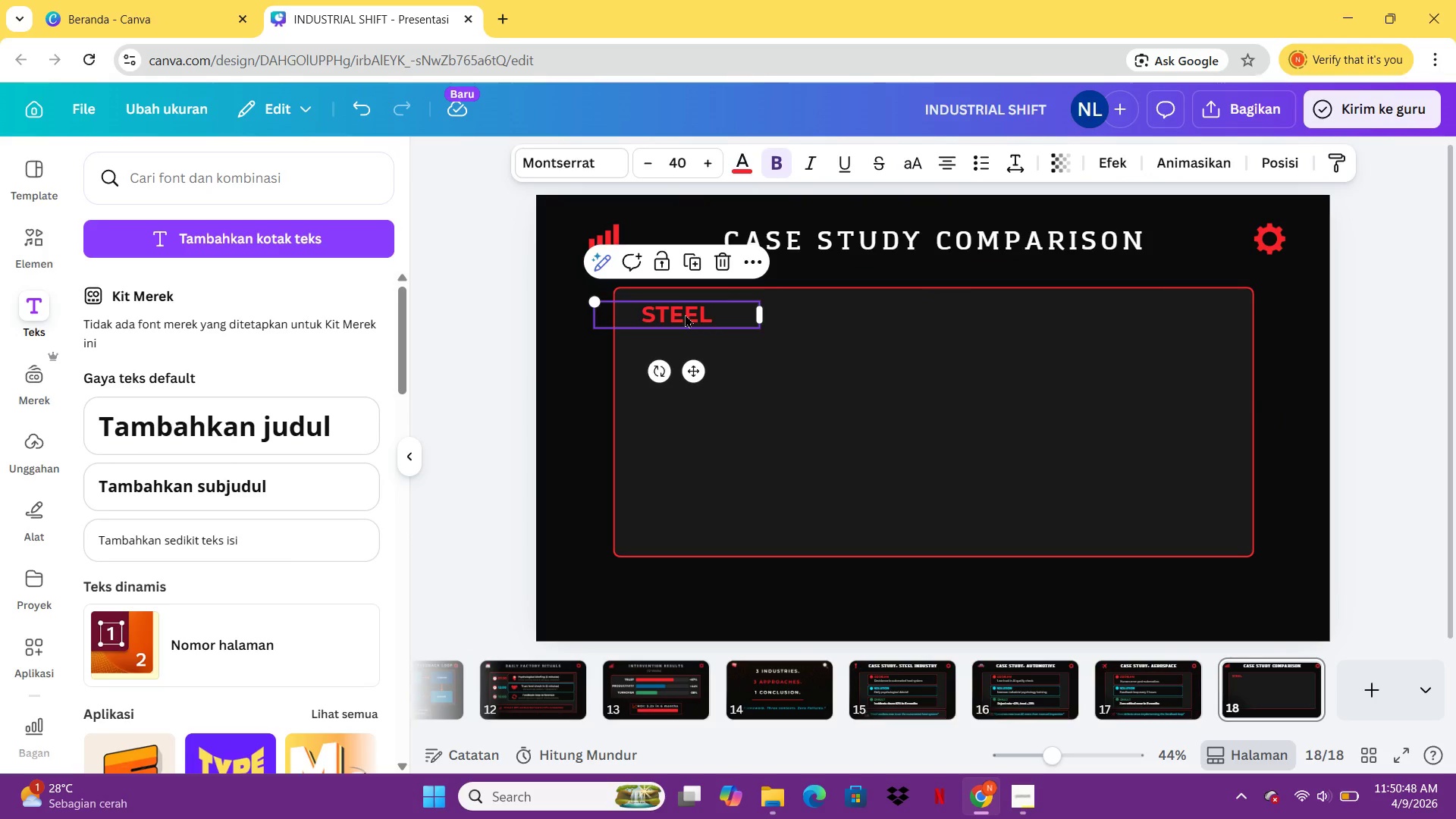 
key(Delete)
 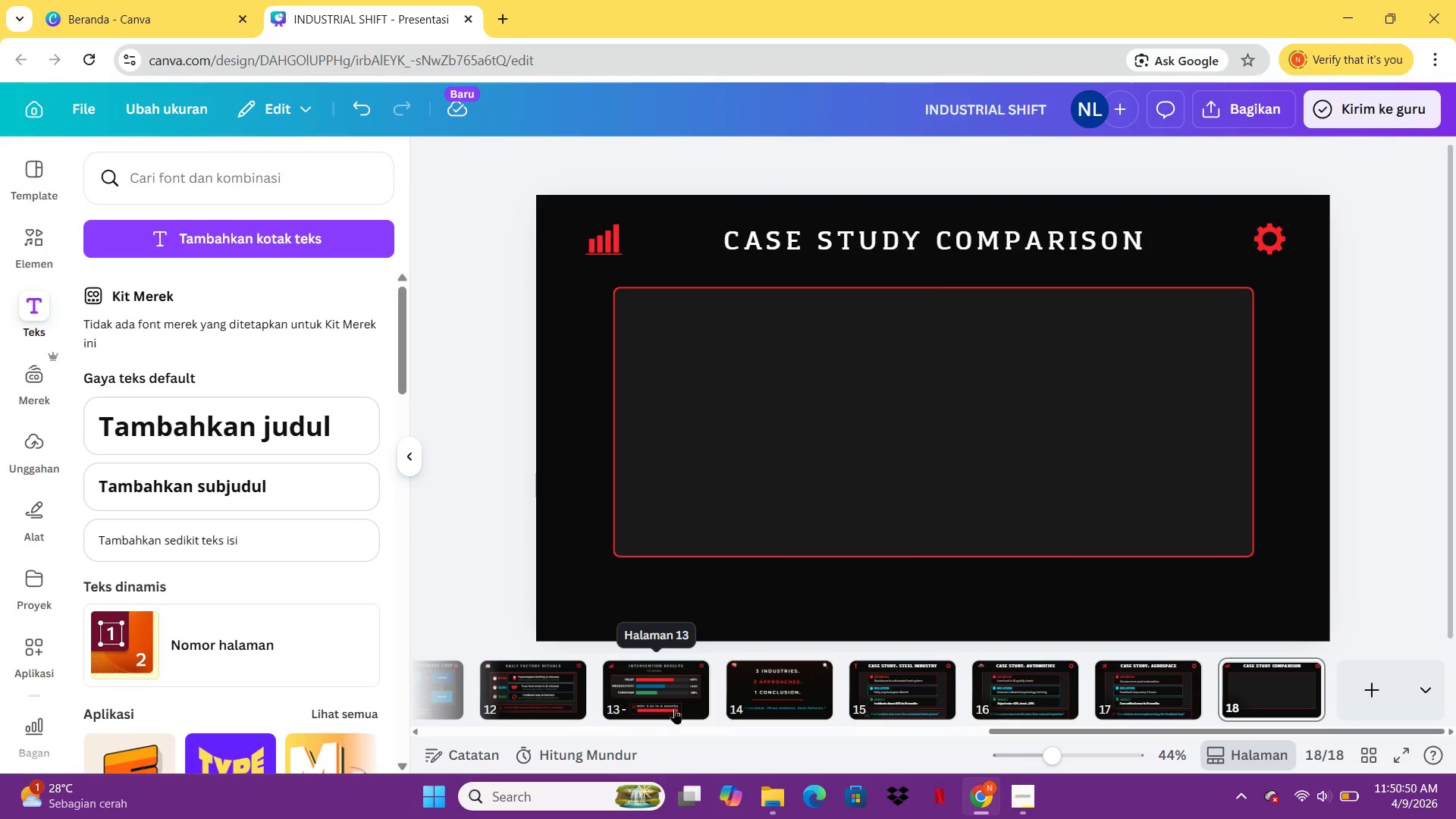 
left_click([674, 708])
 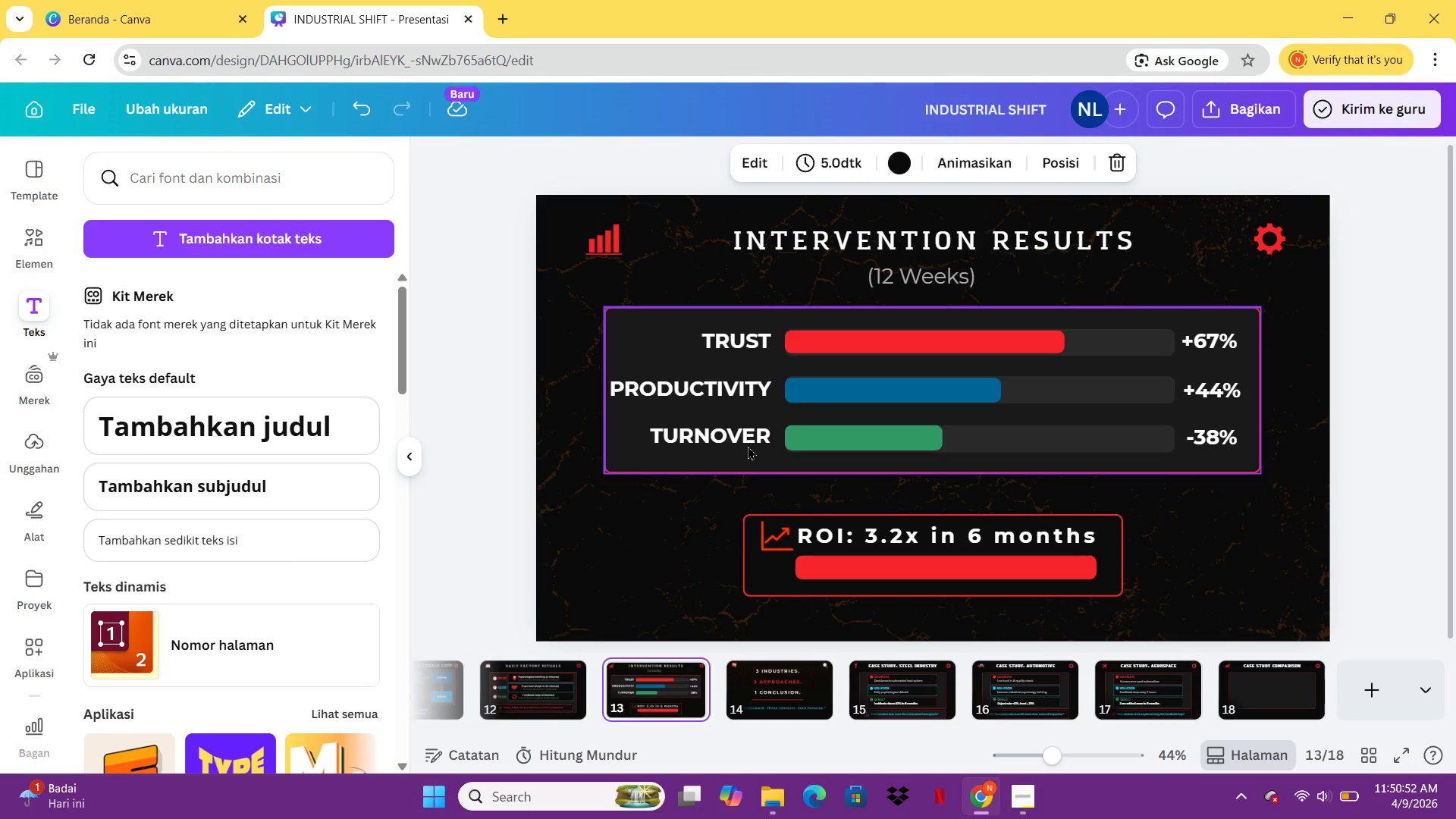 
left_click([733, 442])
 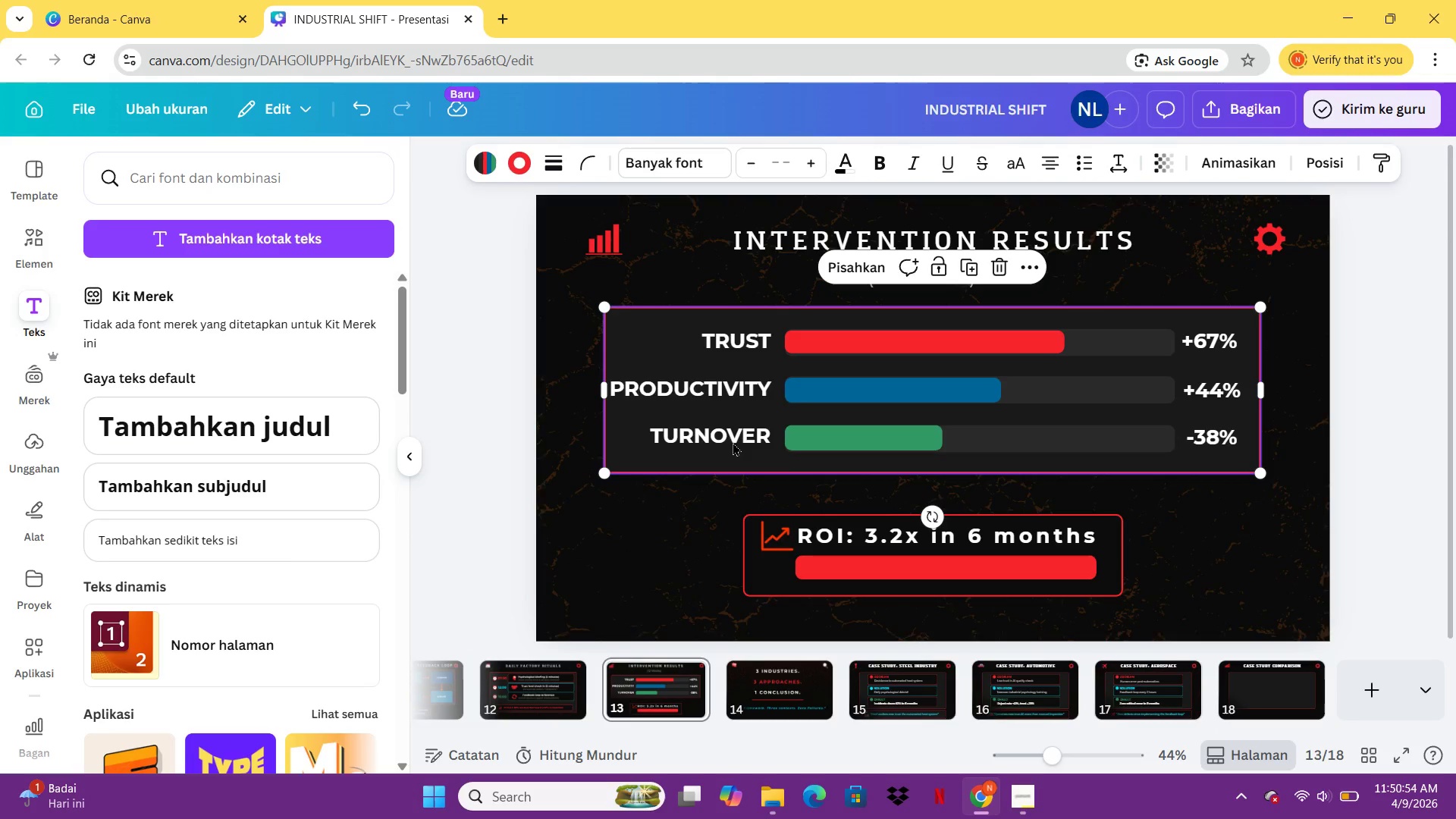 
right_click([733, 442])
 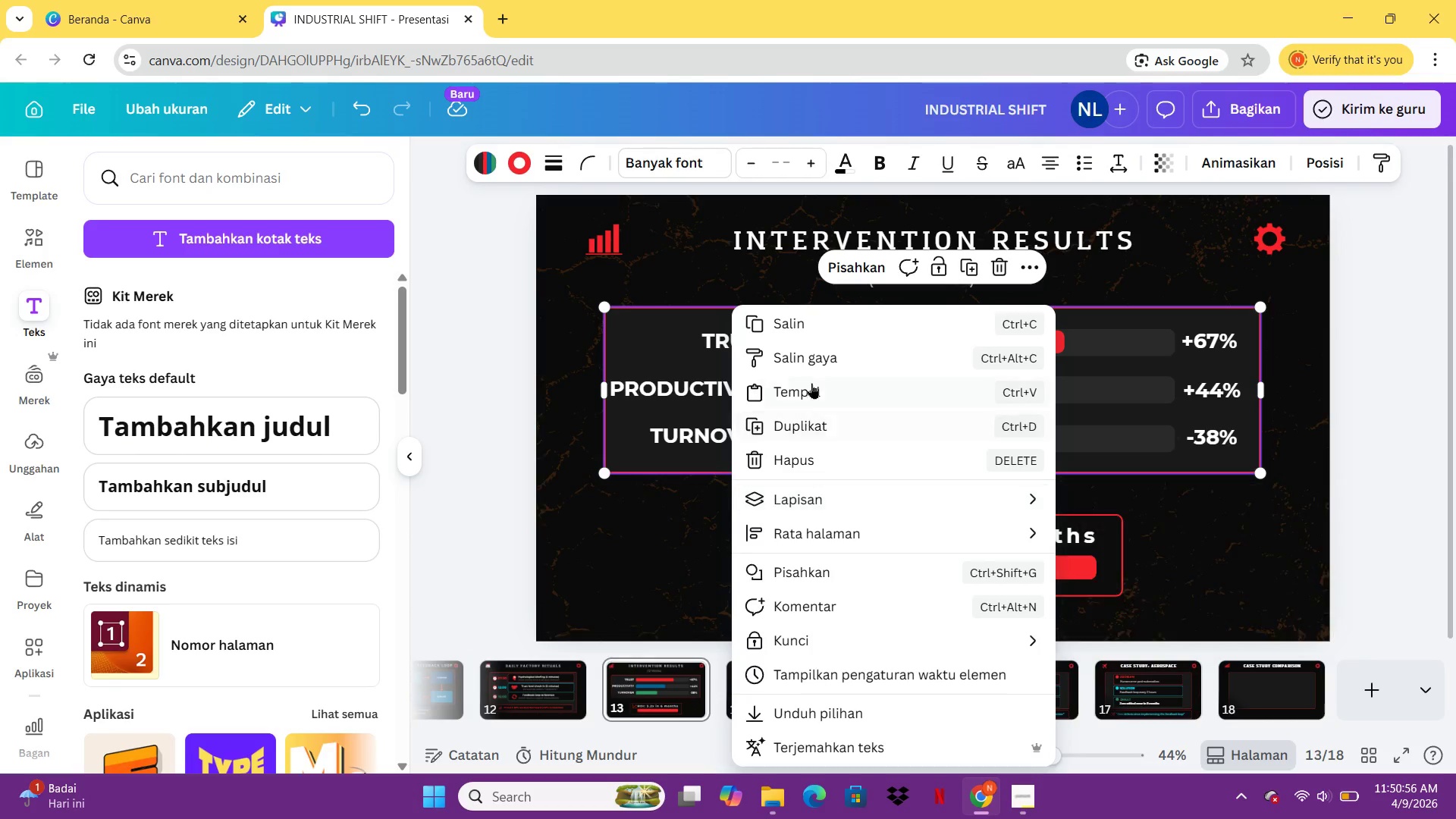 
left_click([640, 529])
 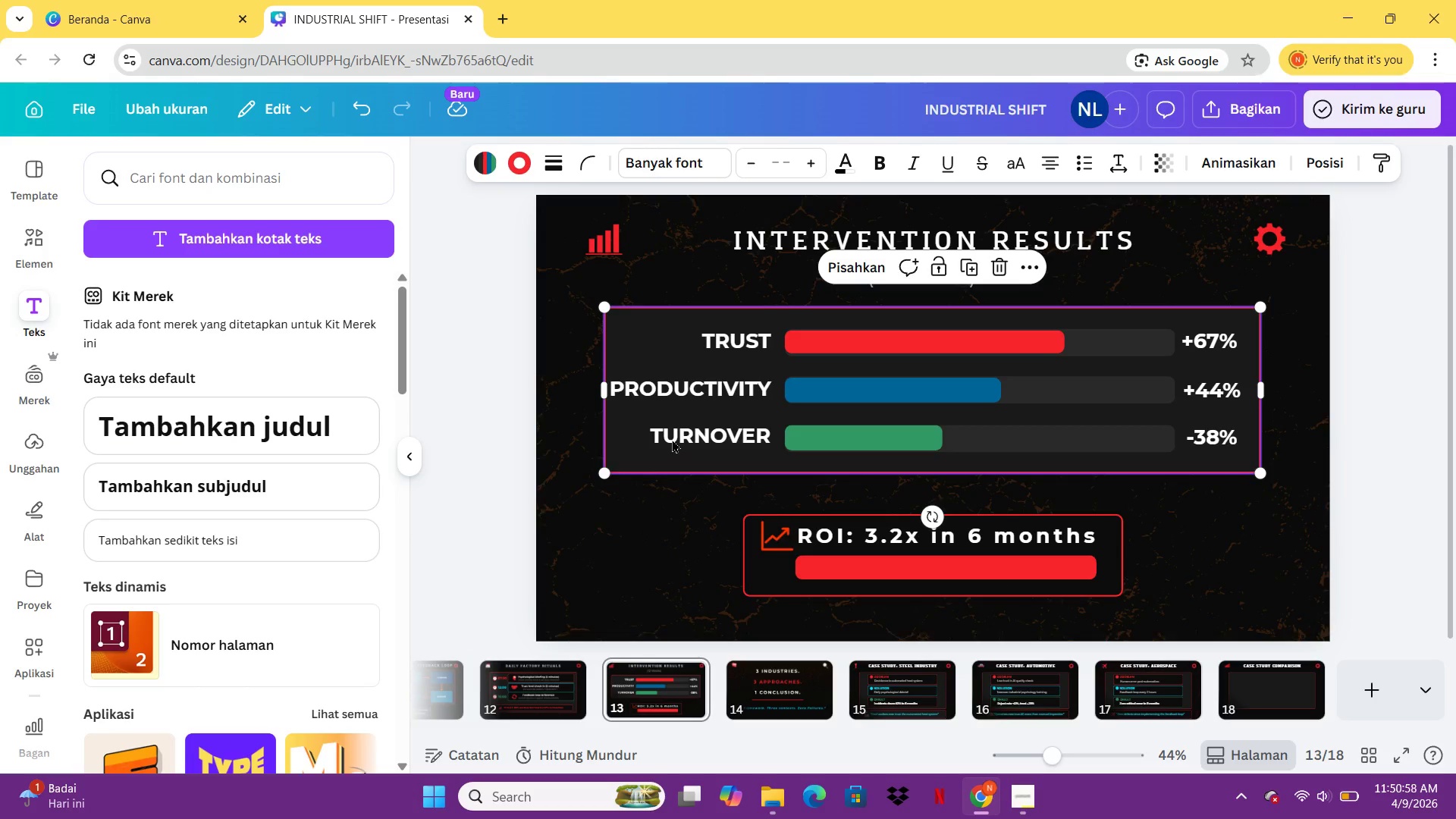 
left_click([672, 439])
 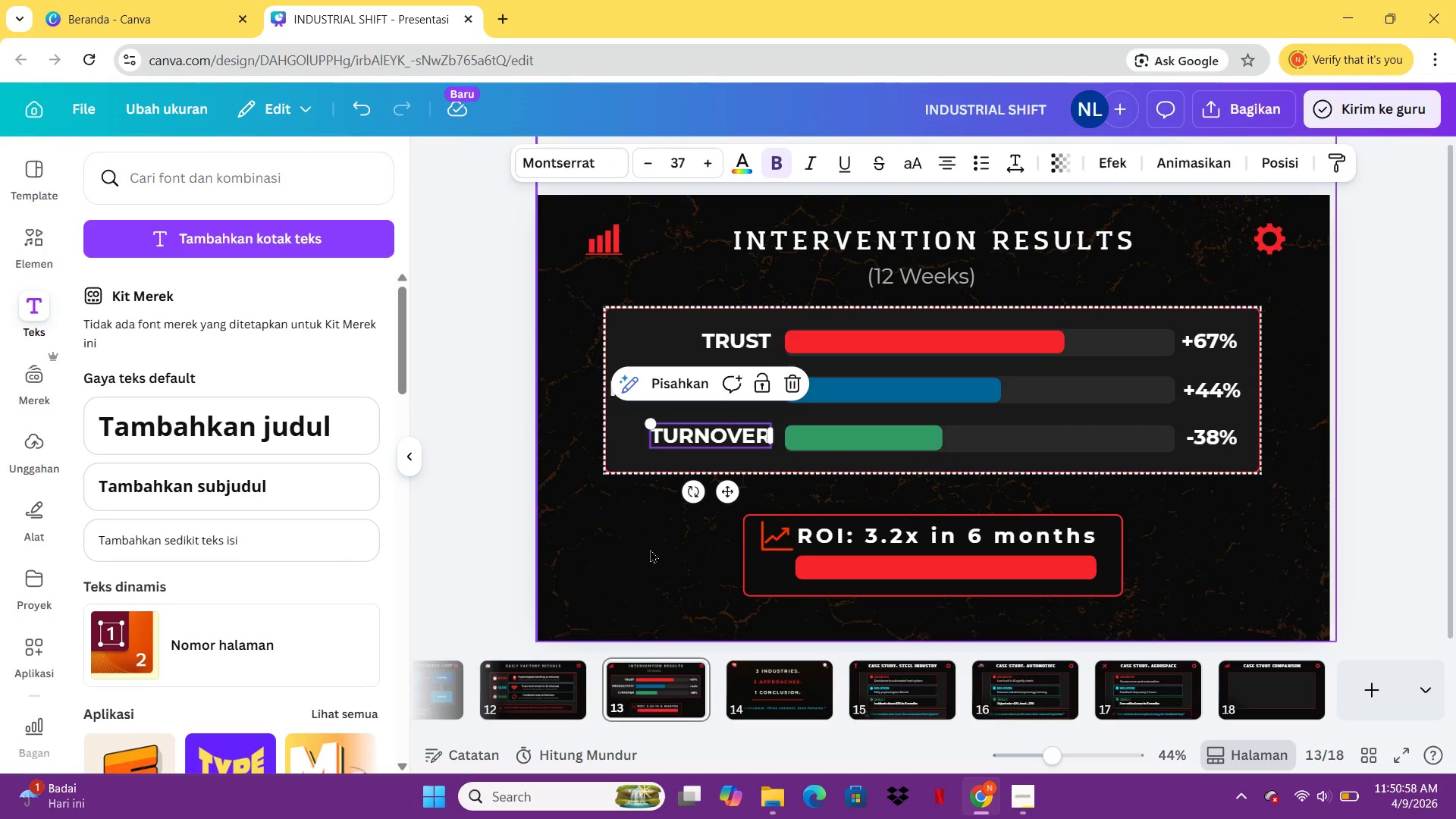 
left_click([650, 549])
 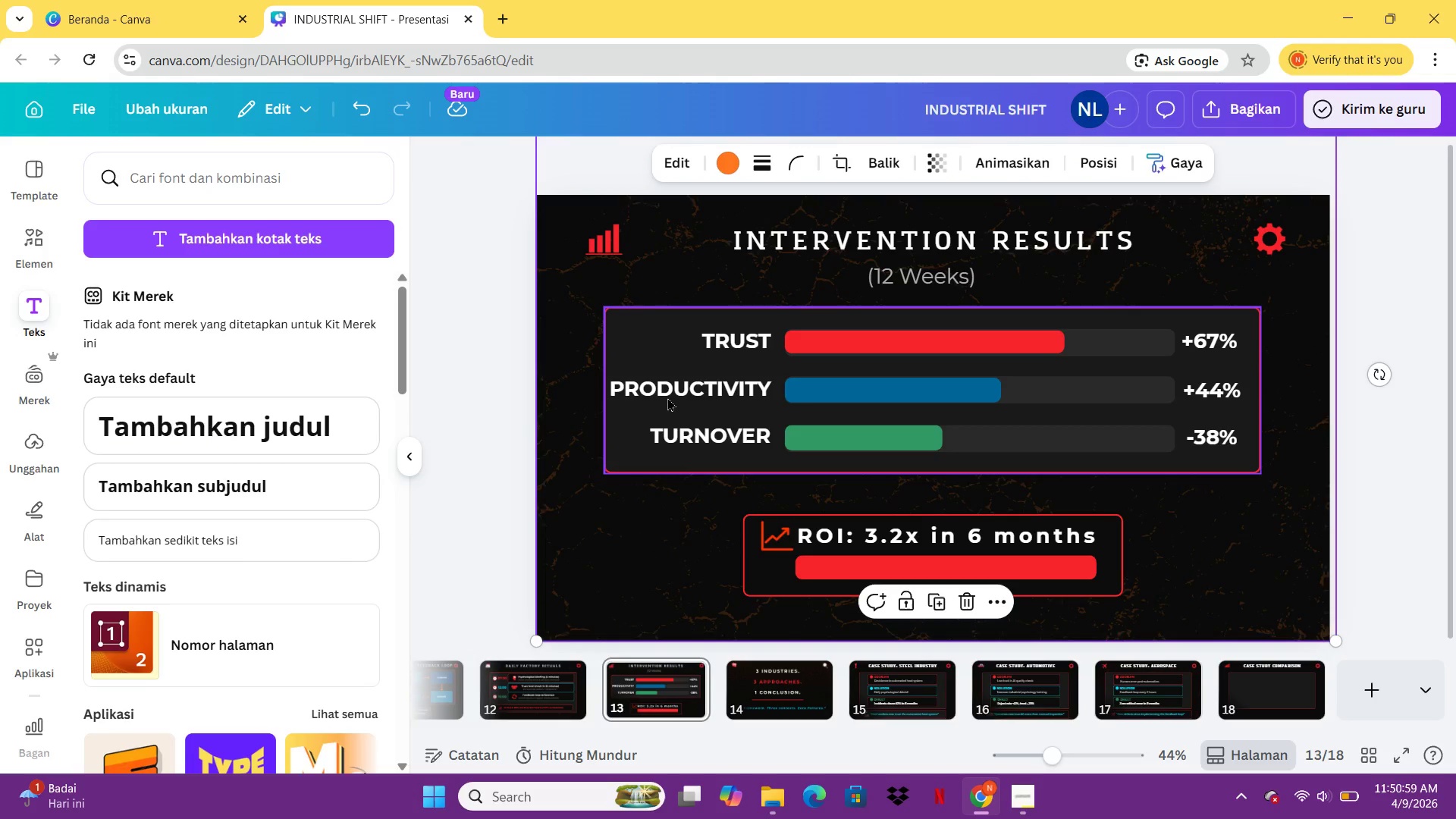 
left_click([667, 397])
 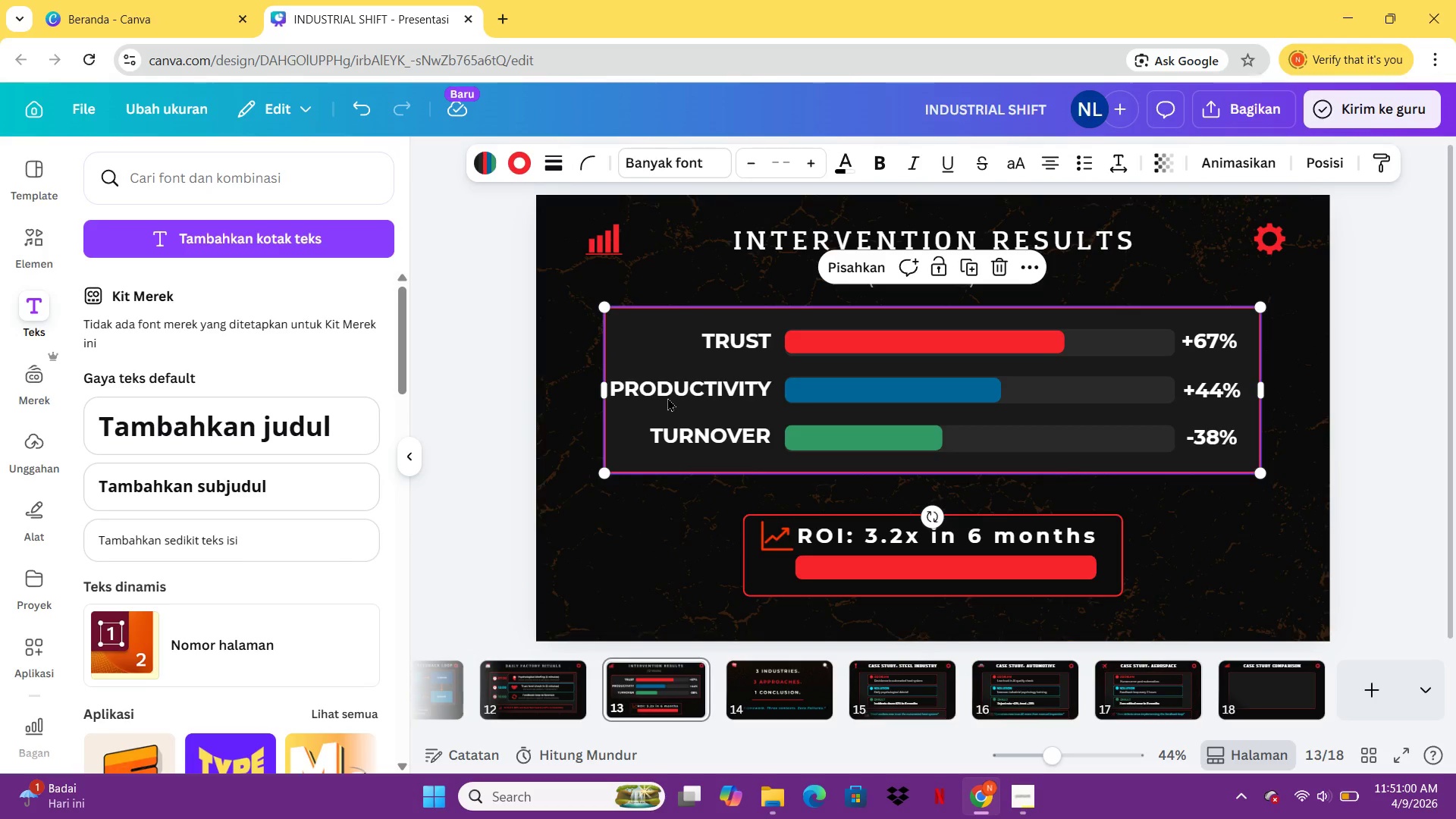 
key(Control+C)
 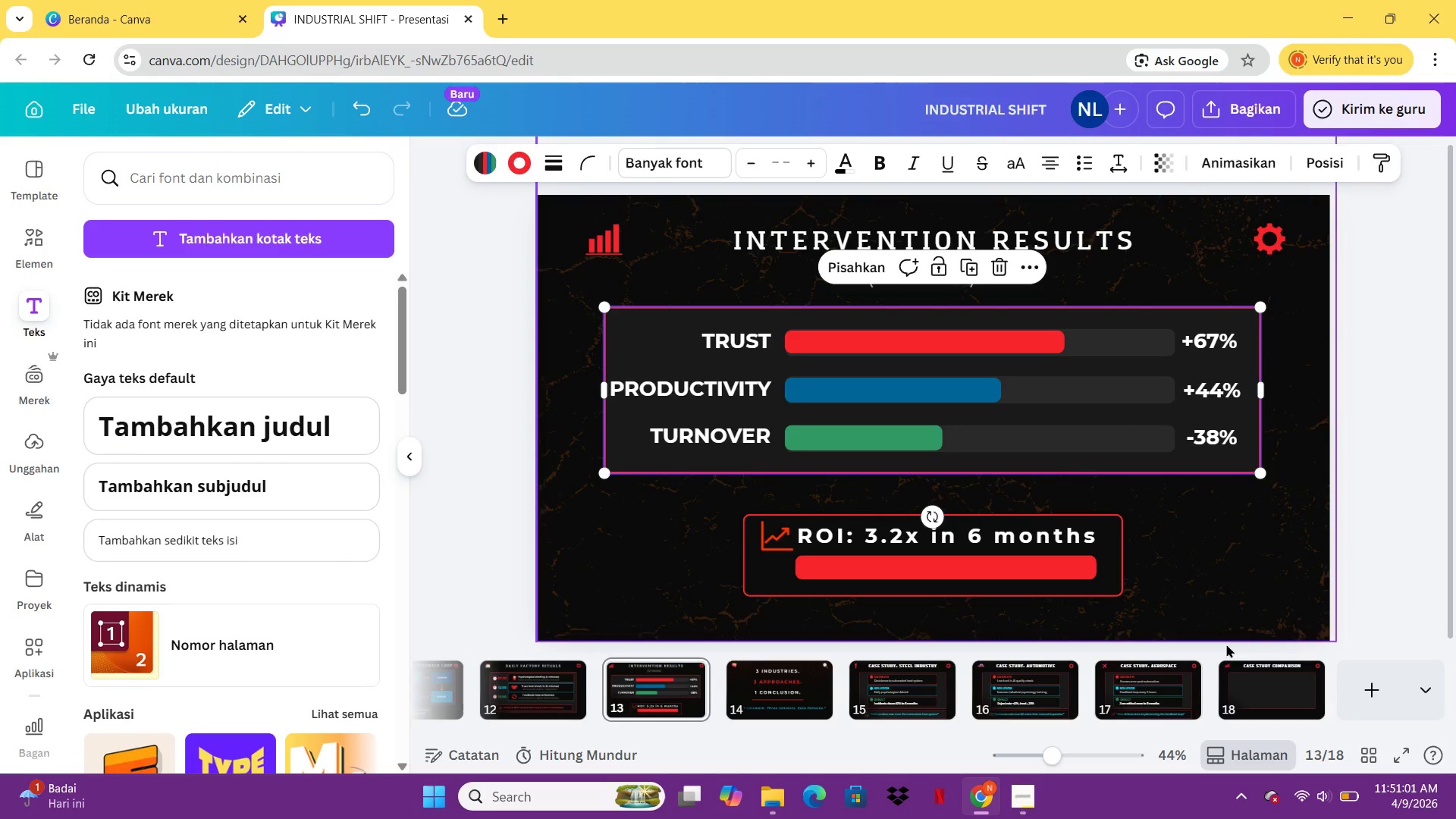 
left_click([1261, 679])
 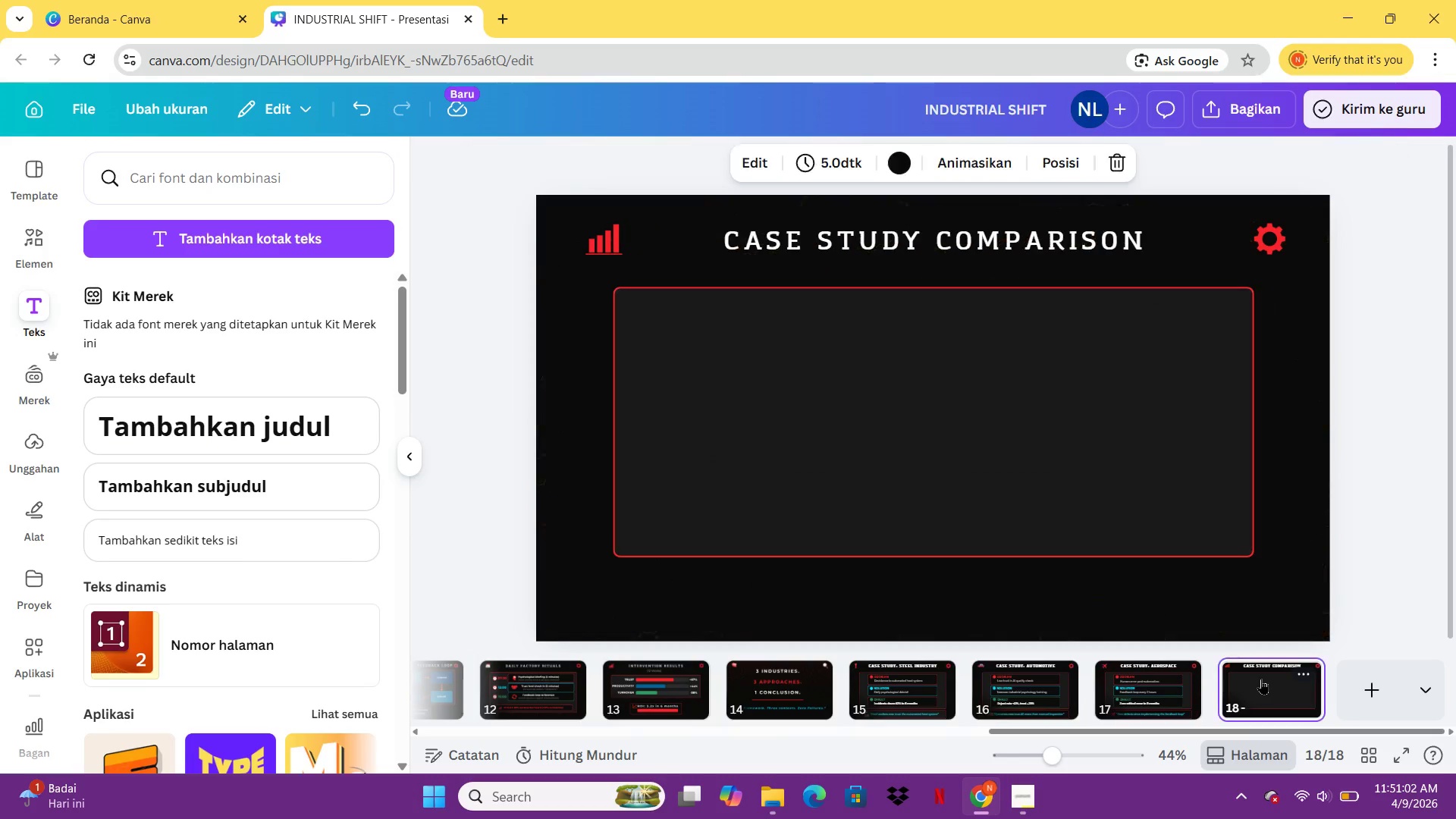 
key(Control+V)
 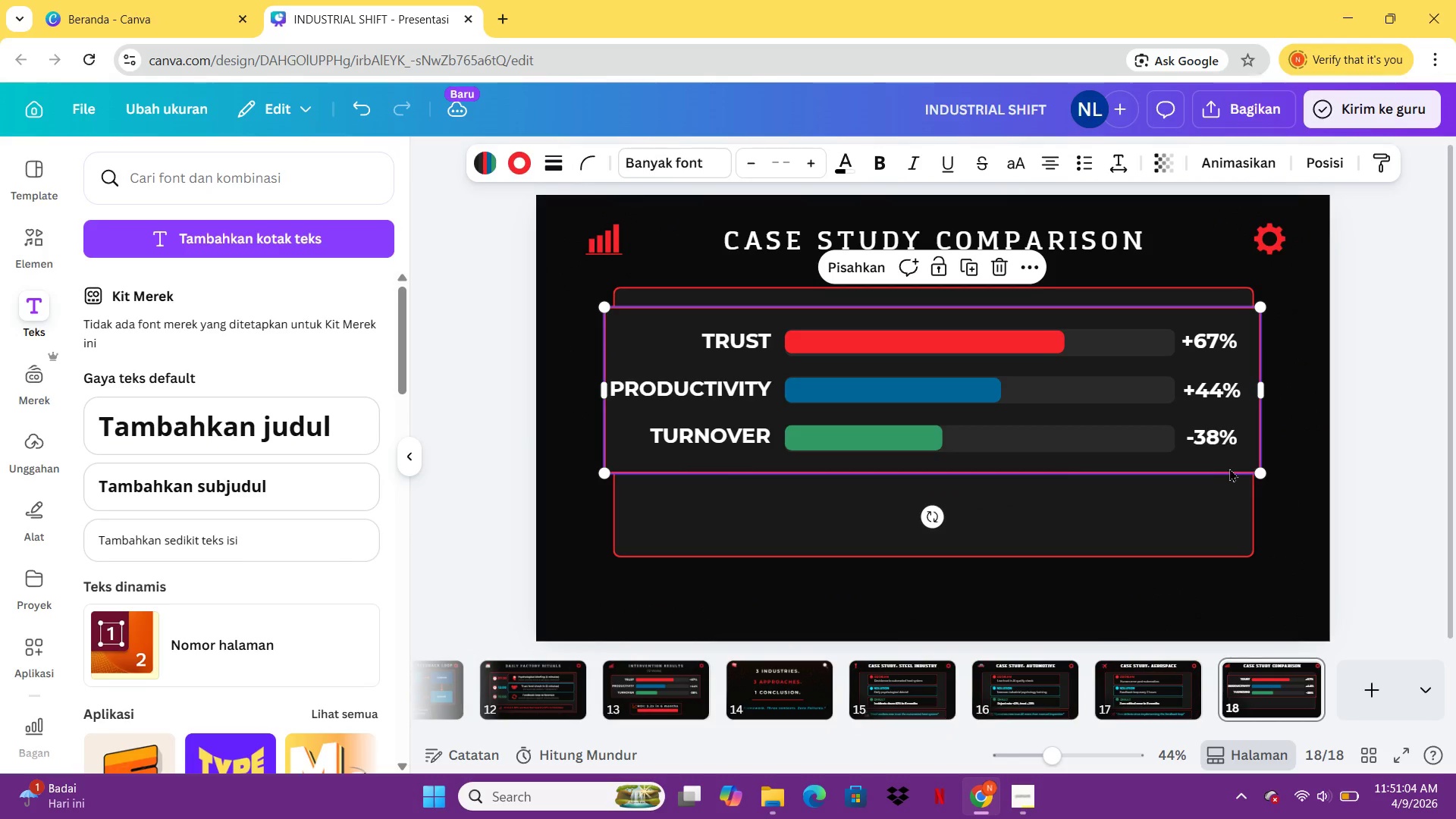 
left_click([1210, 544])
 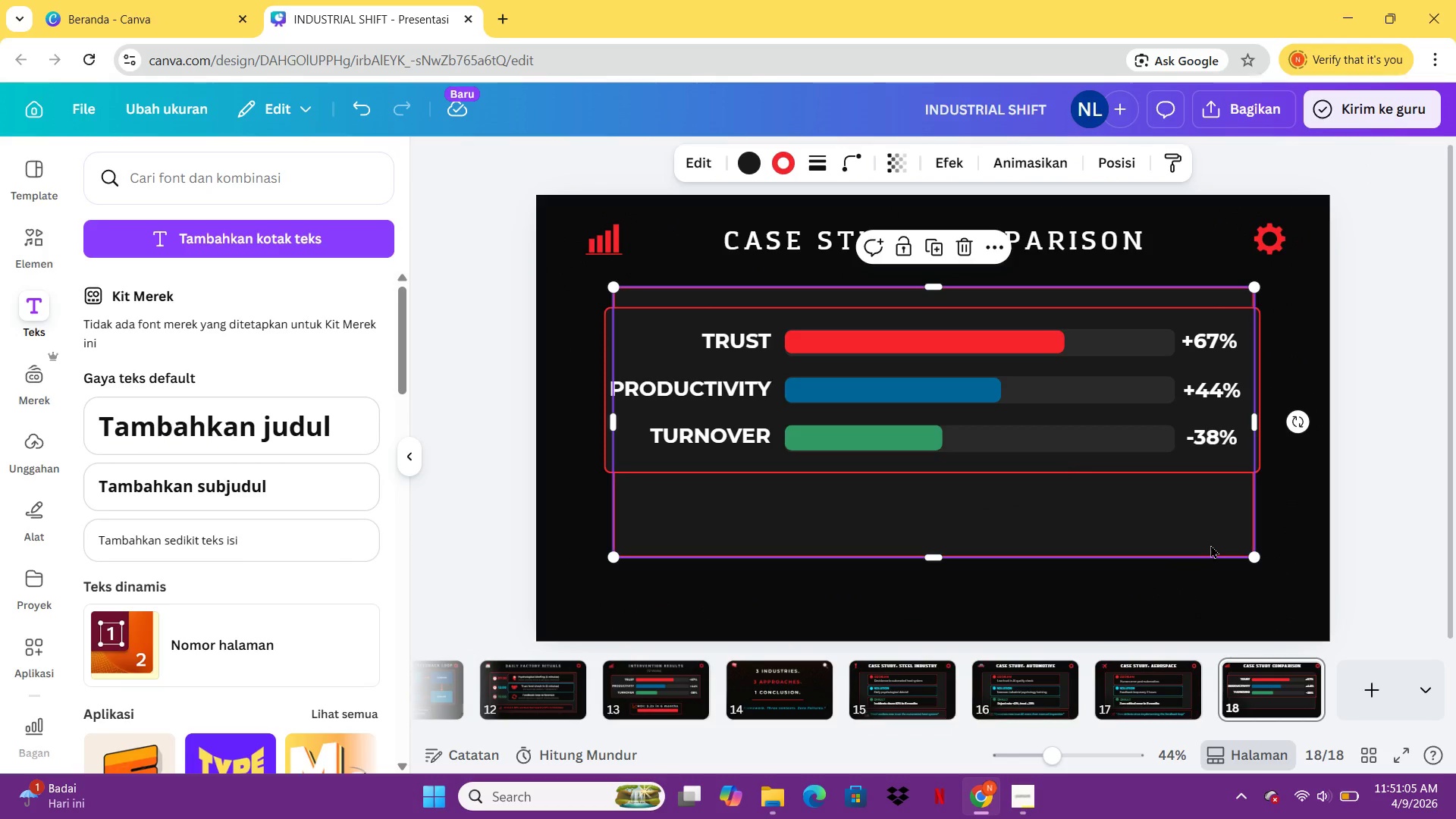 
key(Delete)
 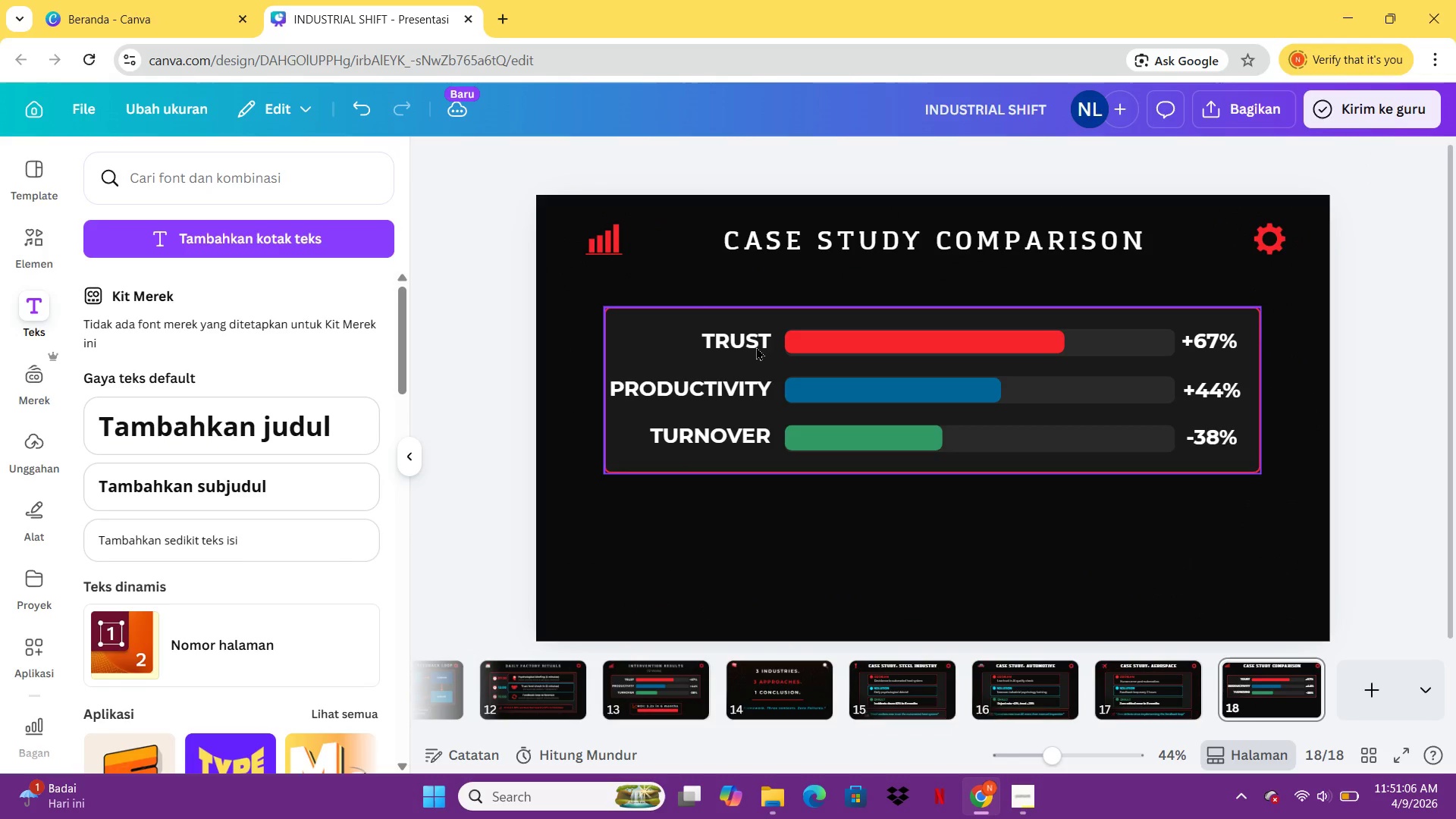 
double_click([751, 347])
 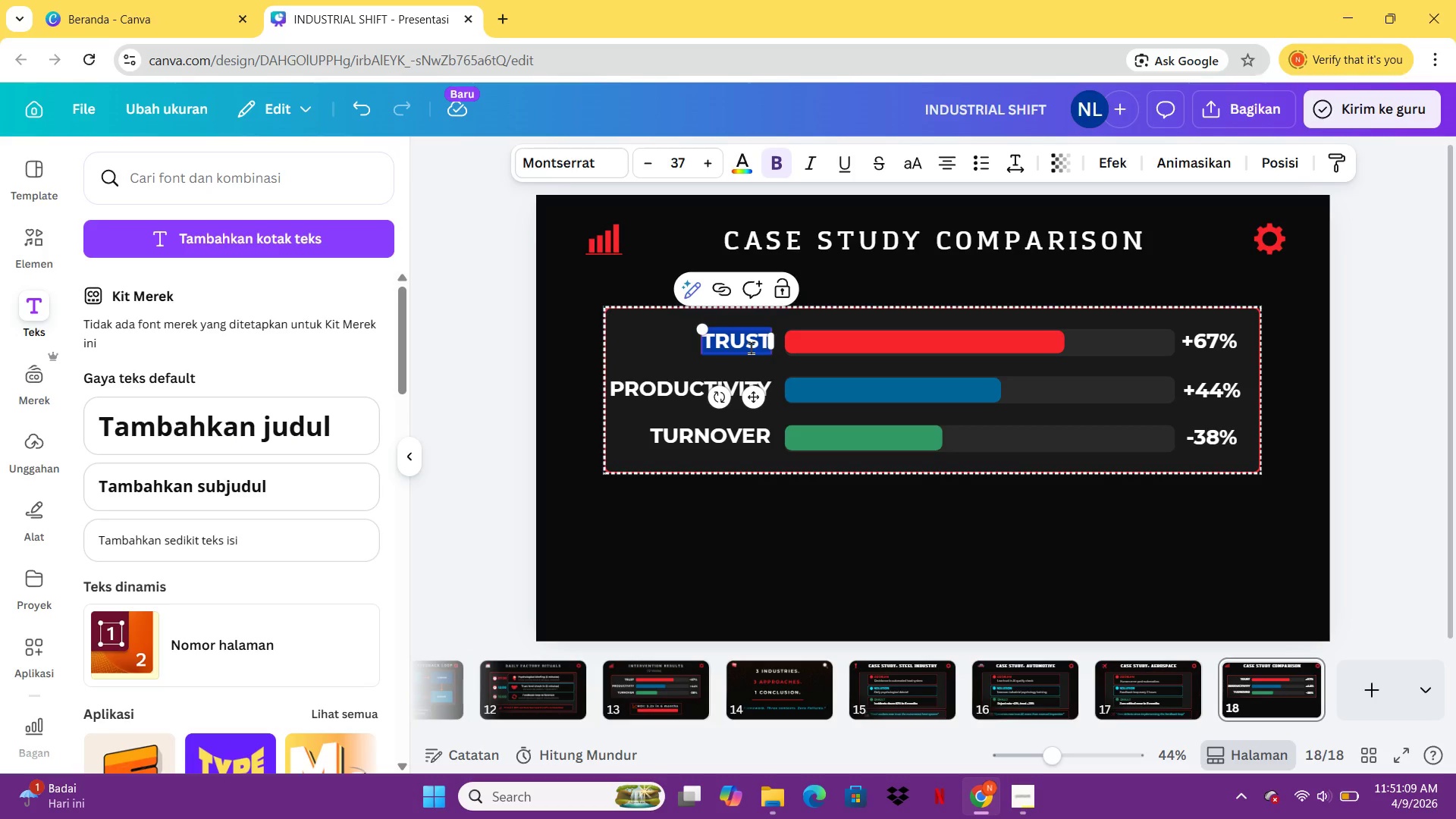 
type(STEEL)
 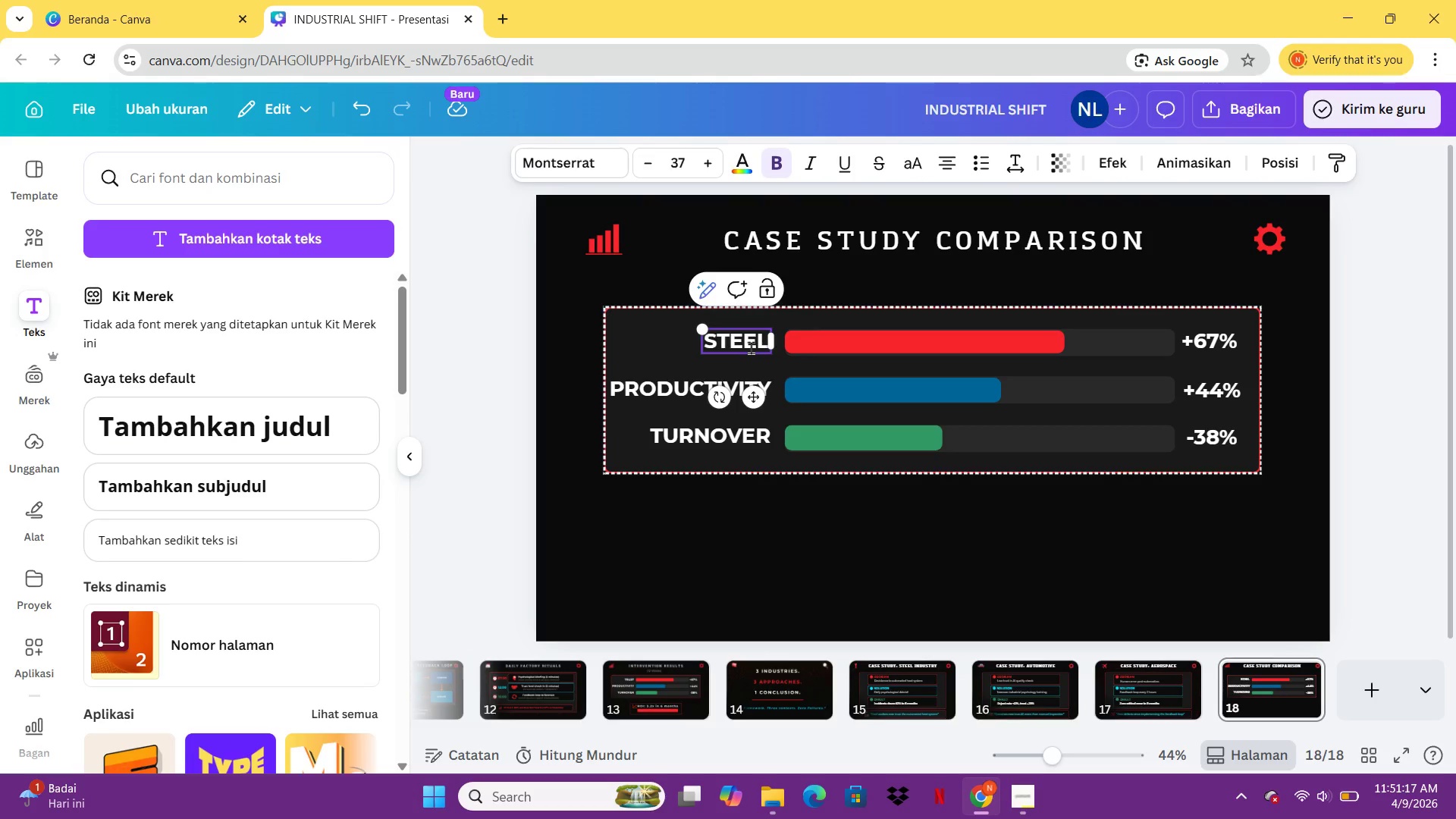 
wait(11.14)
 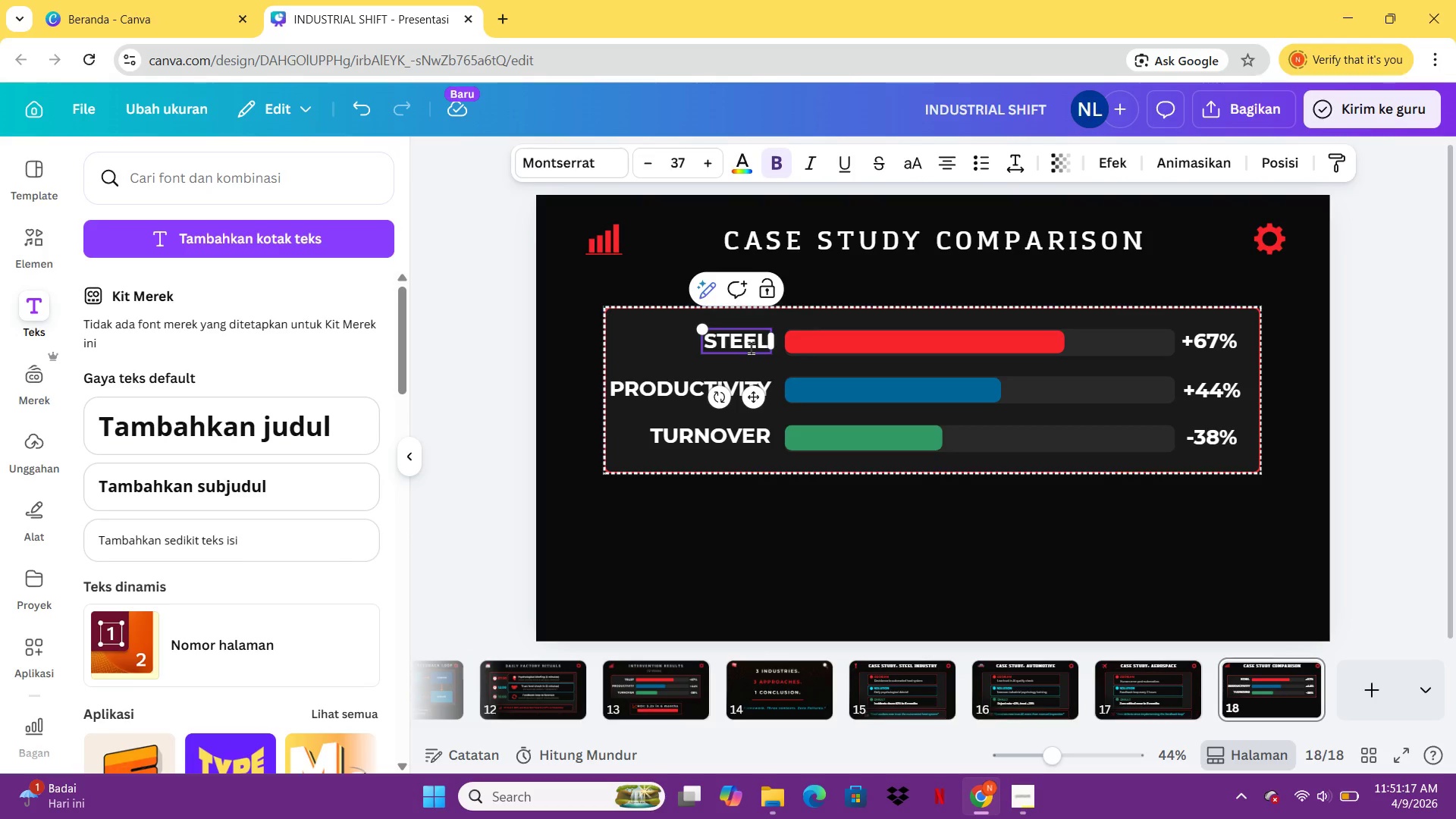 
left_click_drag(start_coordinate=[1020, 728], to_coordinate=[356, 673])
 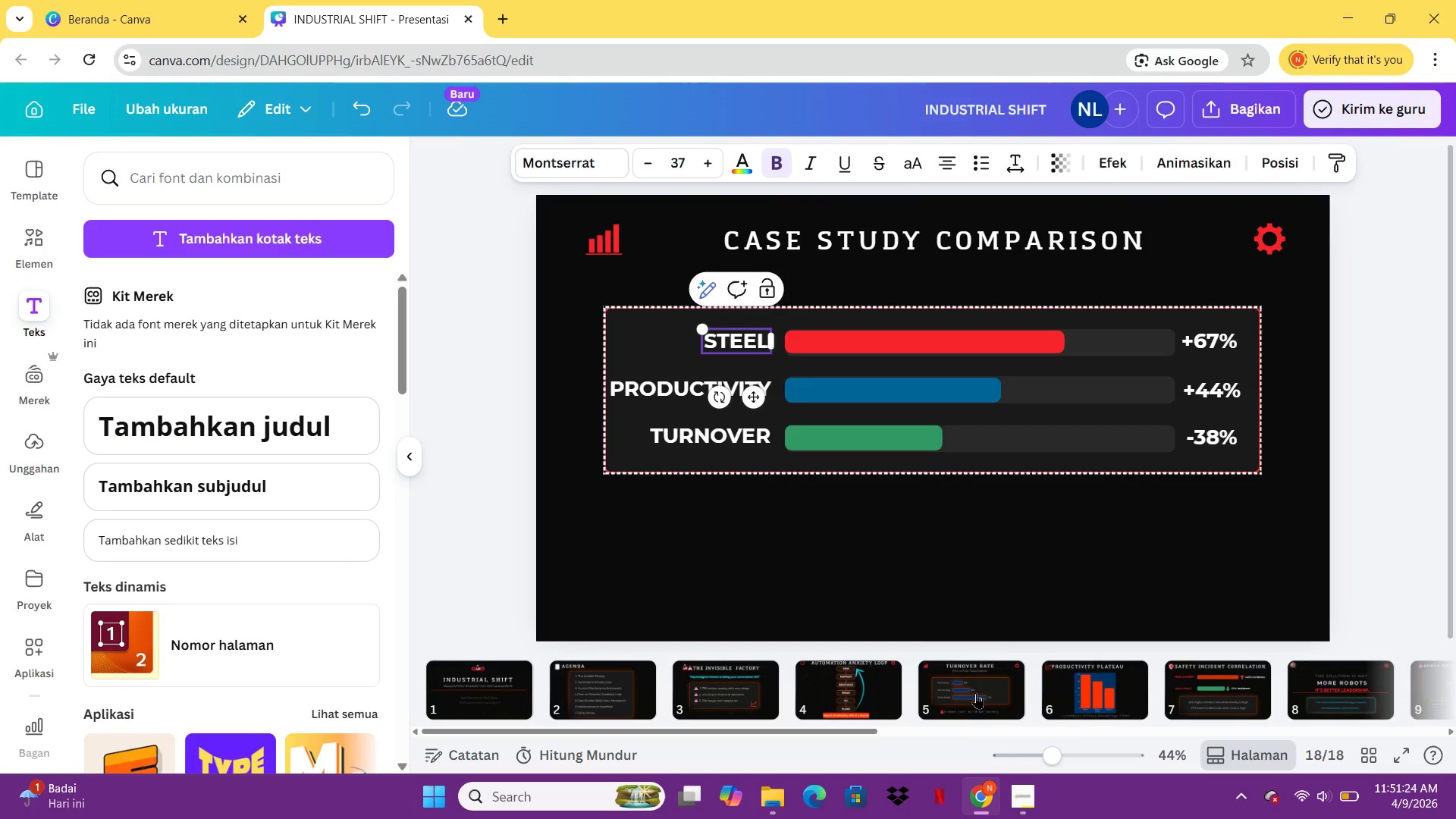 
left_click([990, 693])
 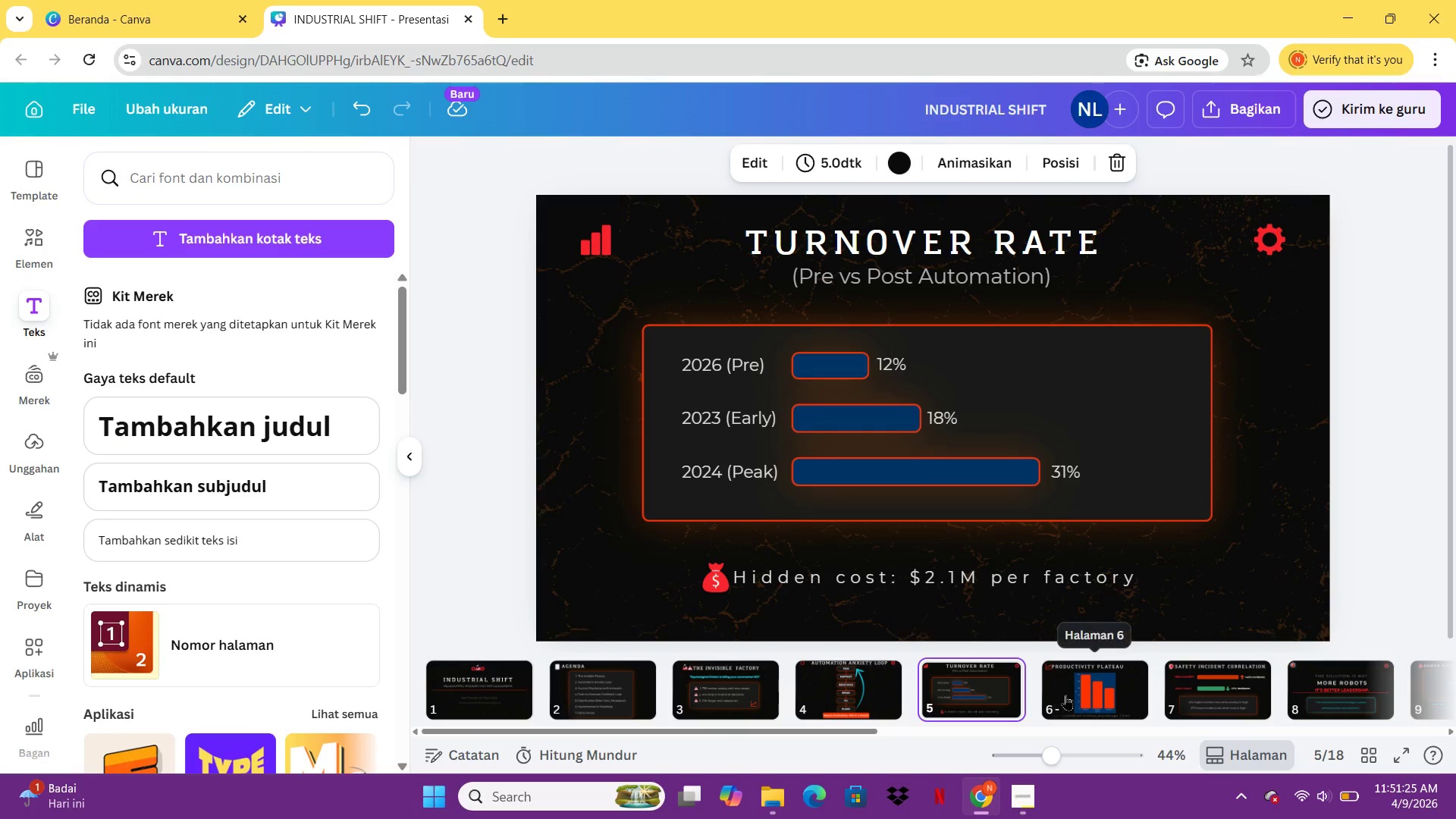 
left_click([1065, 695])
 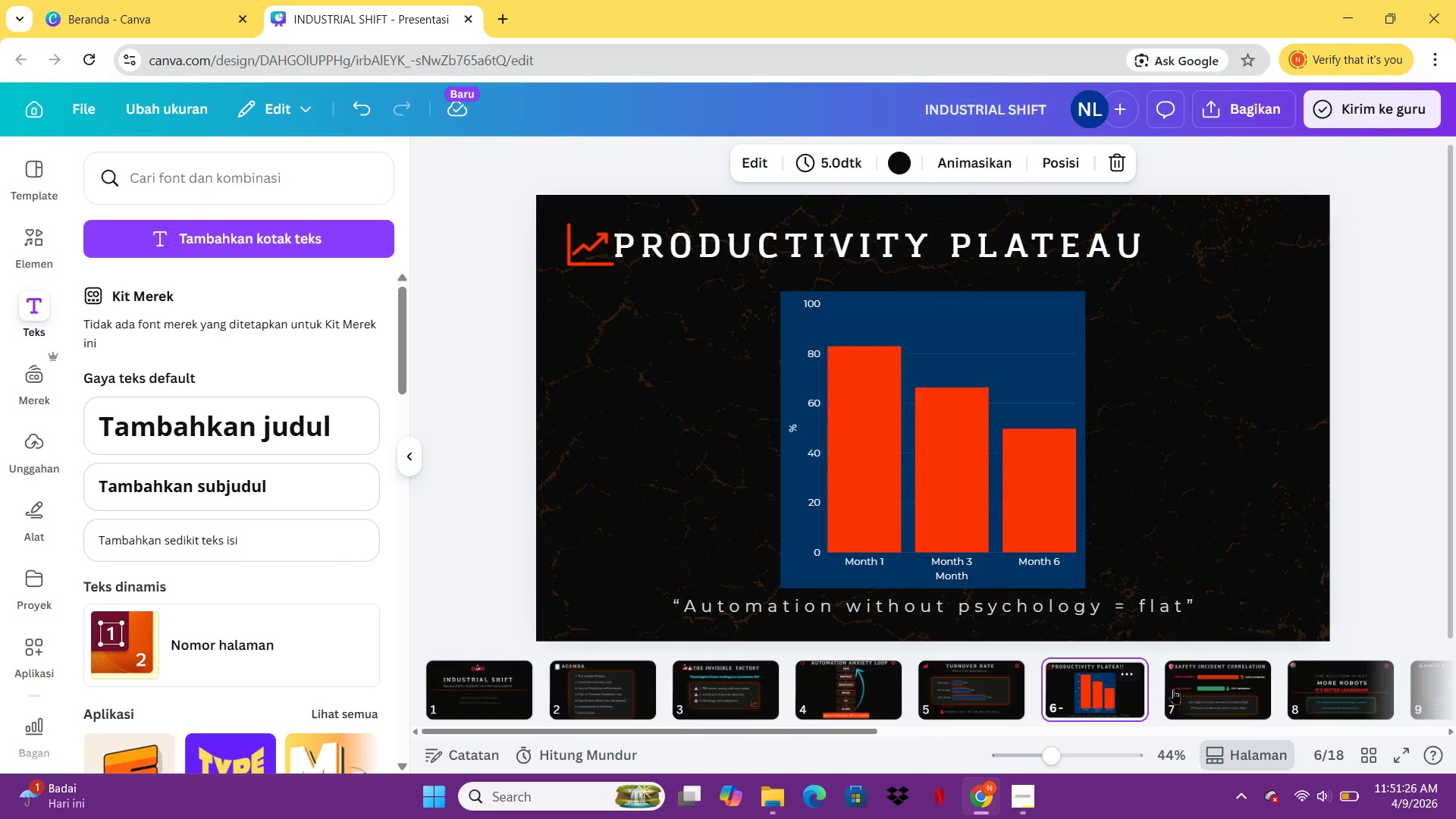 
left_click([1181, 689])
 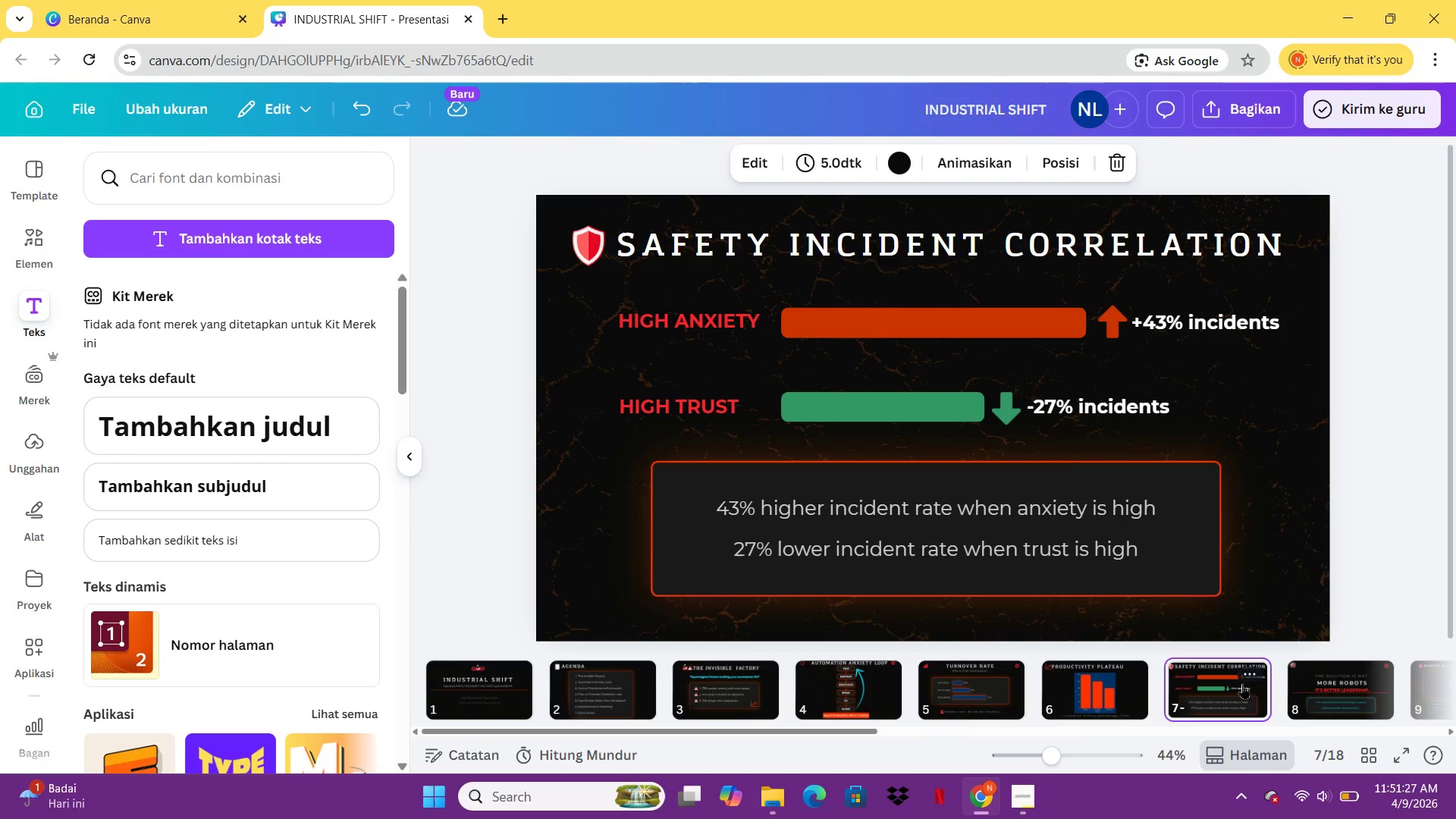 
double_click([1255, 683])
 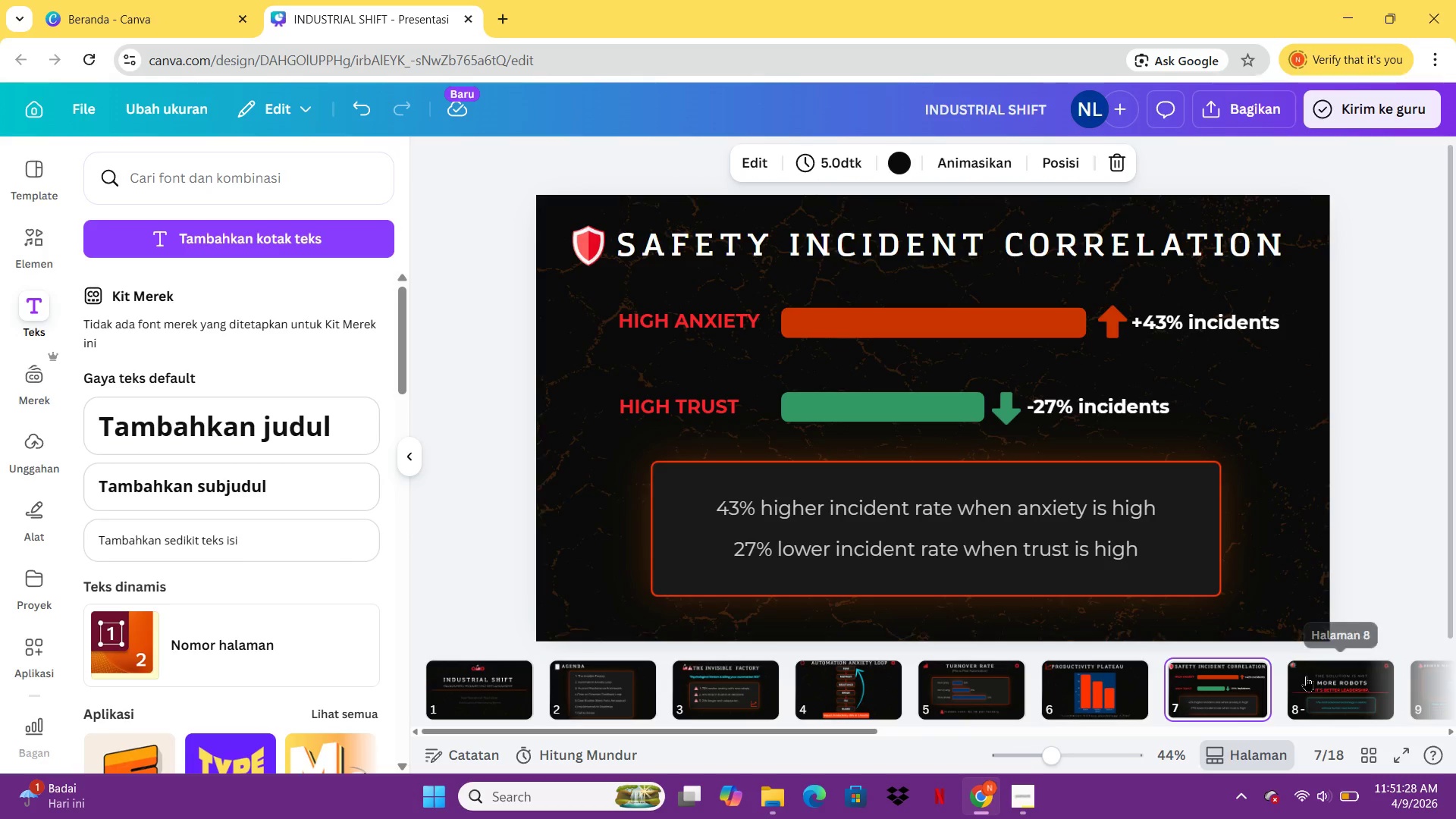 
double_click([1306, 676])
 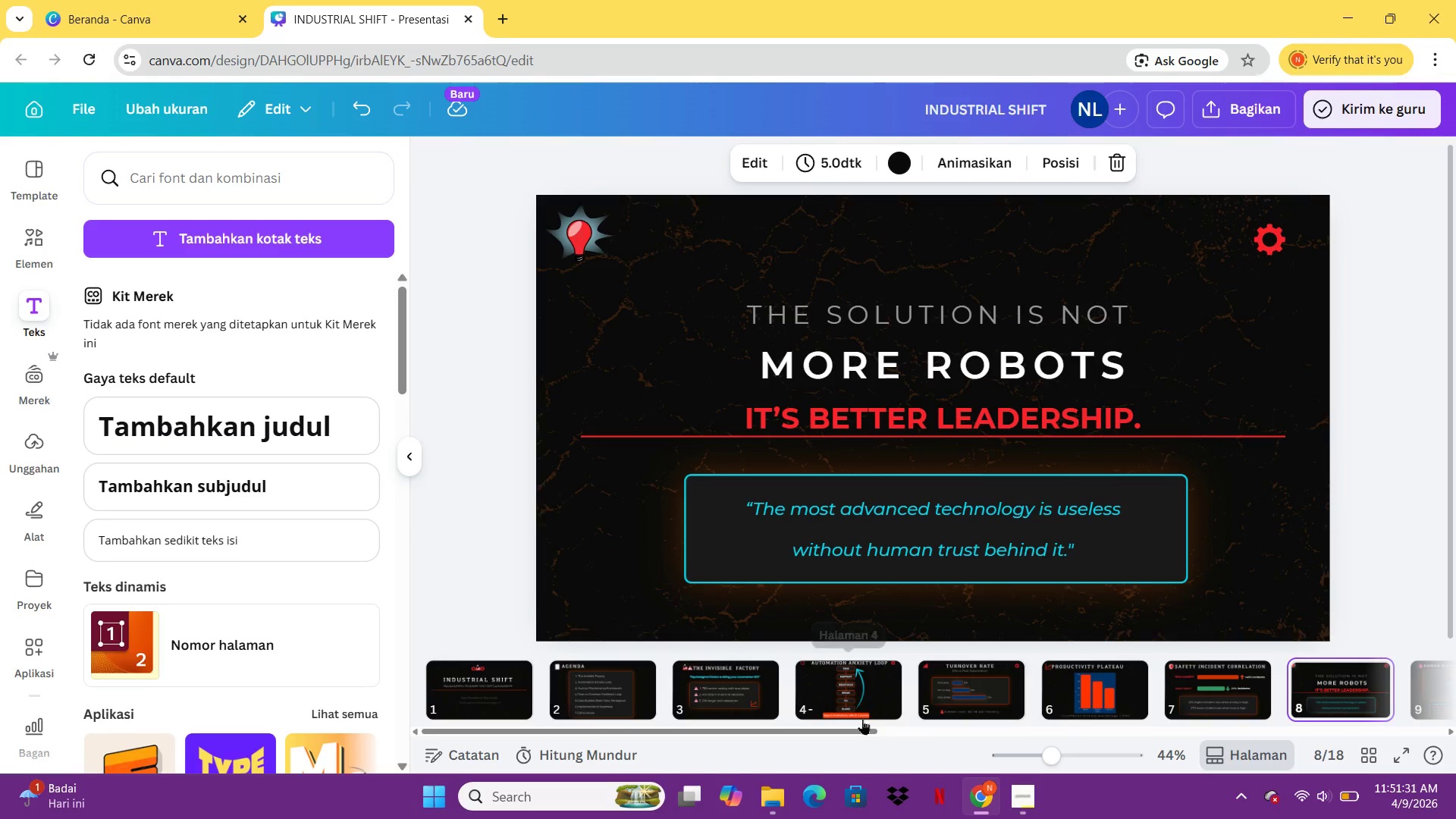 
left_click([1306, 676])
 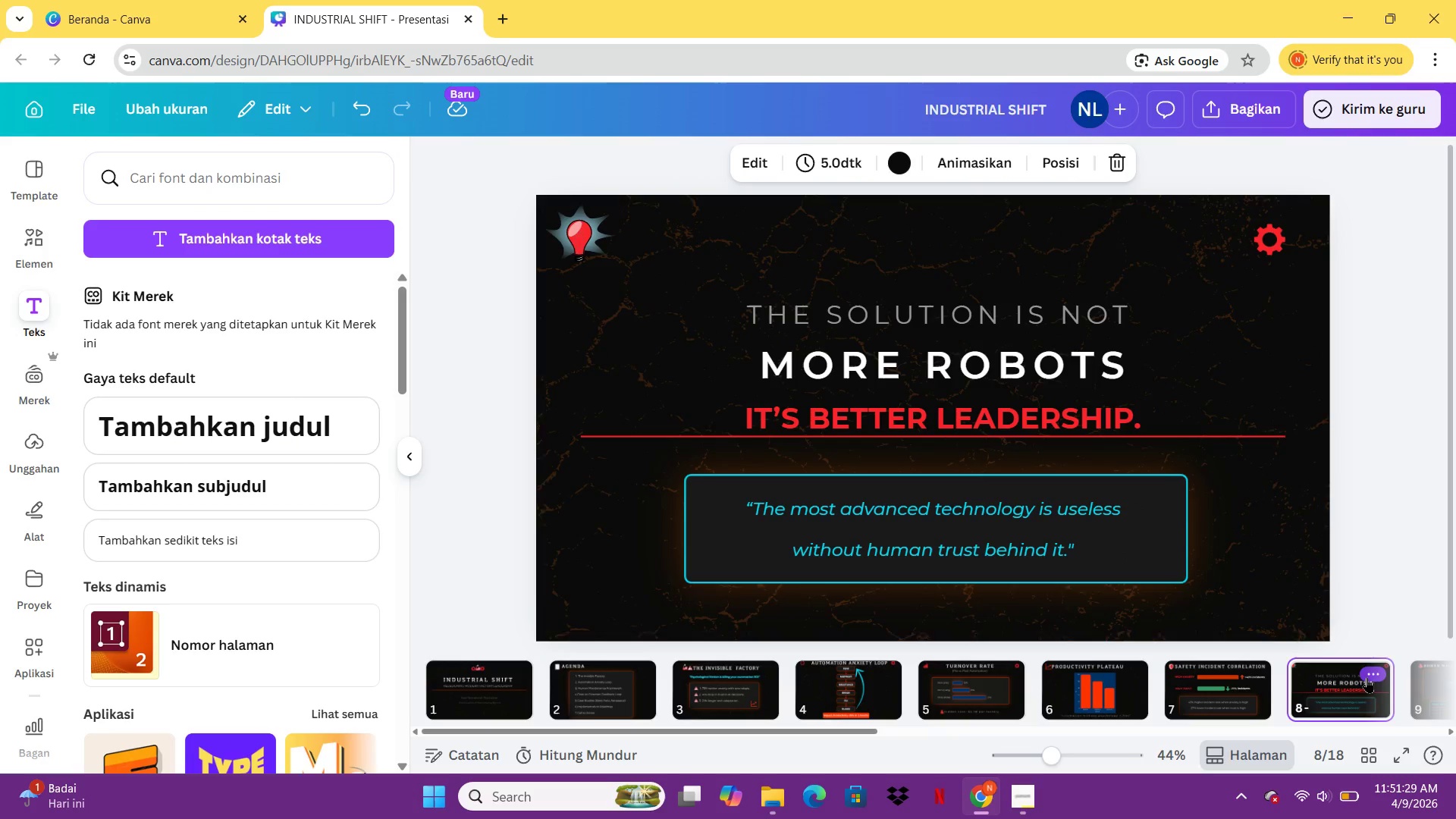 
left_click_drag(start_coordinate=[855, 728], to_coordinate=[1155, 746])
 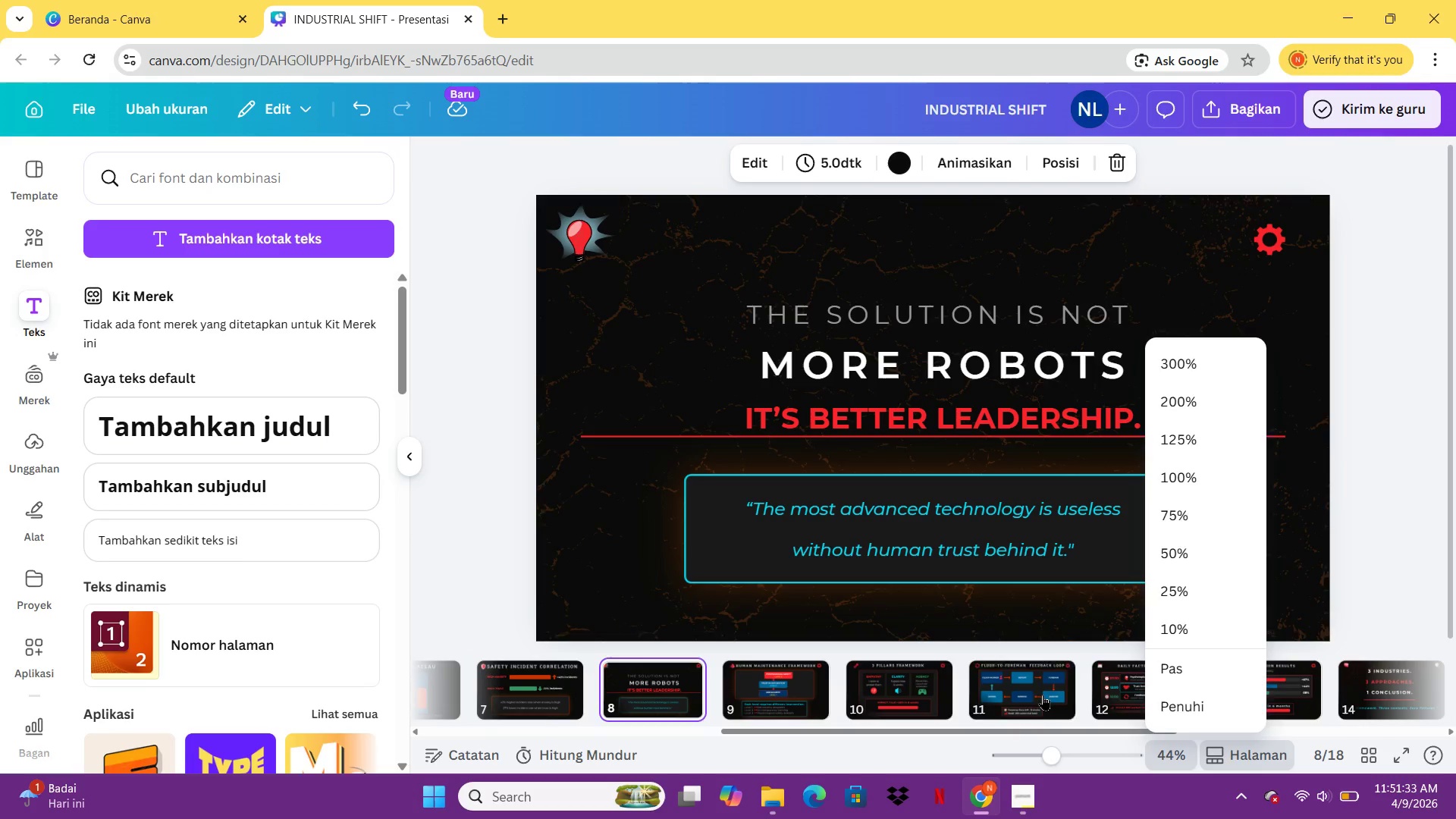 
left_click([1155, 746])
 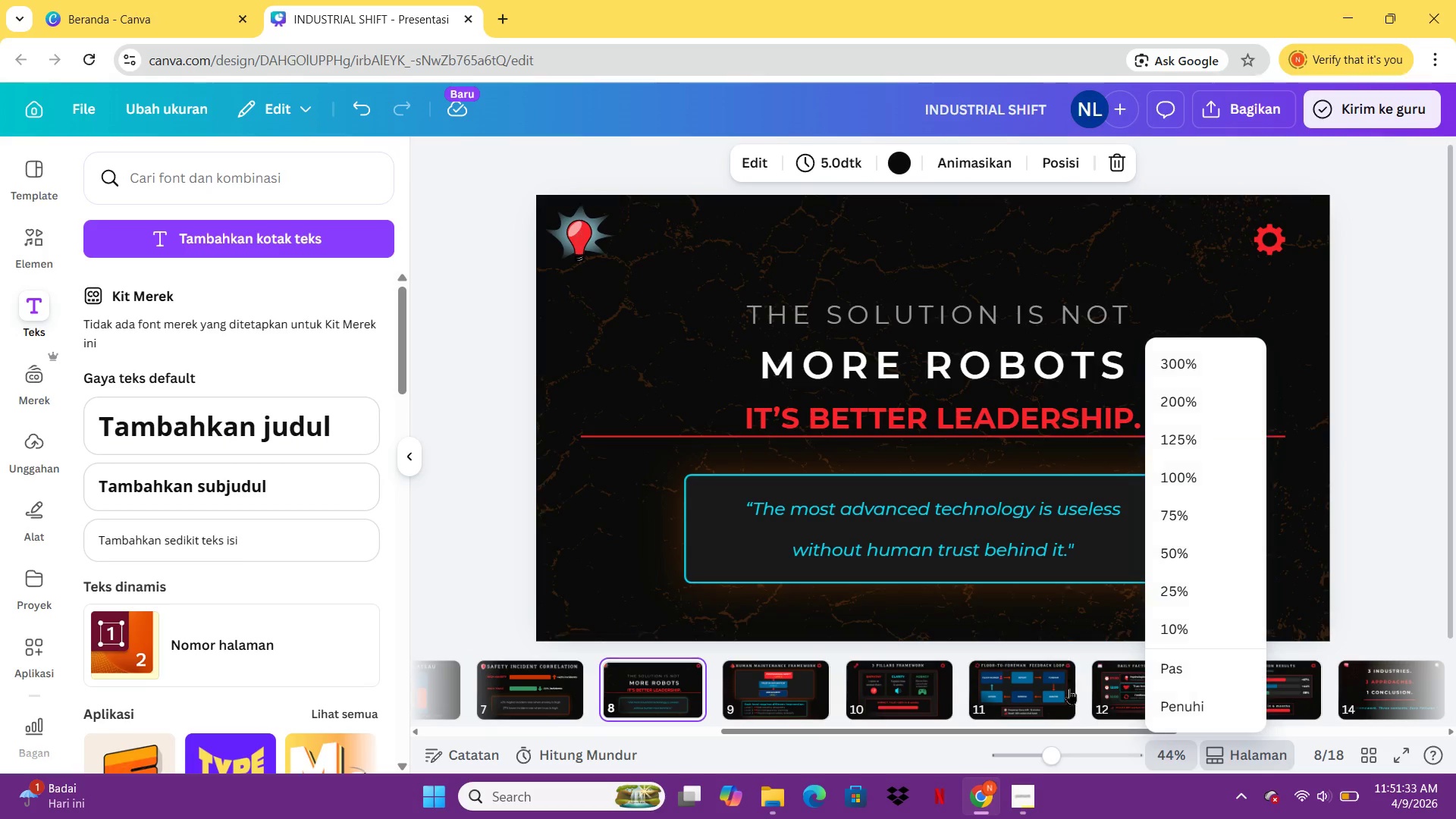 
left_click([1043, 695])
 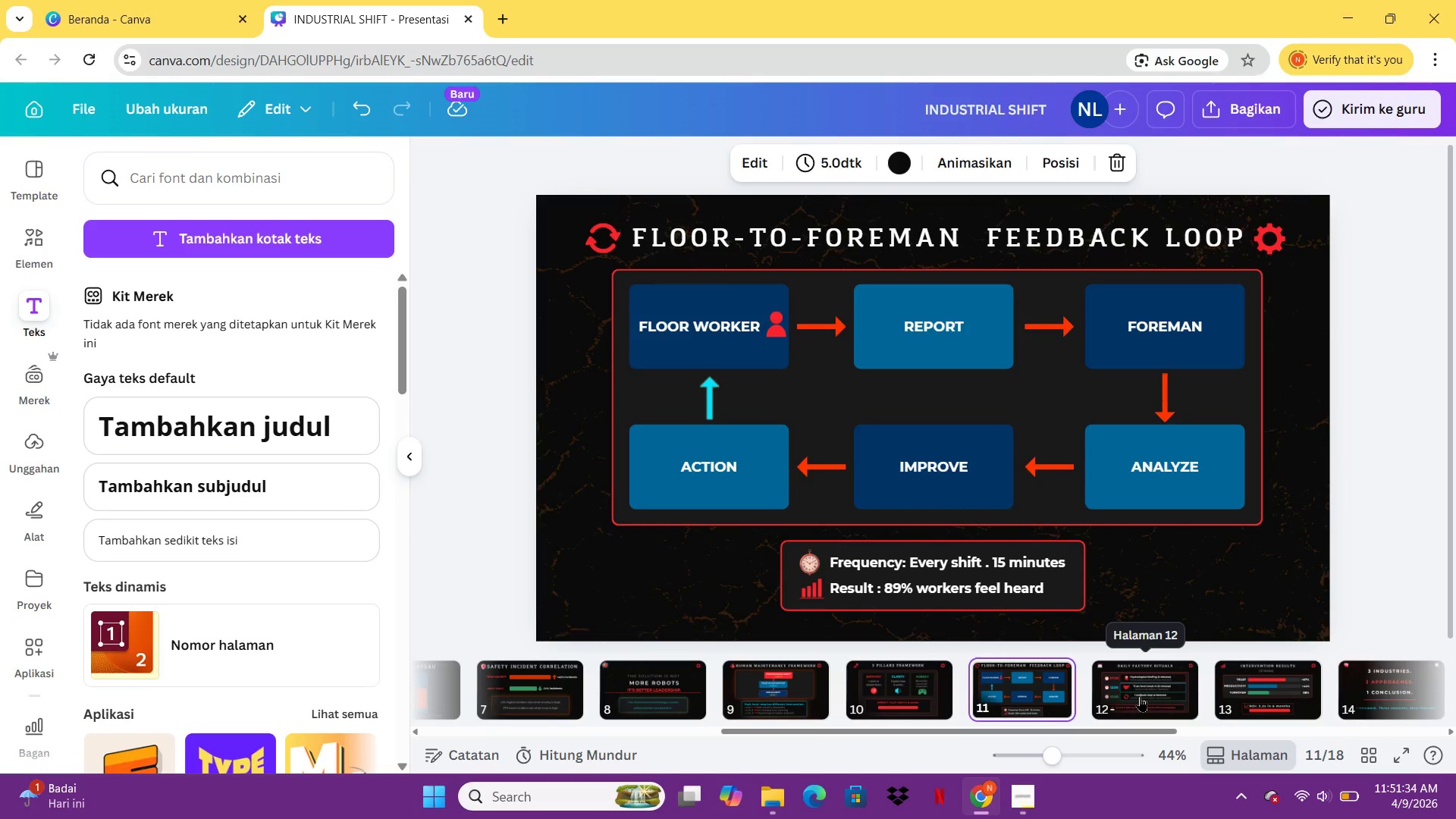 
double_click([1140, 696])
 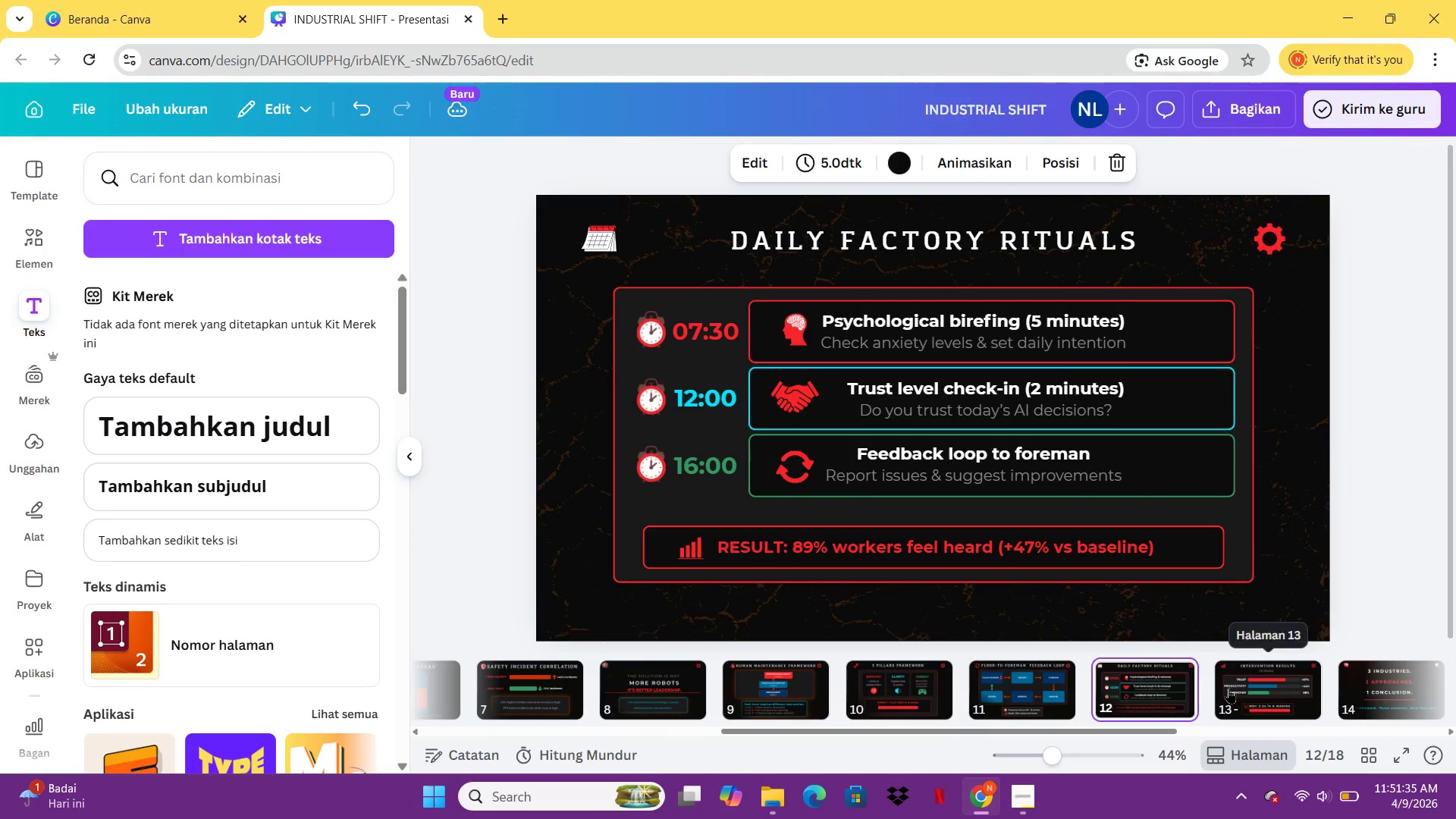 
left_click([1228, 688])
 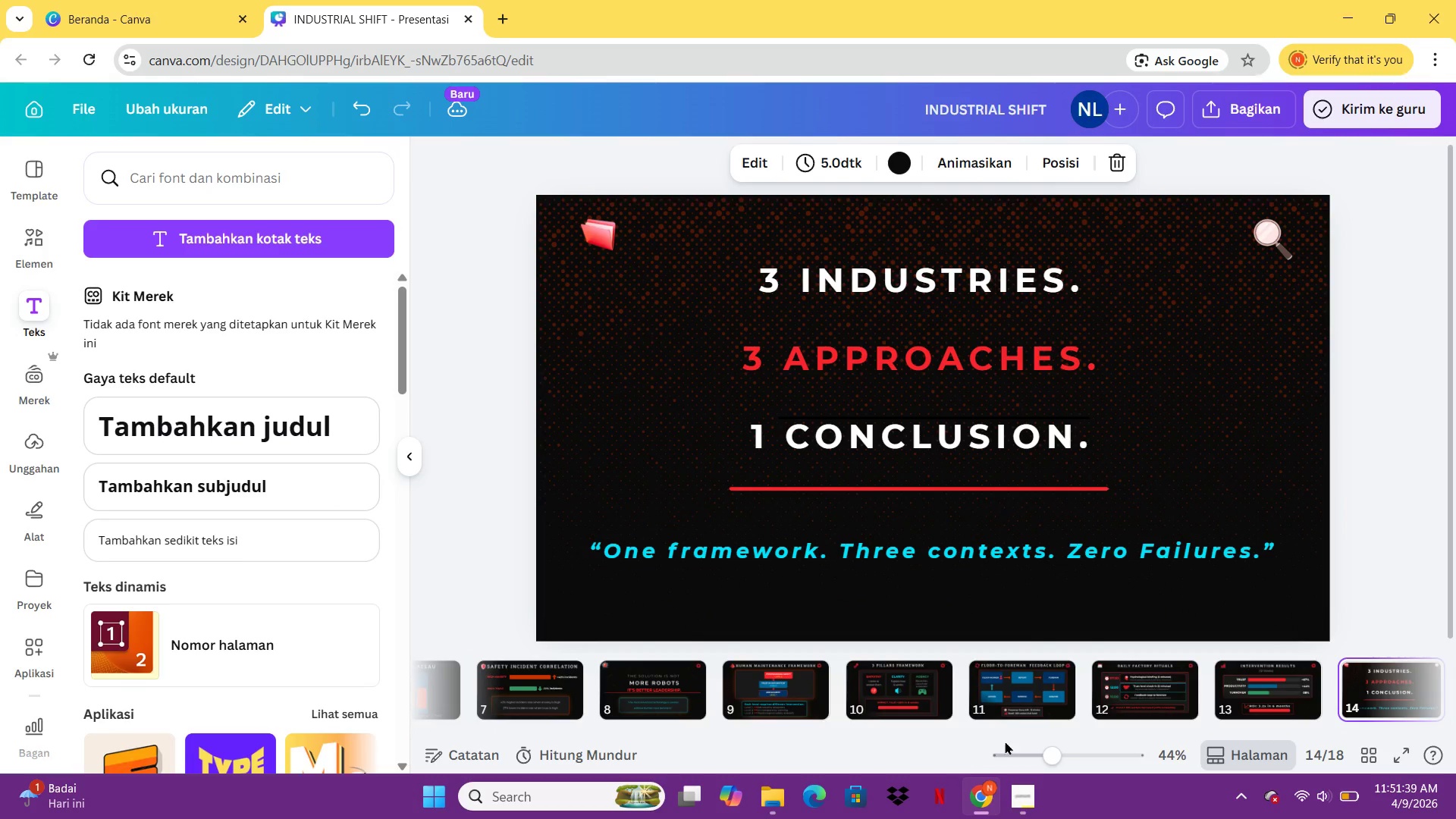 
left_click_drag(start_coordinate=[1023, 726], to_coordinate=[1219, 723])
 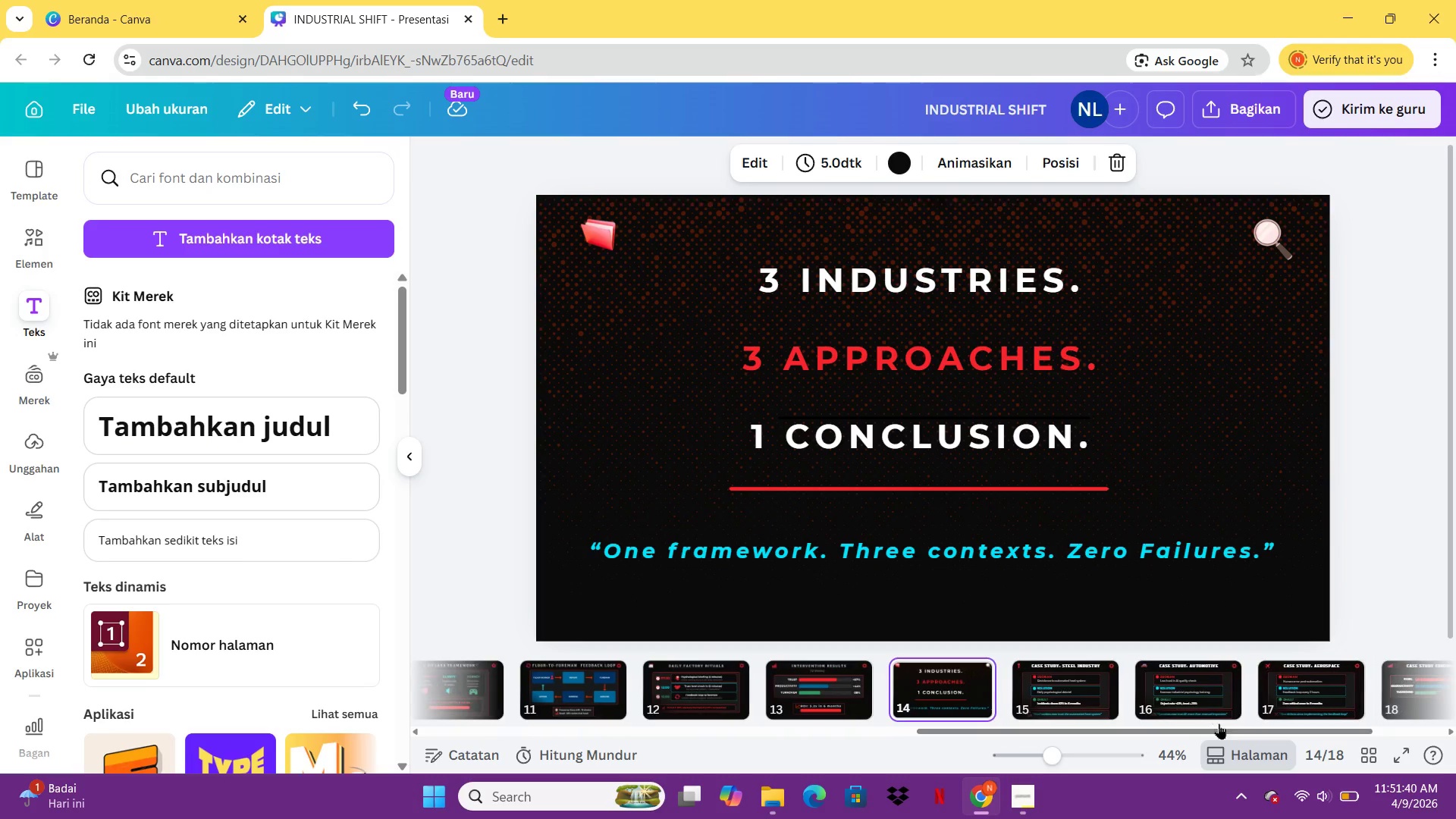 
double_click([1219, 723])
 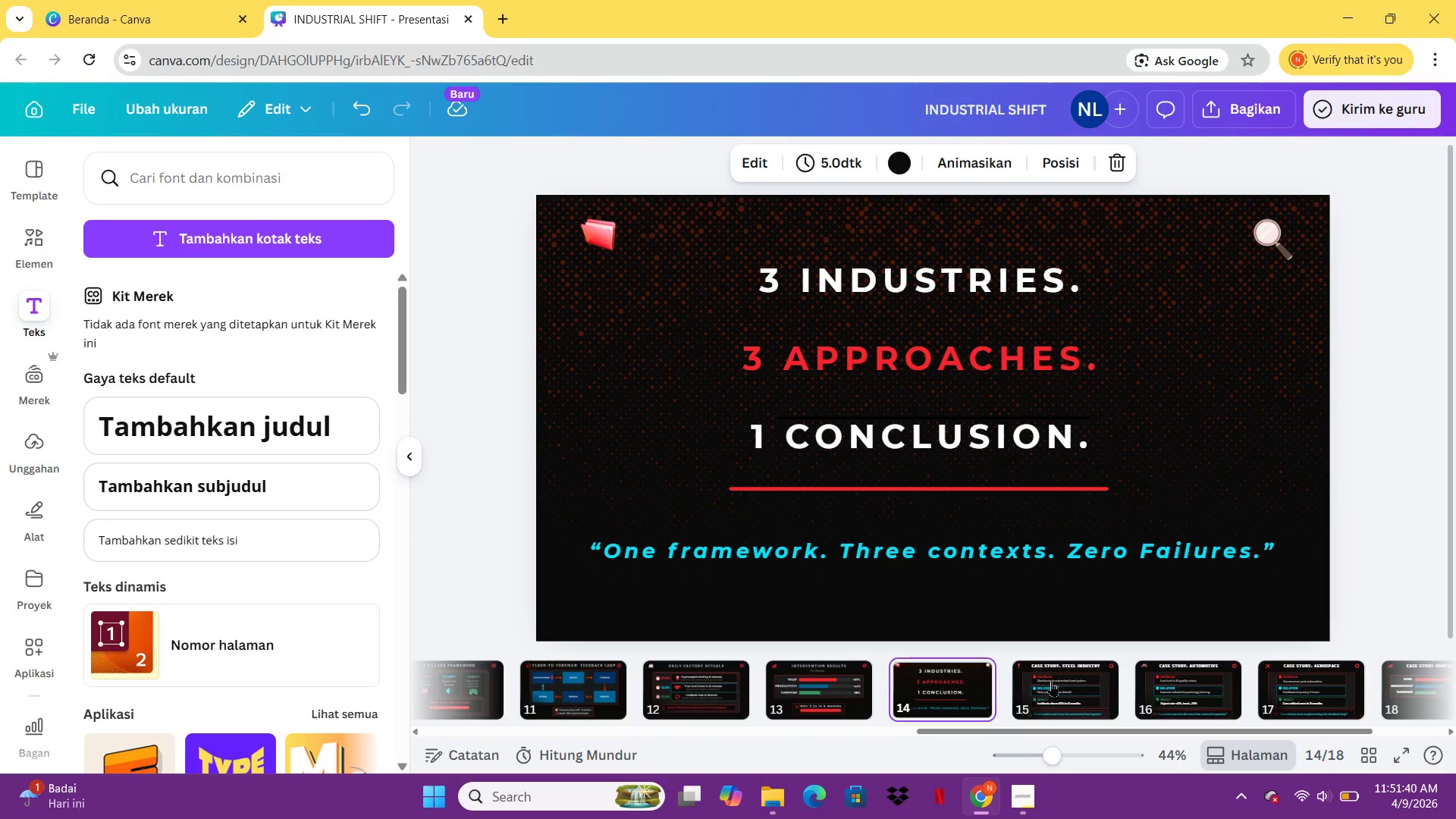 
left_click([1068, 681])
 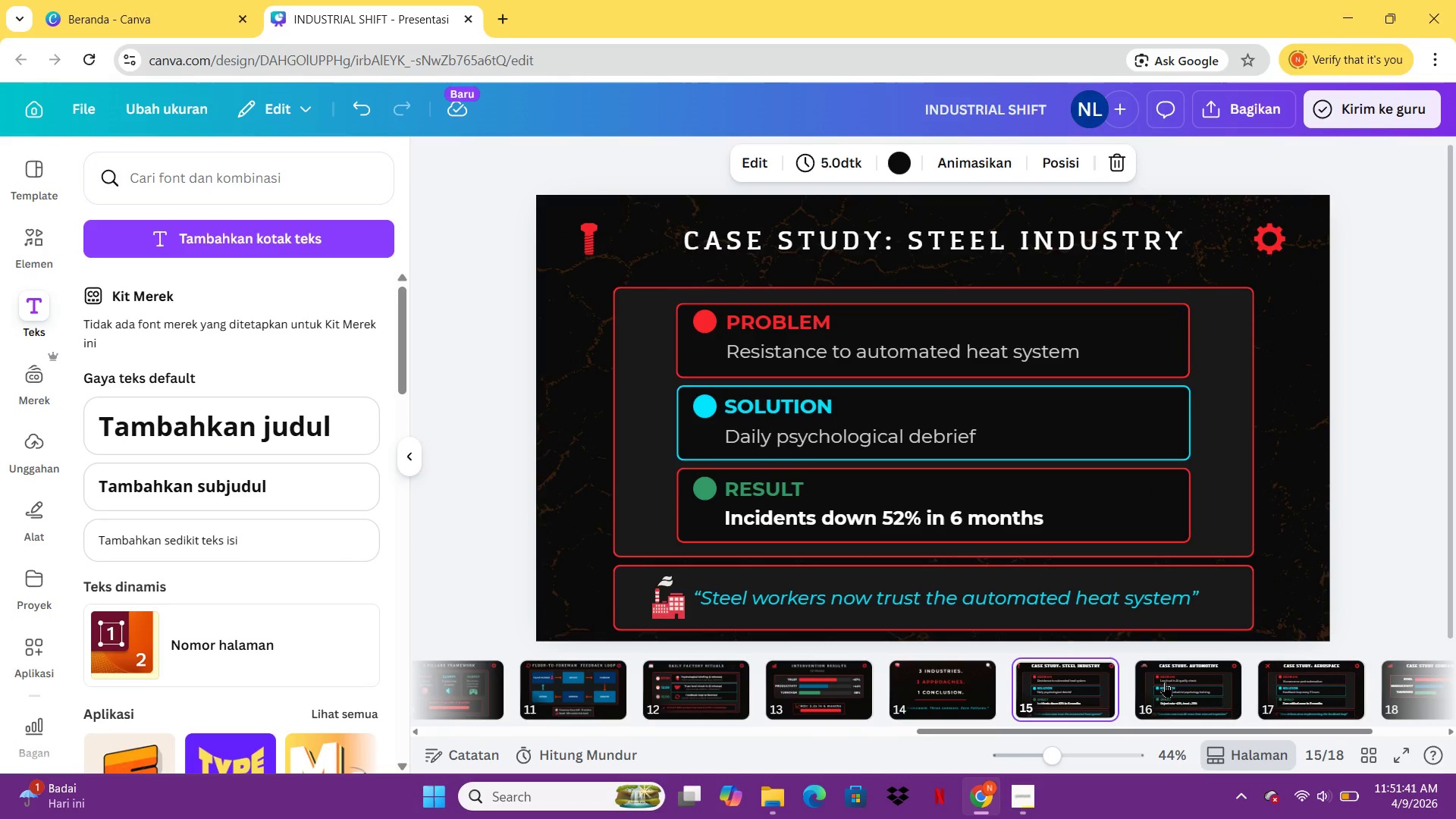 
double_click([1165, 682])
 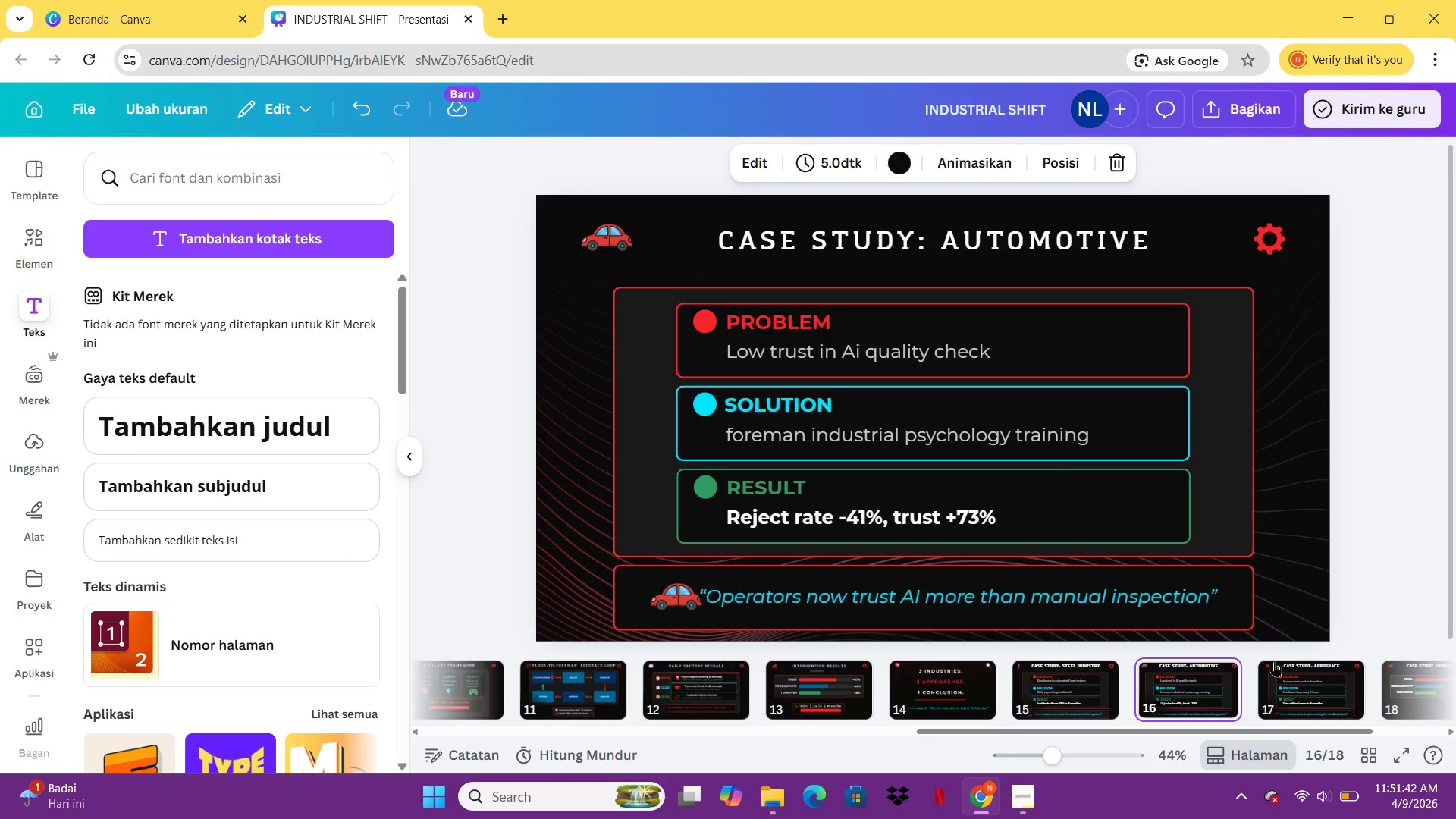 
double_click([1274, 661])
 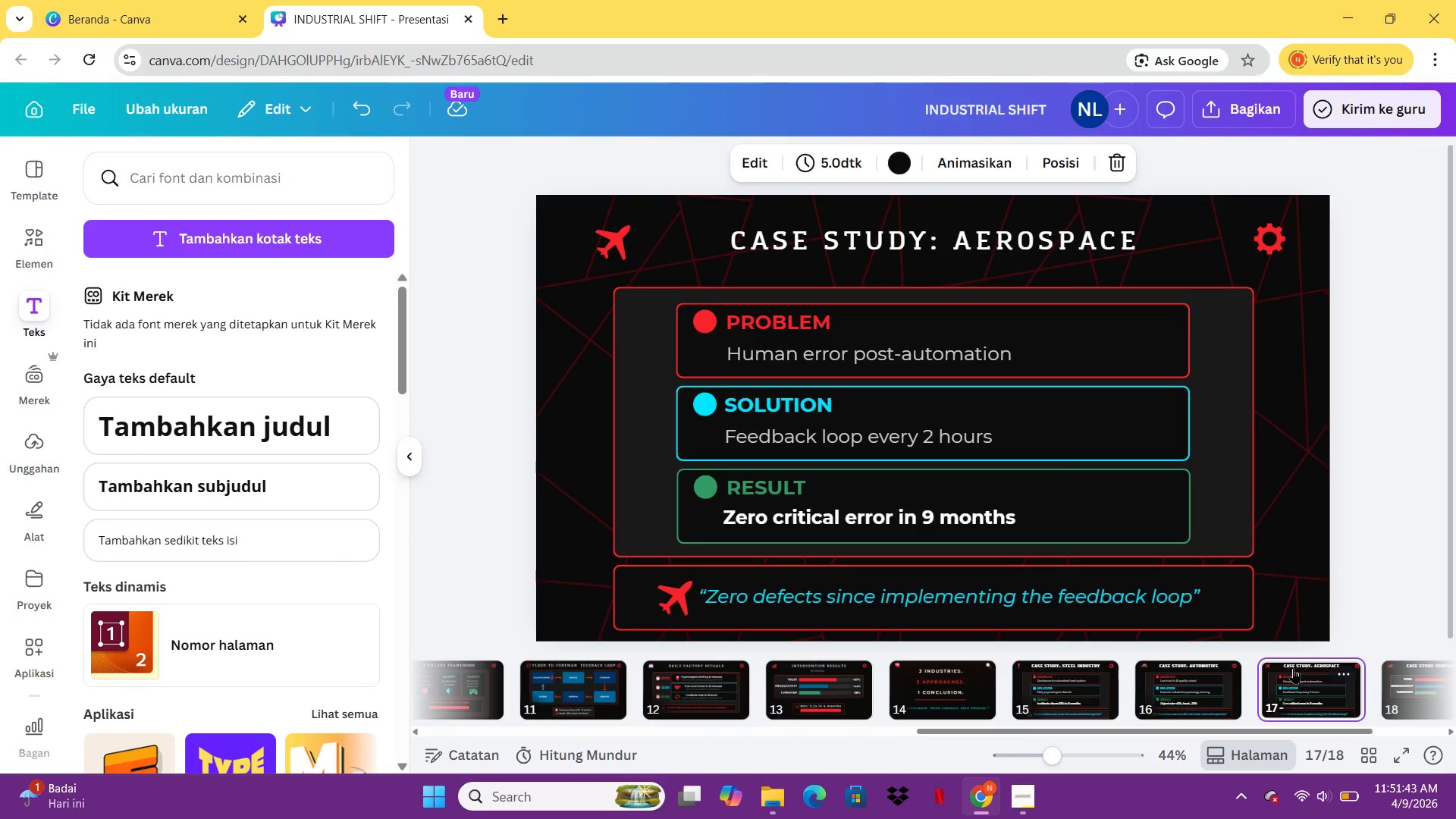 
left_click([1293, 668])
 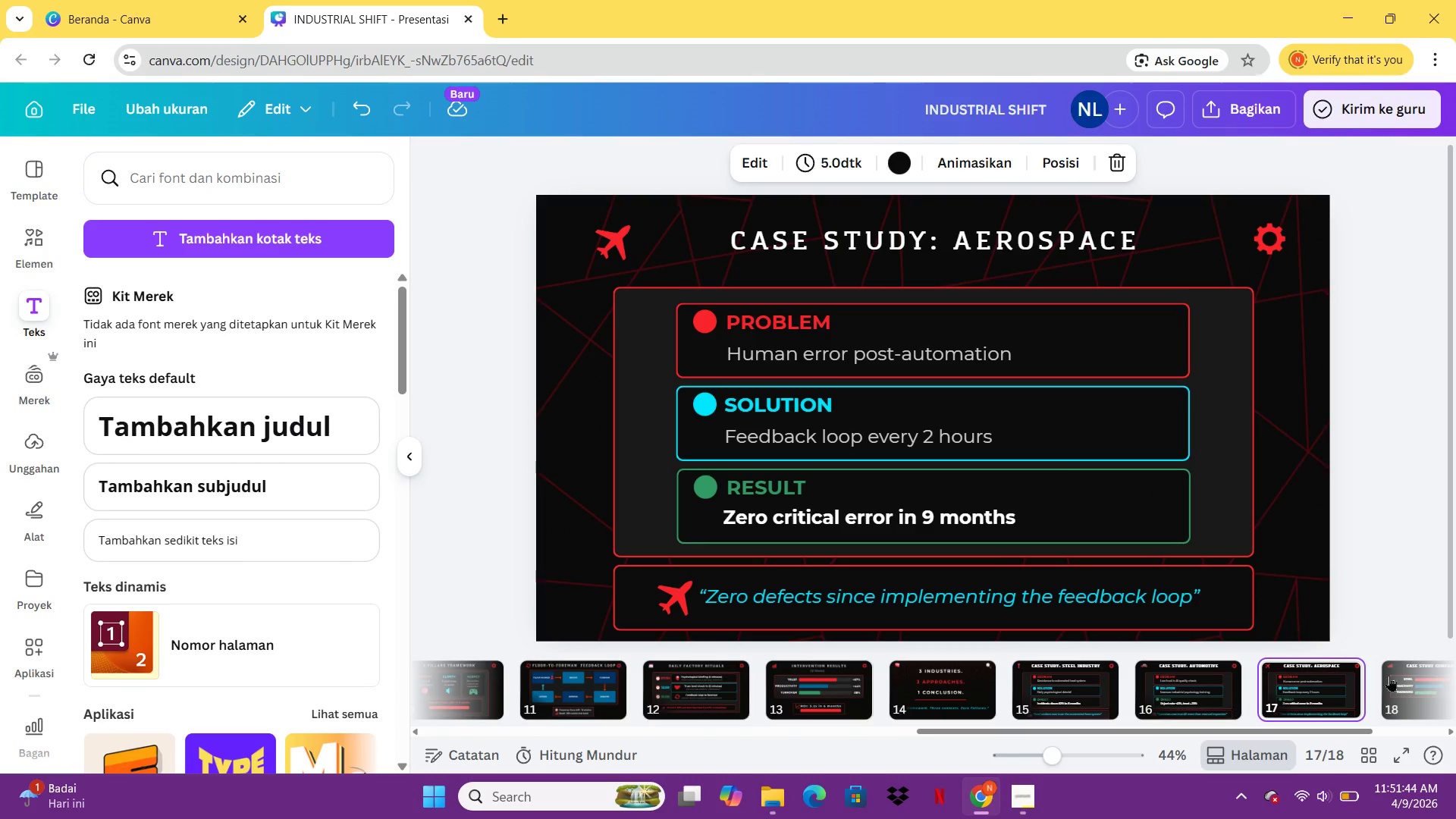 
double_click([1403, 683])
 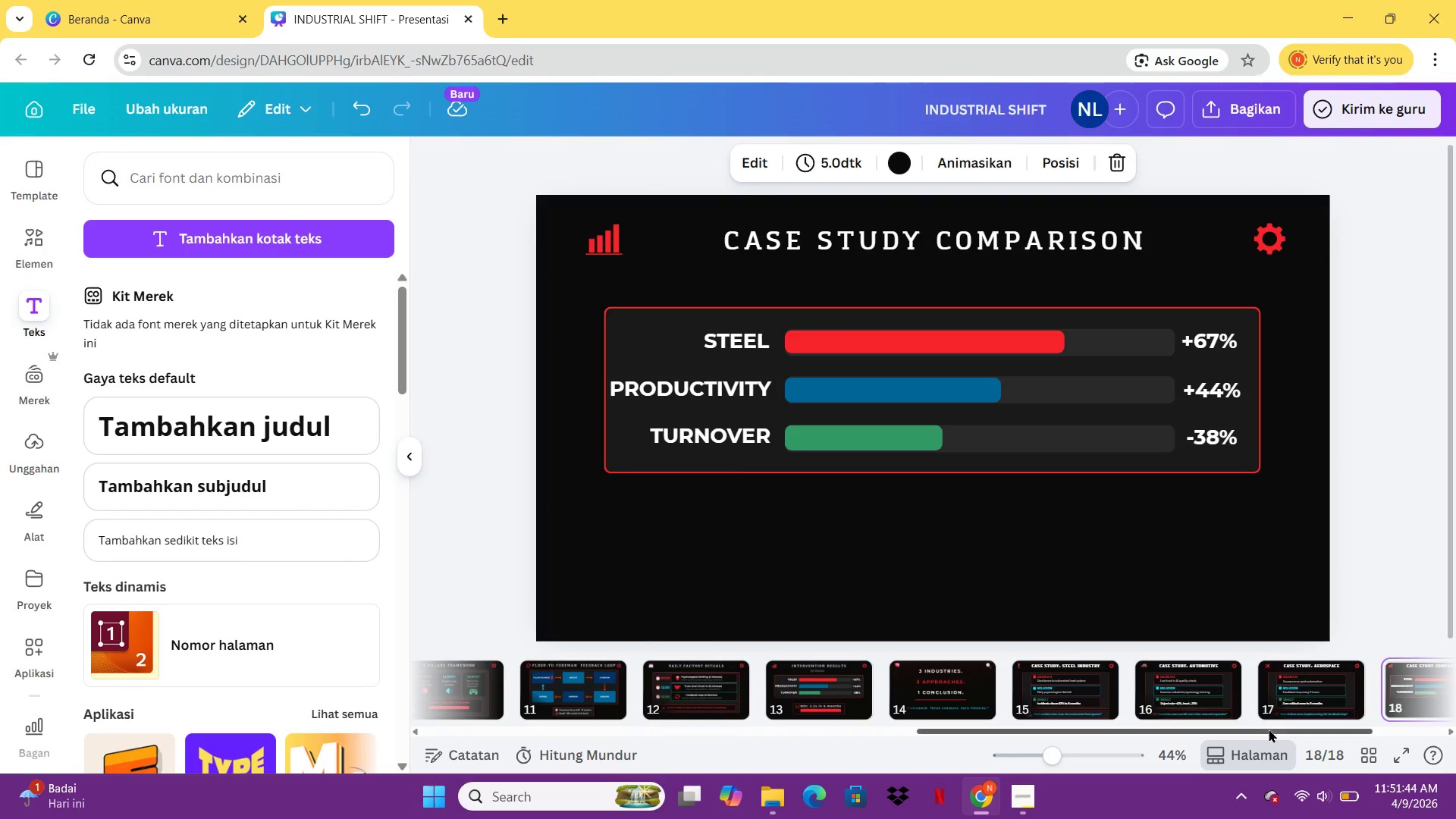 
left_click_drag(start_coordinate=[1269, 729], to_coordinate=[1384, 728])
 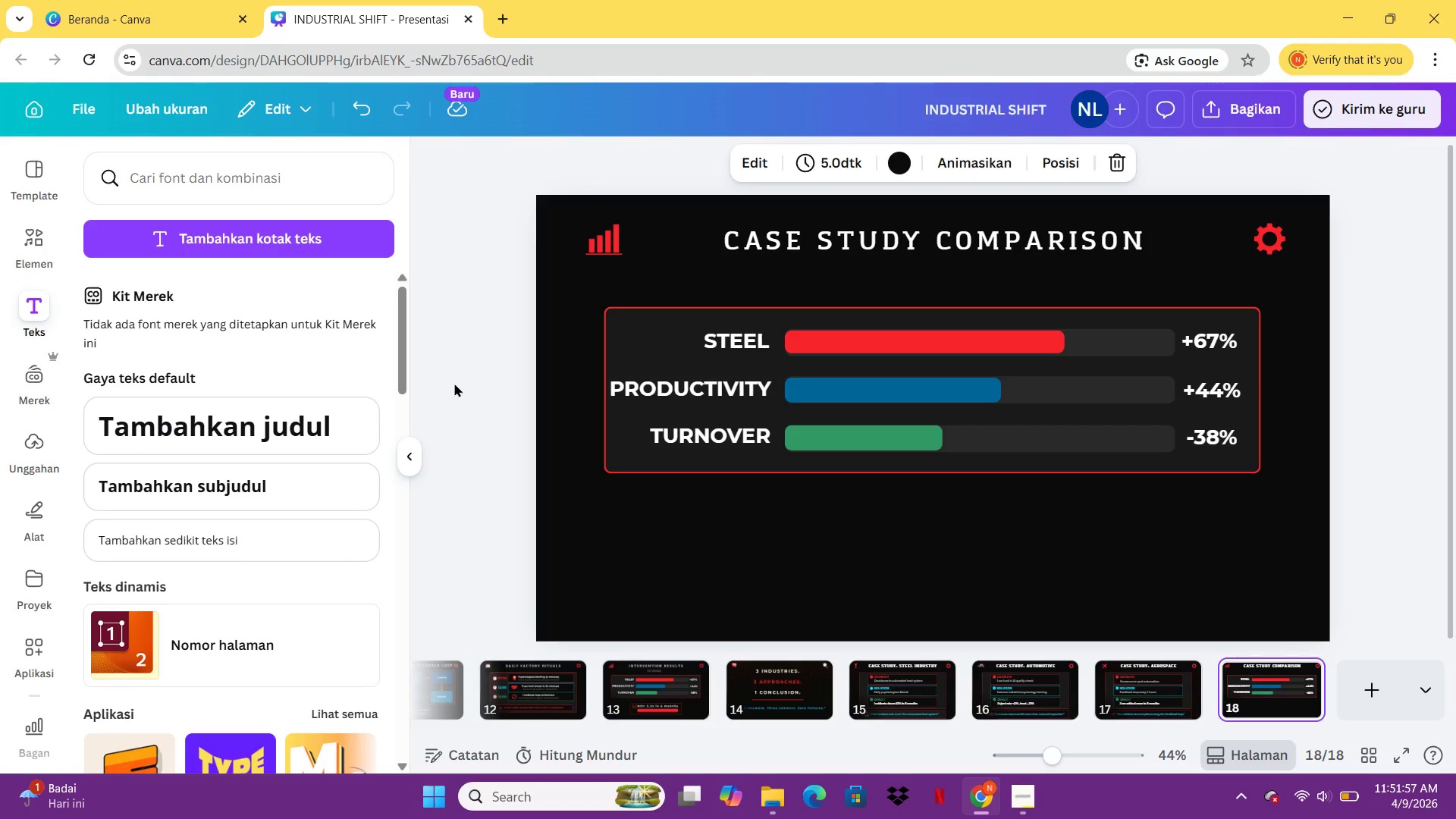 
wait(16.53)
 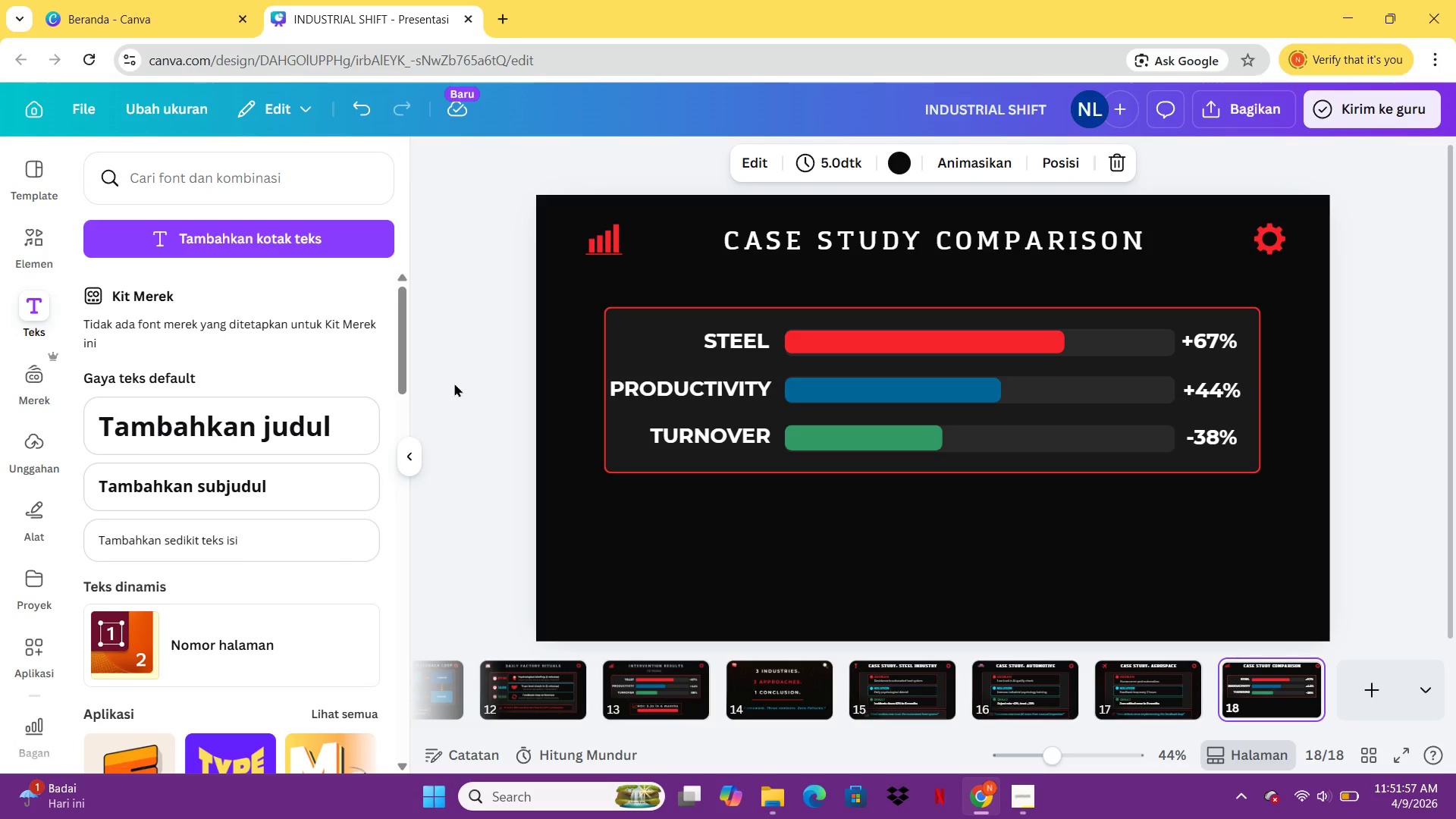 
triple_click([736, 337])
 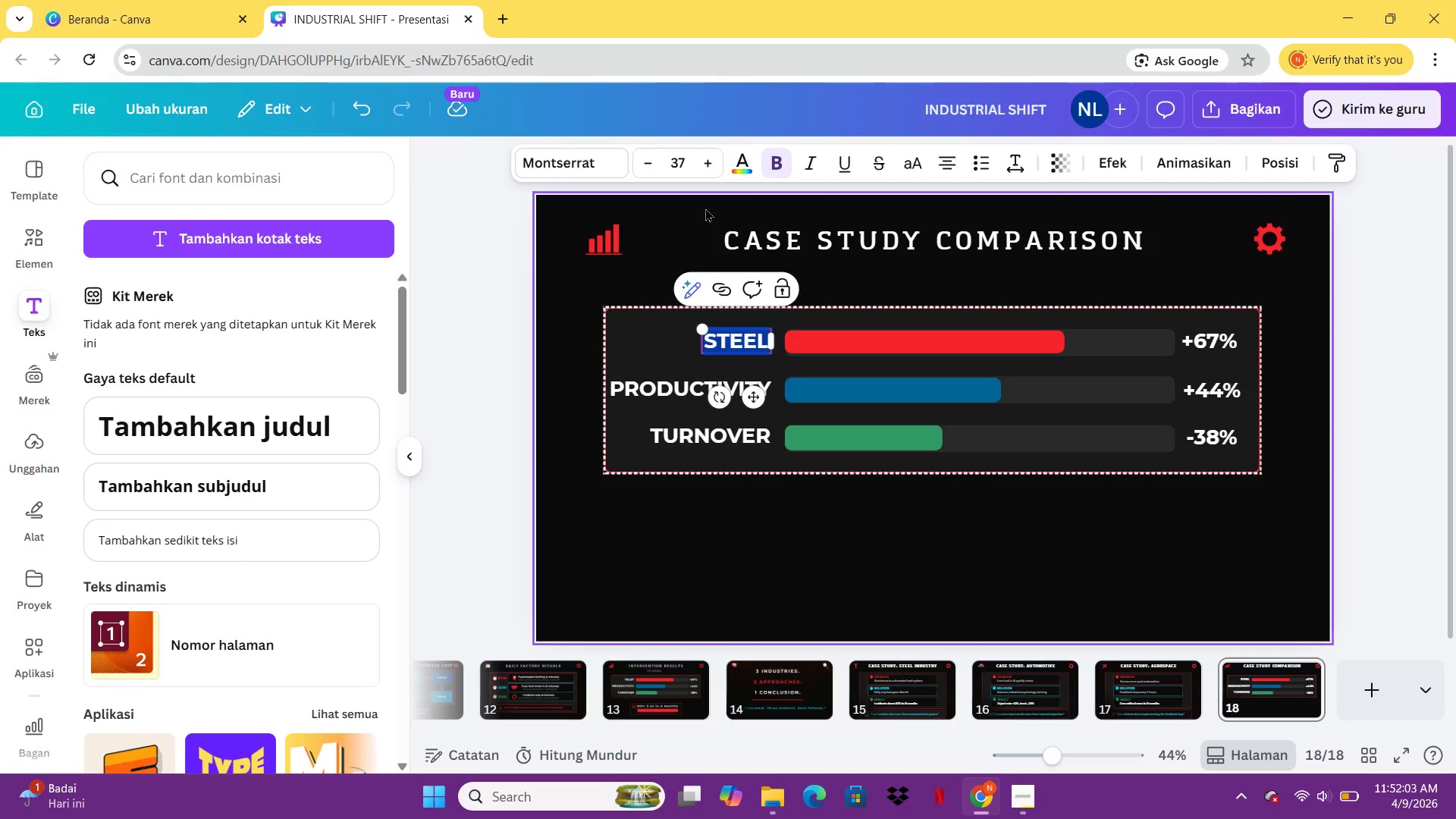 
triple_click([736, 337])
 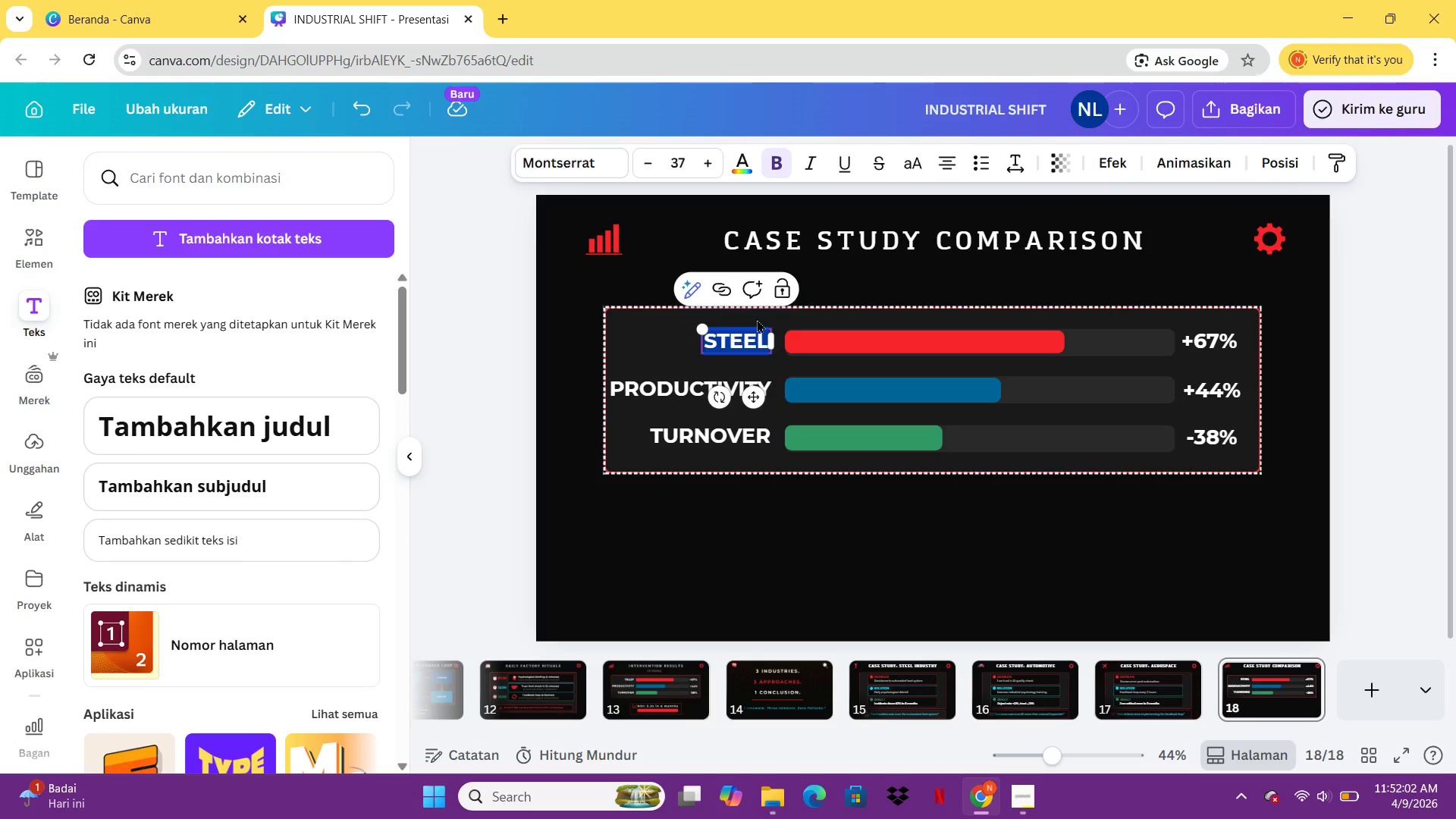 
left_click([745, 166])
 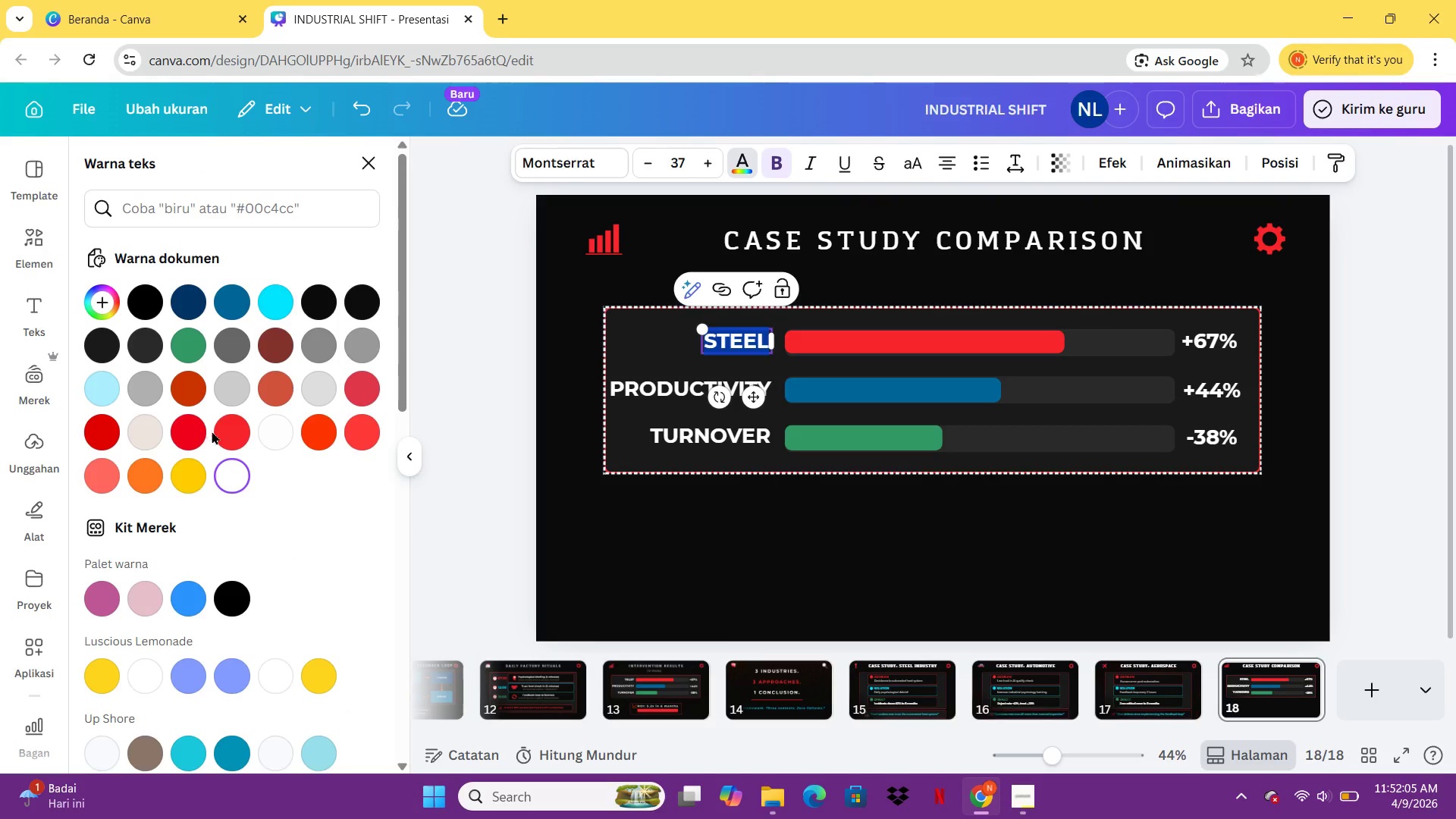 
left_click([225, 428])
 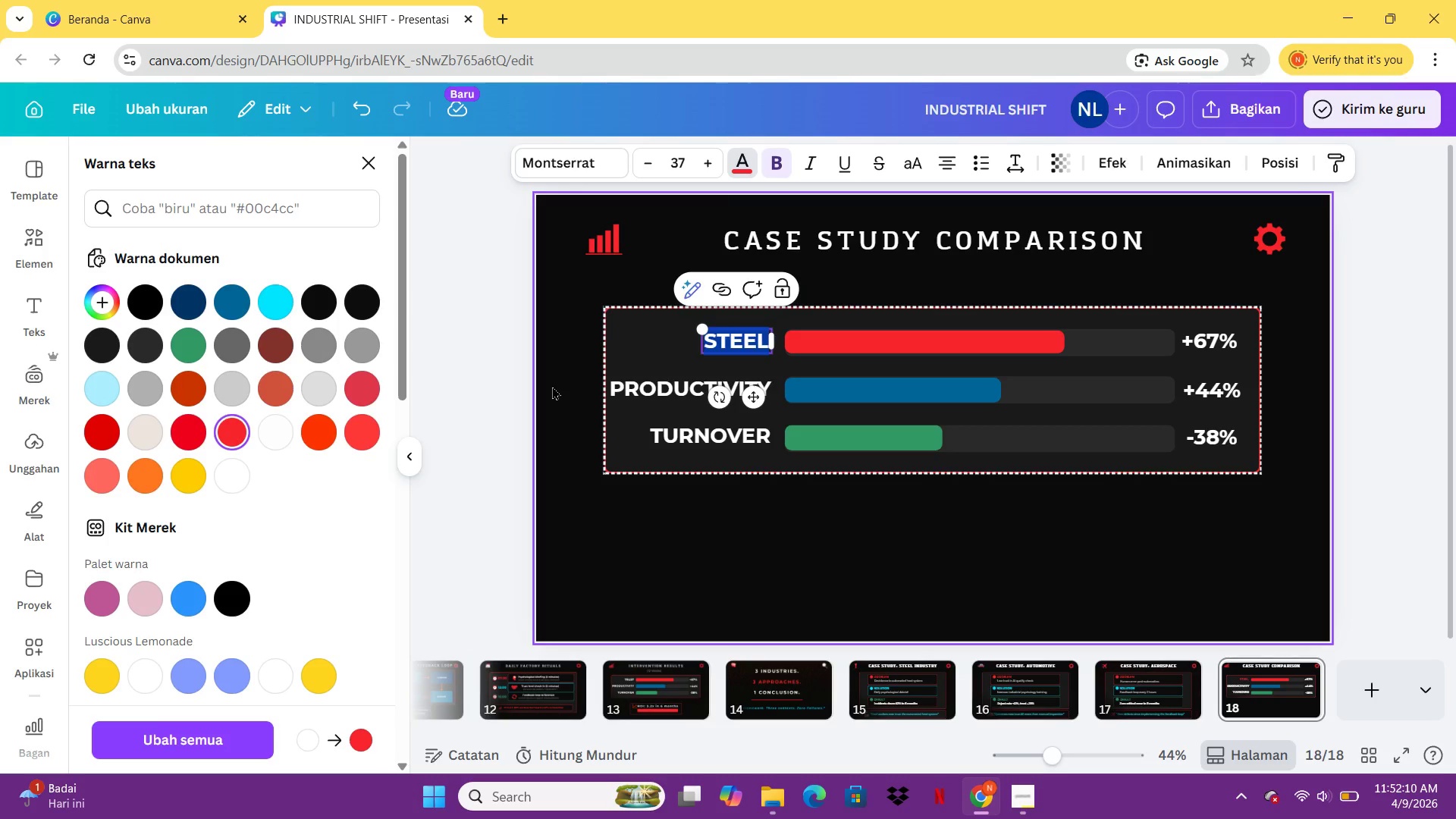 
wait(6.56)
 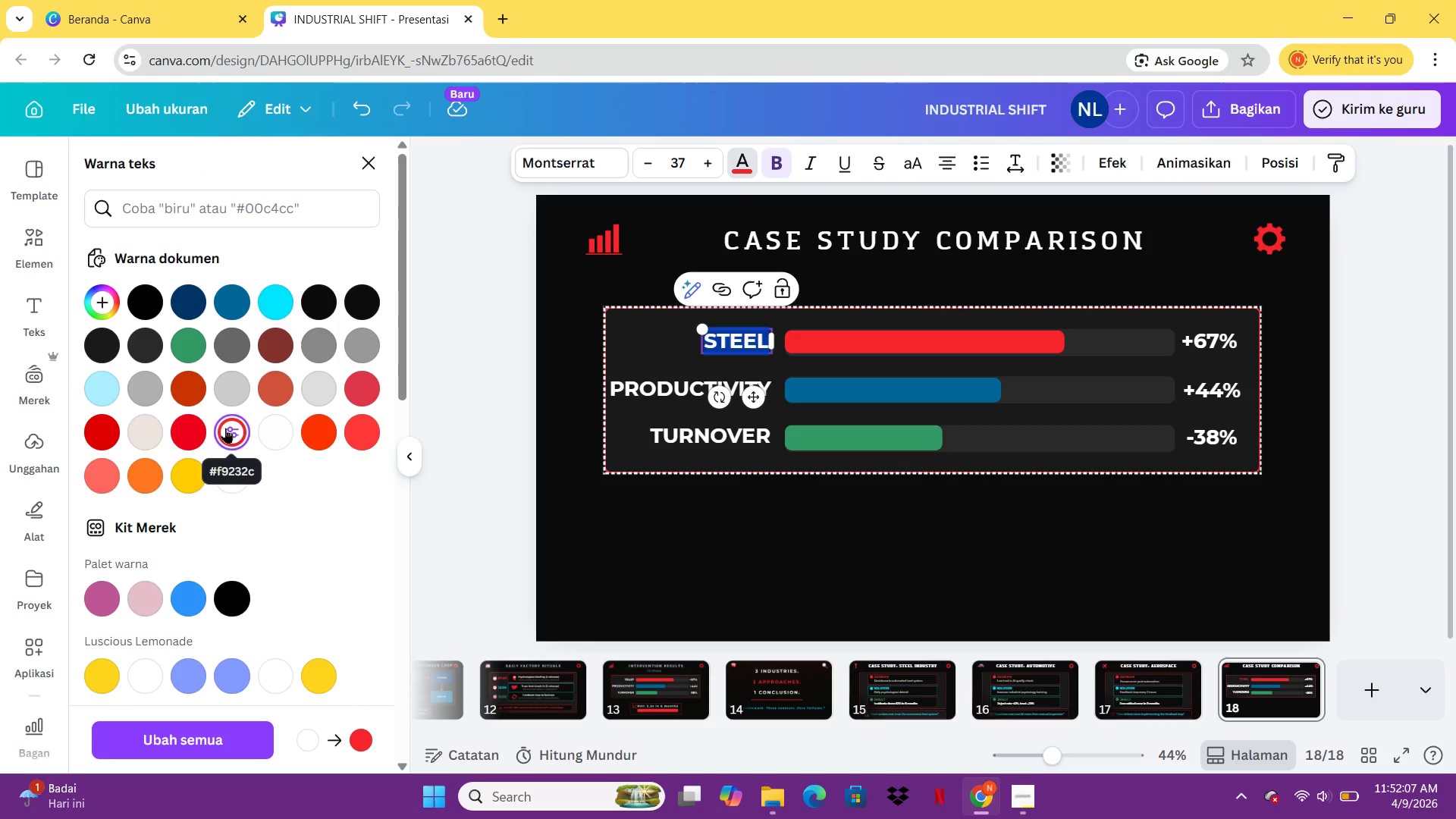 
left_click([819, 382])
 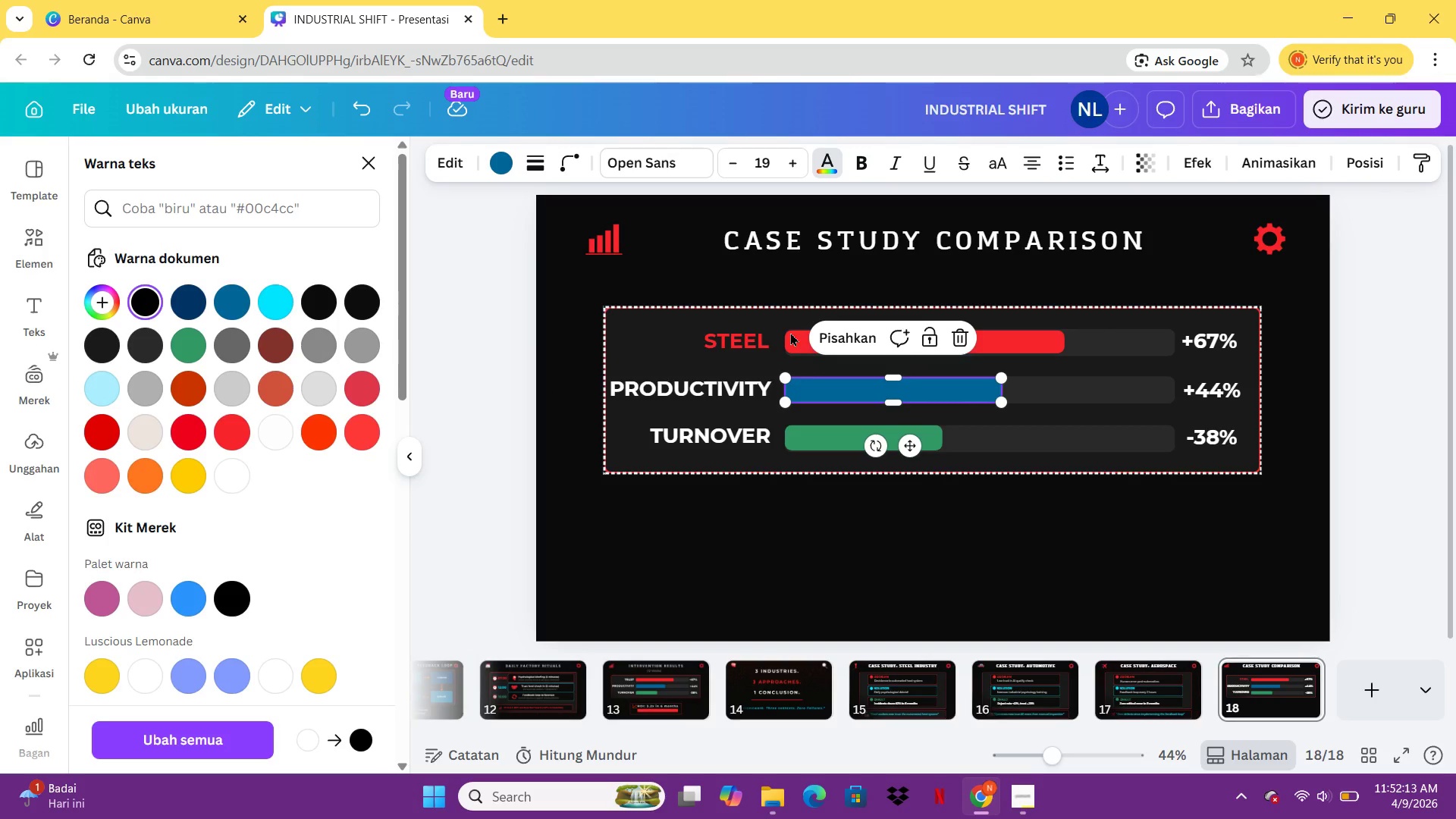 
double_click([795, 343])
 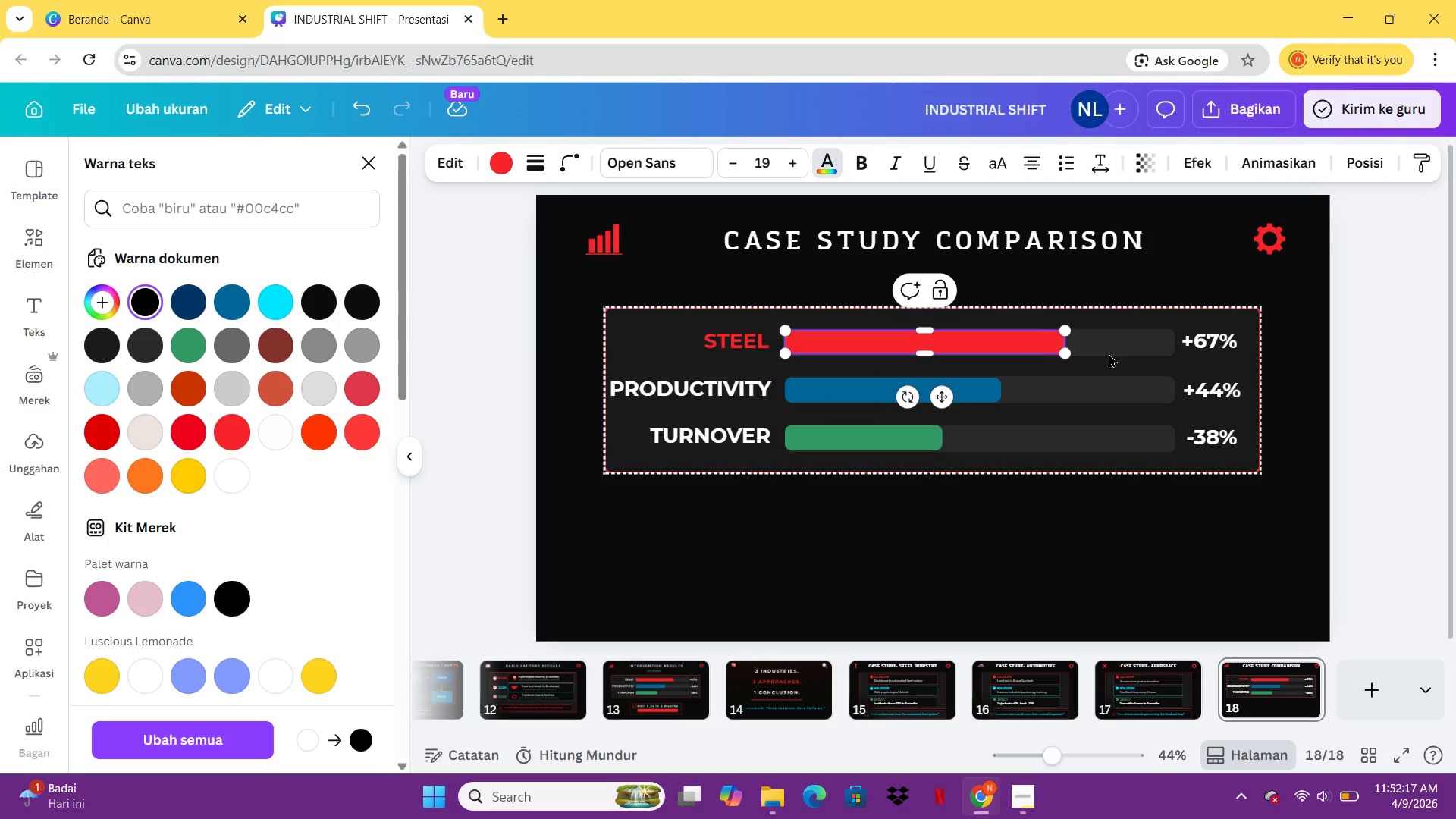 
left_click_drag(start_coordinate=[1066, 359], to_coordinate=[1061, 358])
 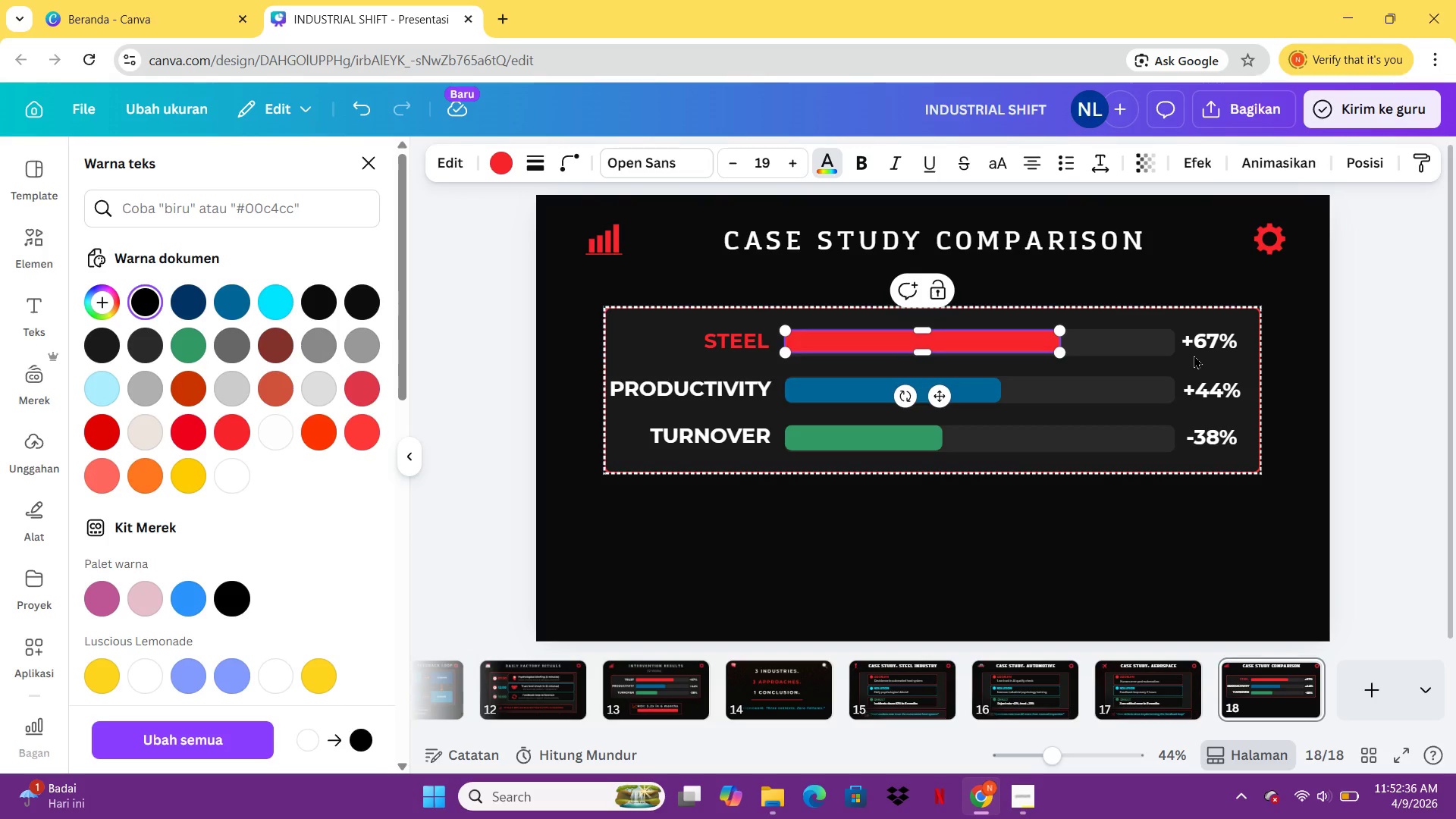 
wait(22.77)
 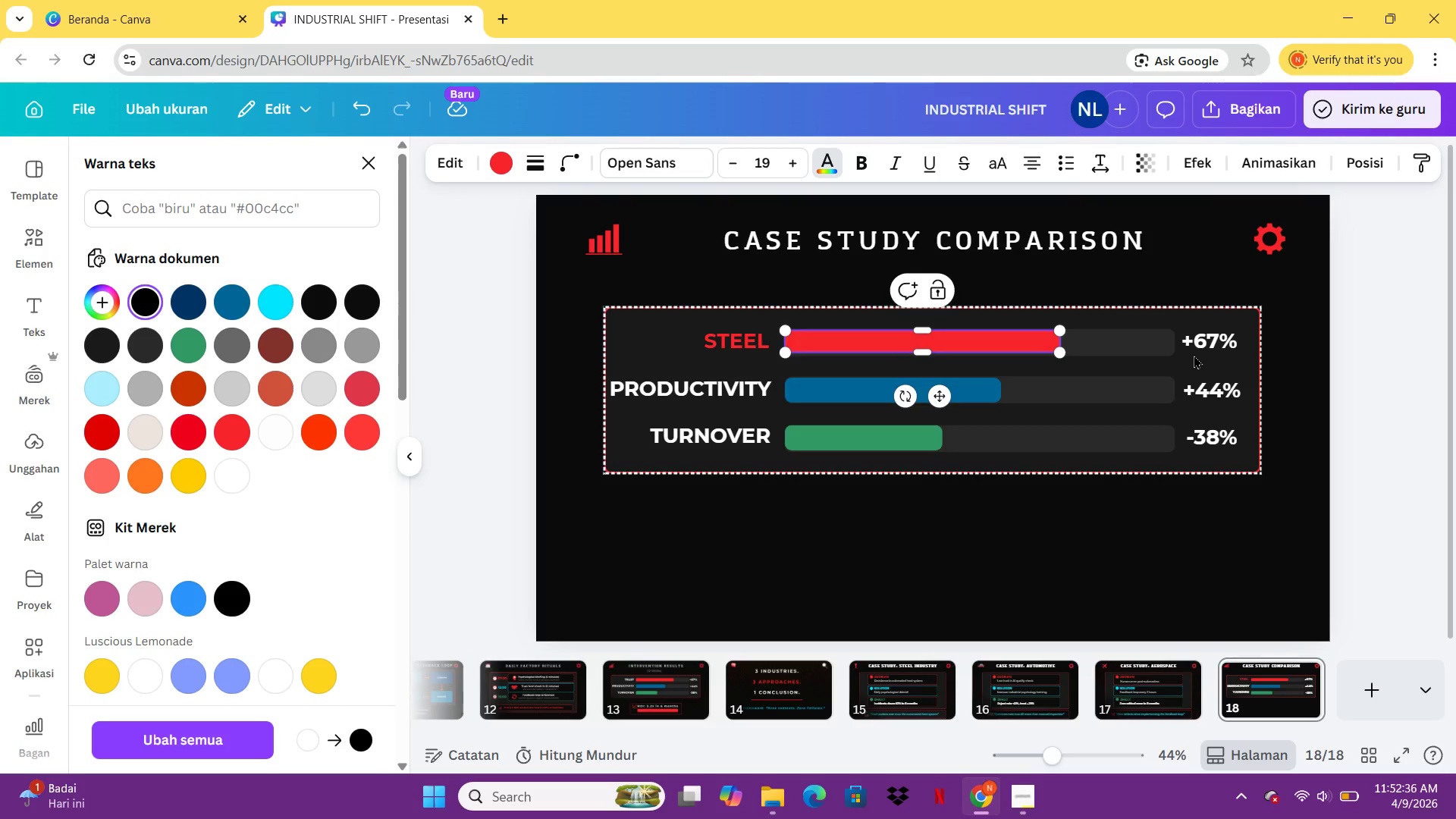 
double_click([1214, 339])
 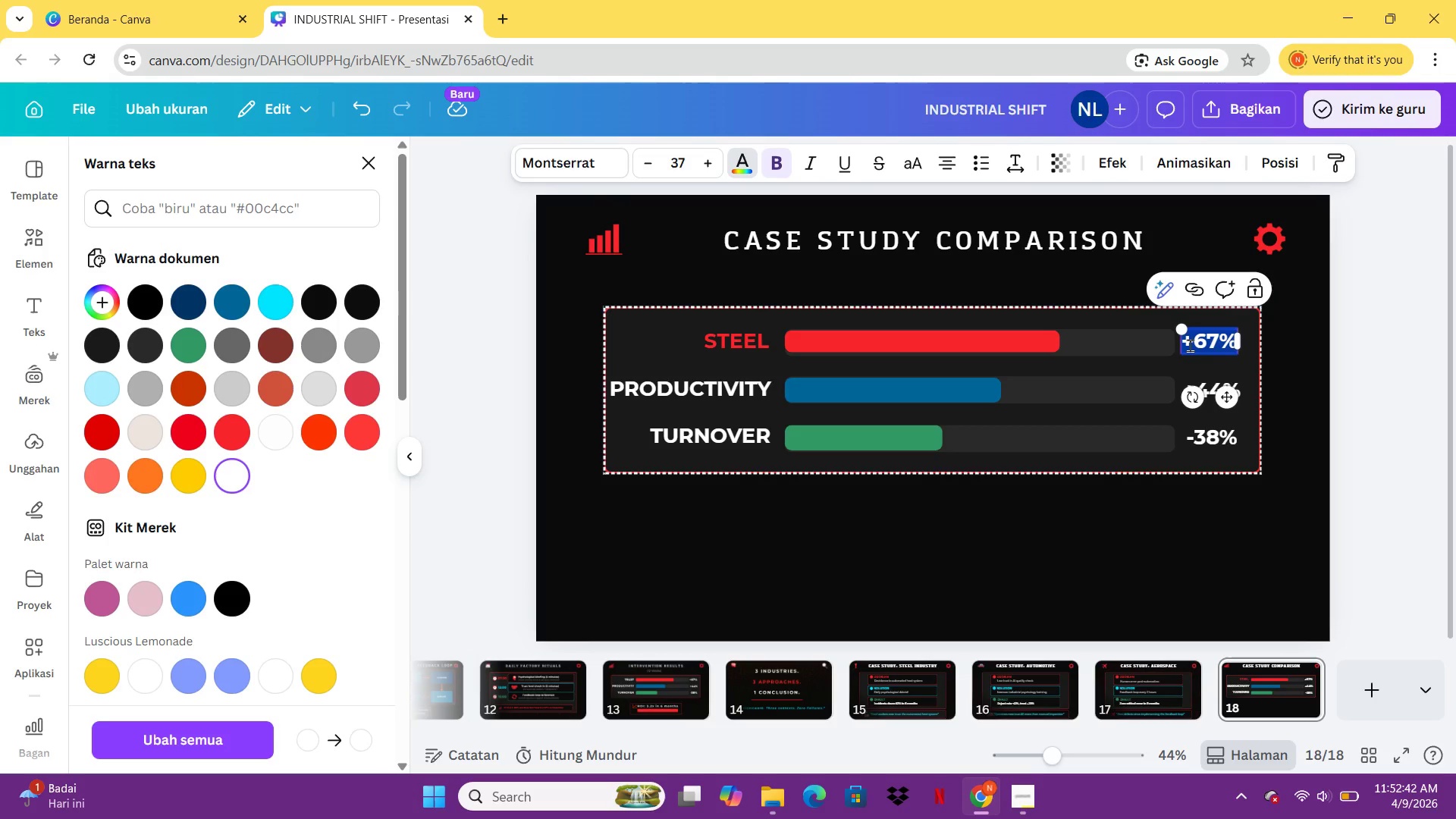 
type(Safety)
 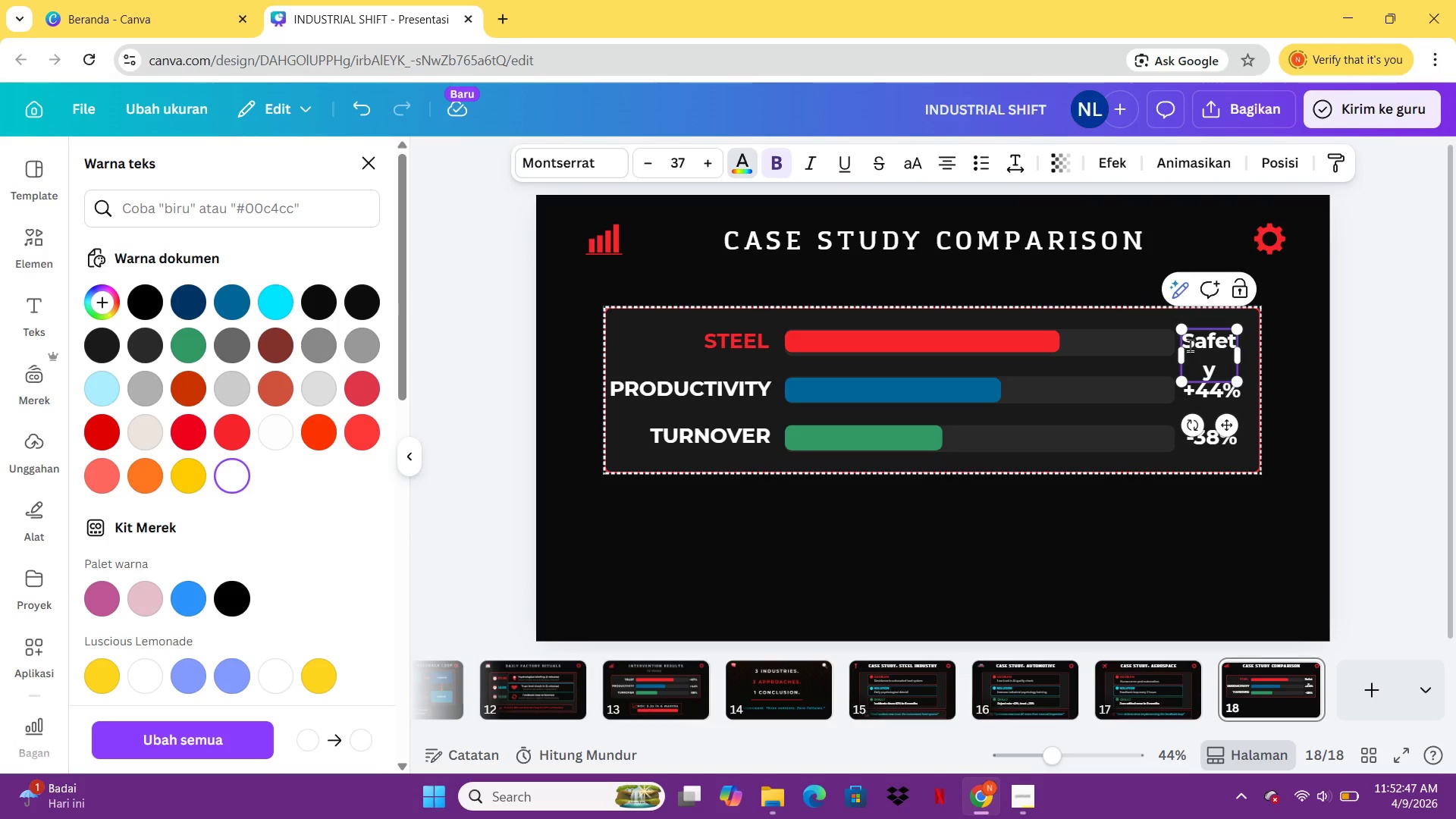 
type( +52%)
 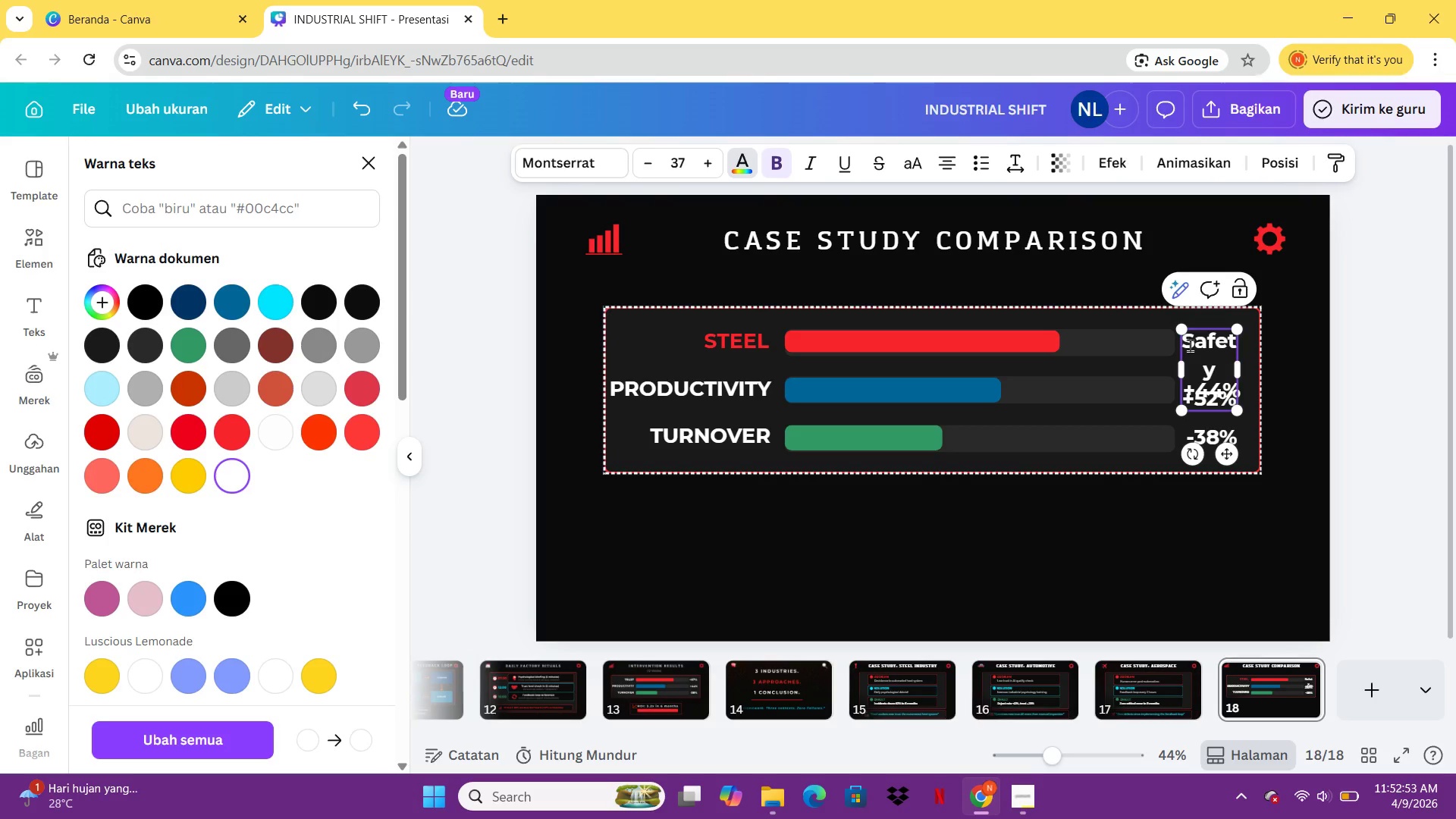 
left_click_drag(start_coordinate=[1239, 413], to_coordinate=[1258, 405])
 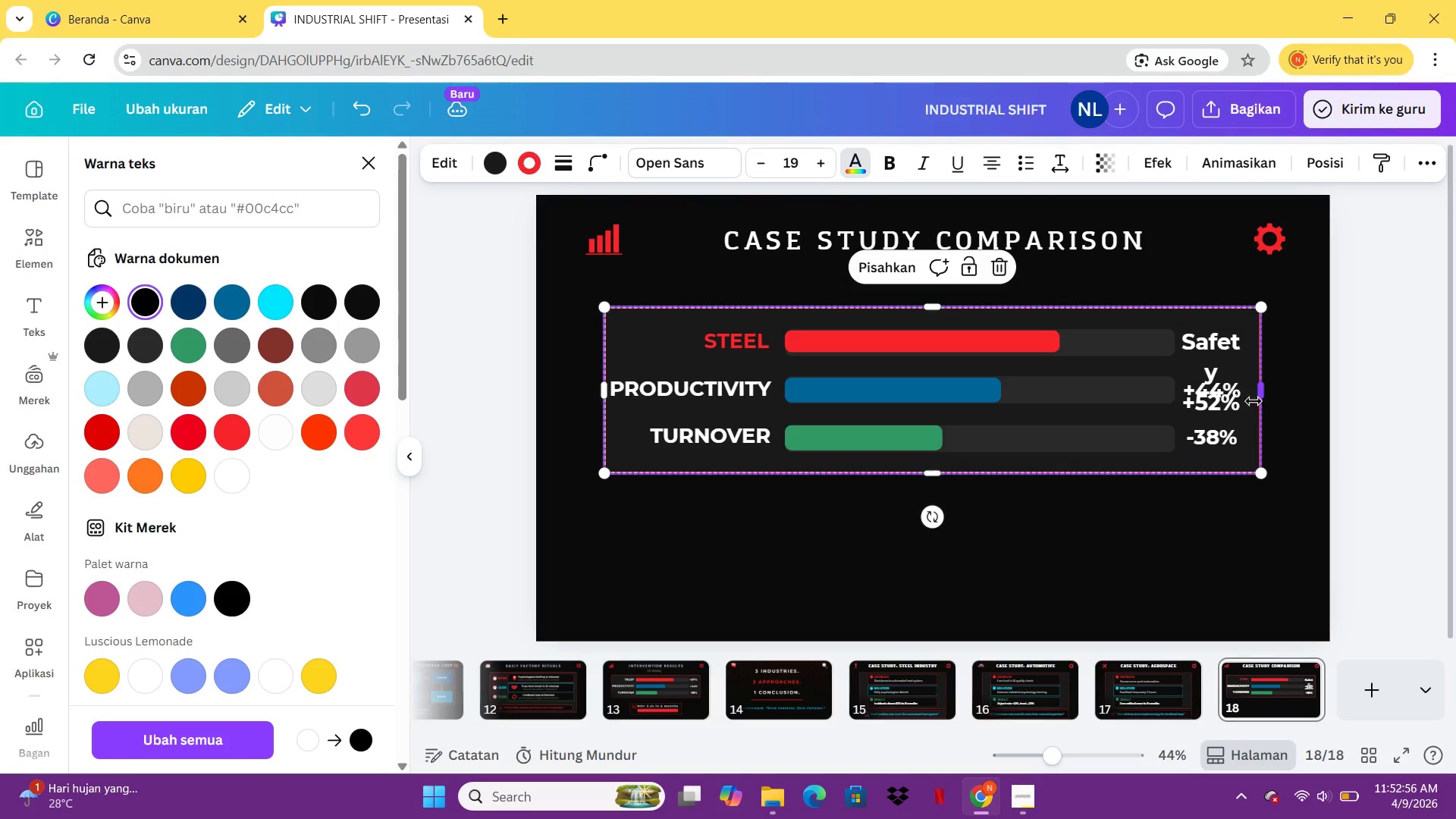 
left_click([1258, 405])
 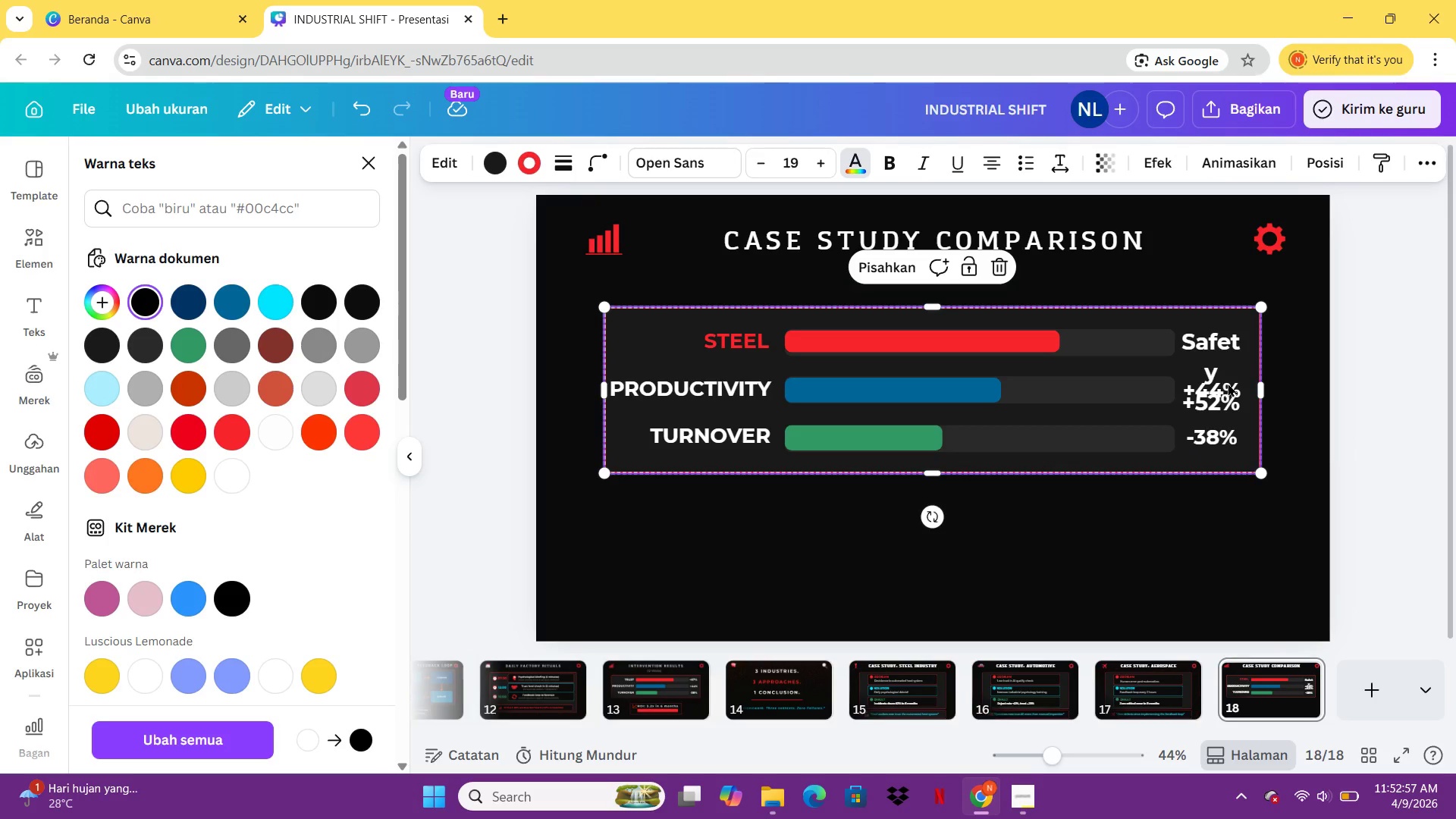 
key(Control+Z)
 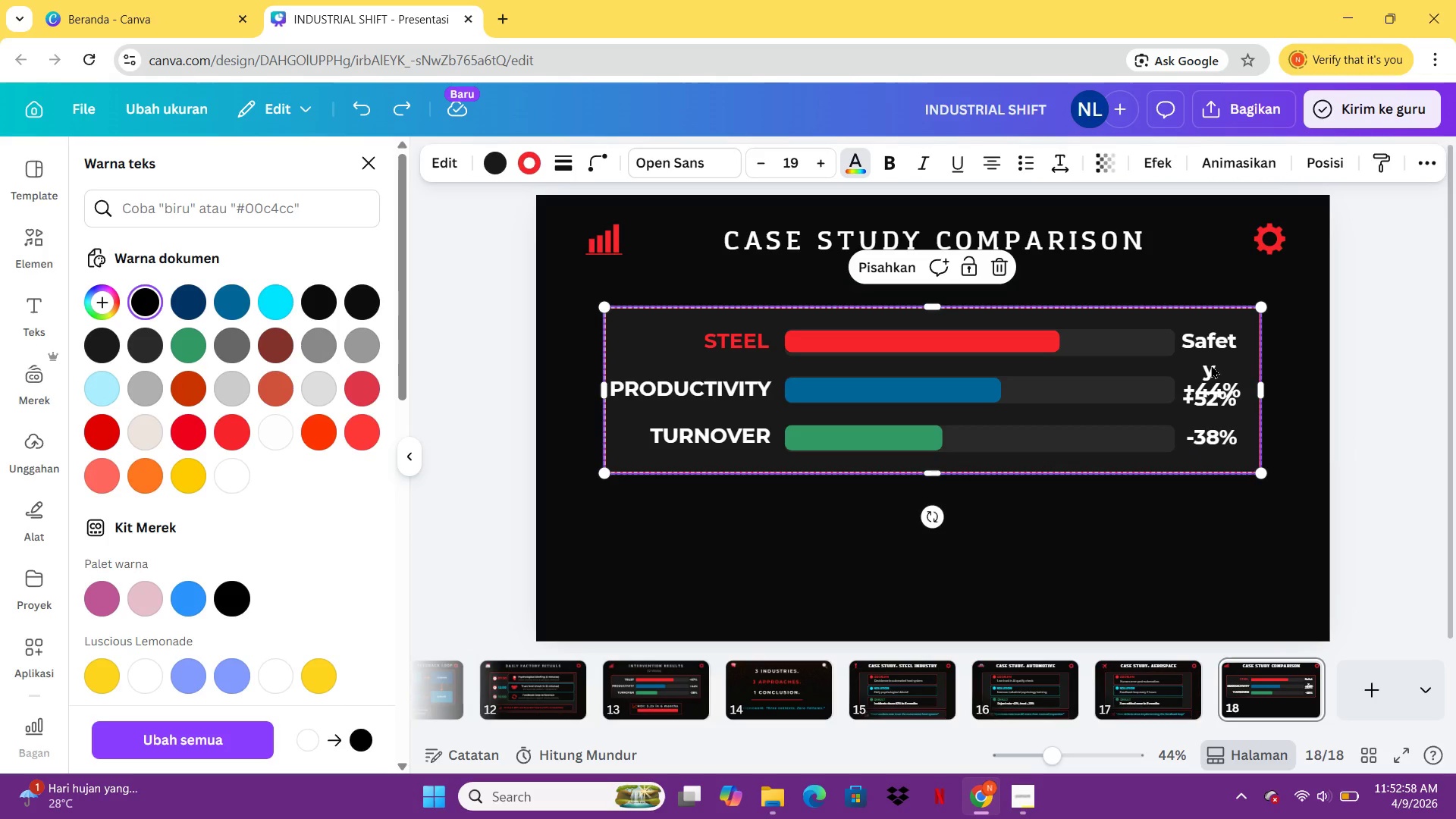 
double_click([1211, 364])
 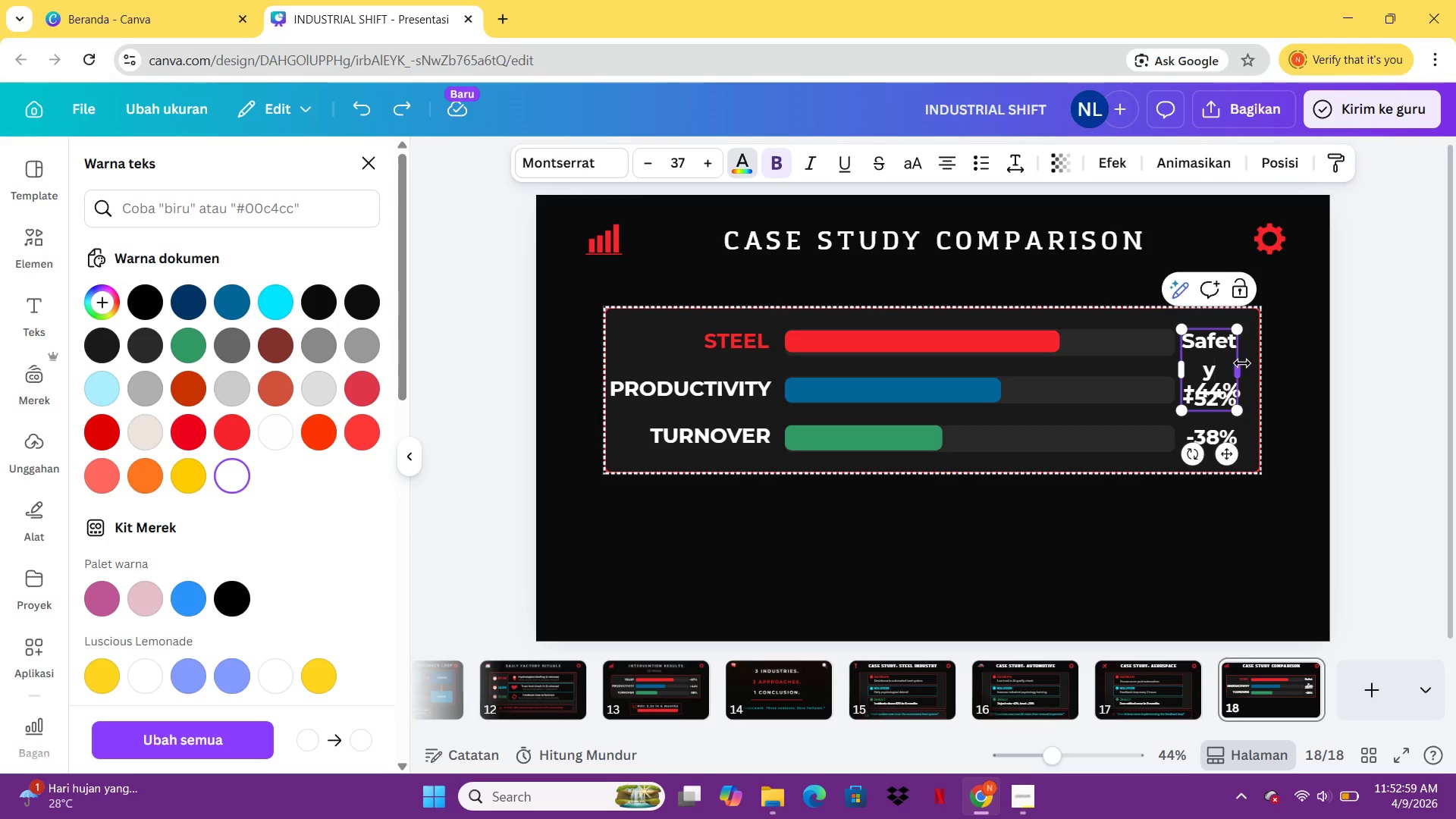 
left_click_drag(start_coordinate=[1242, 365], to_coordinate=[1285, 360])
 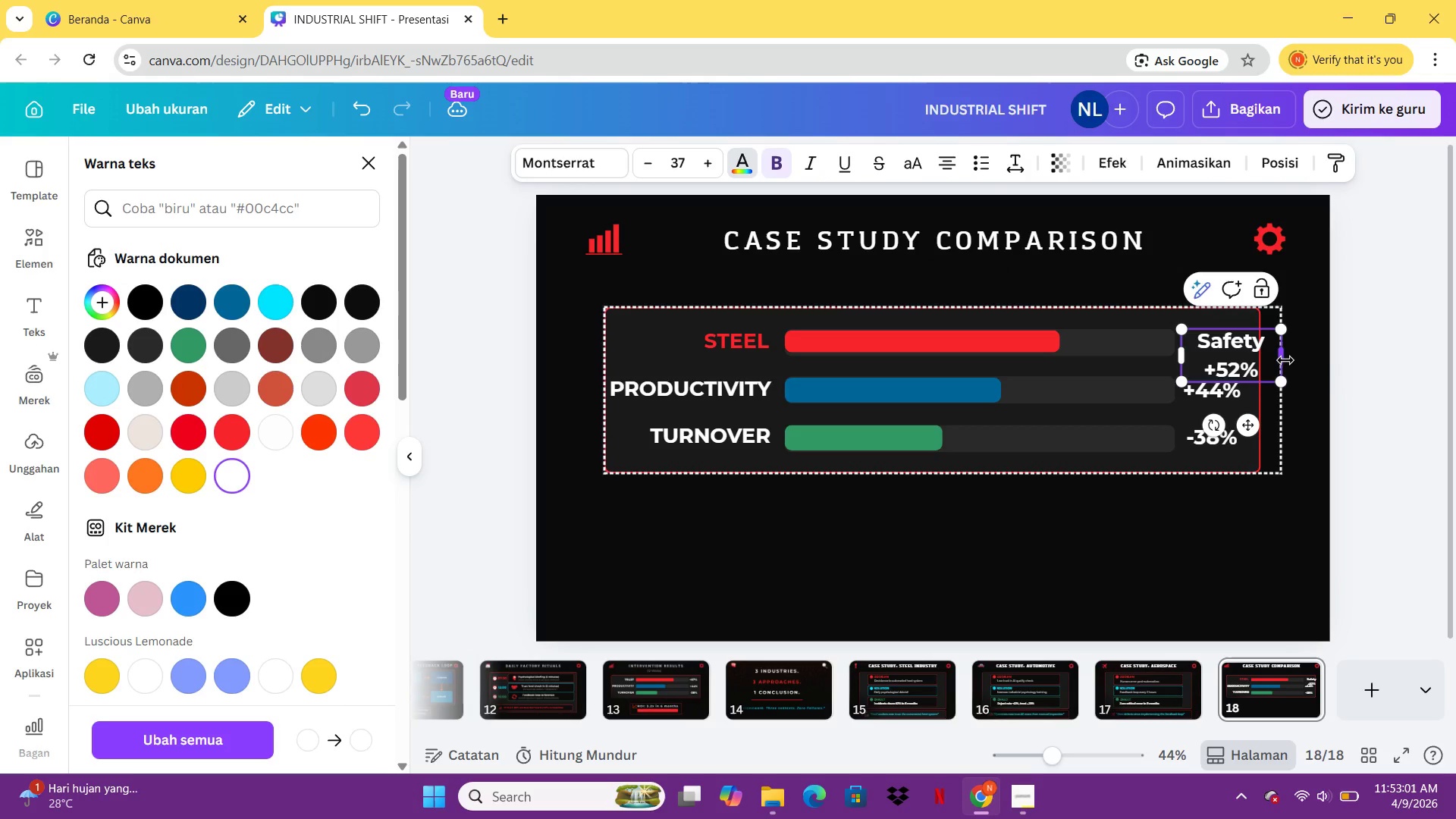 
left_click([1285, 360])
 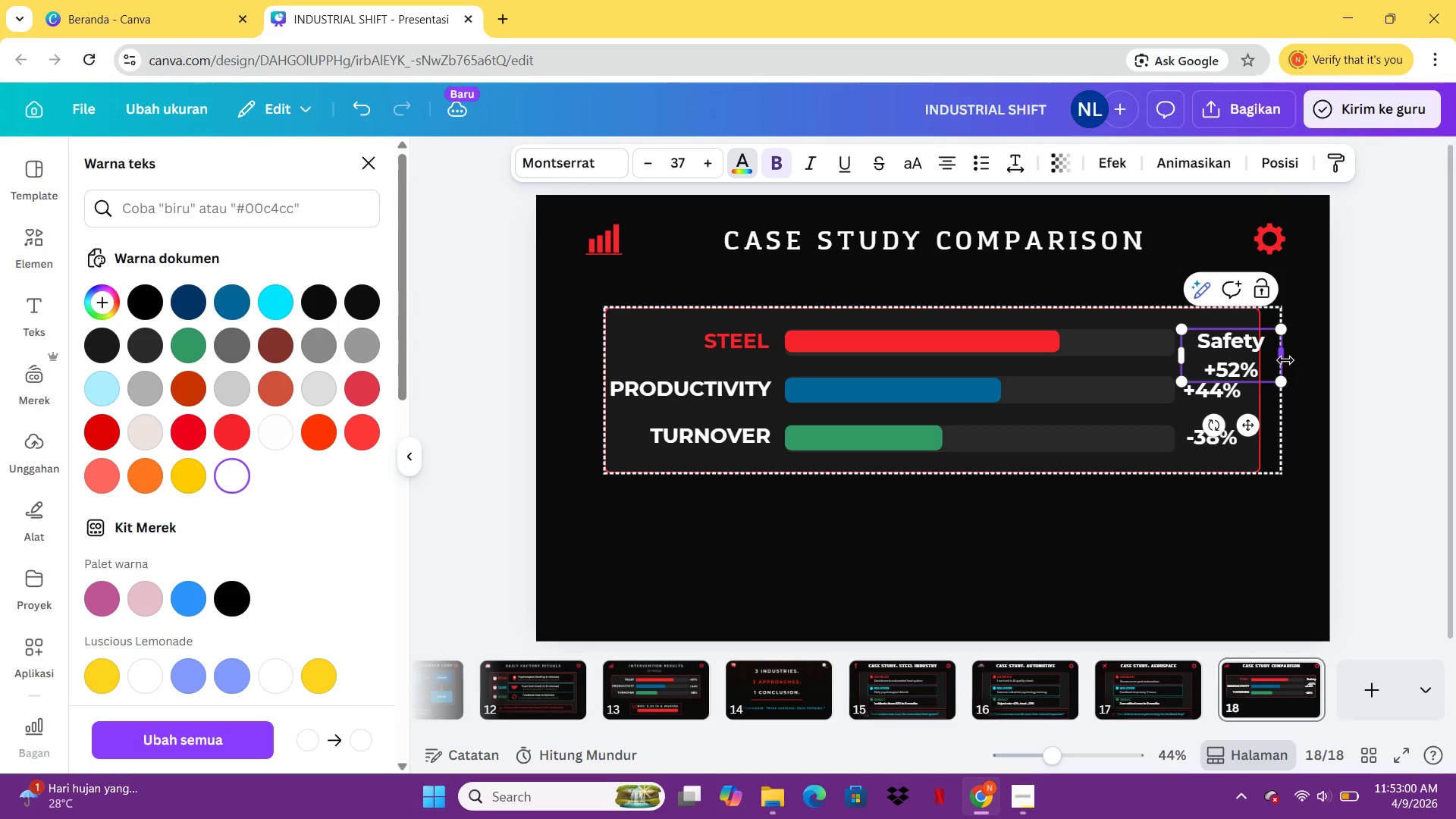 
left_click_drag(start_coordinate=[1285, 360], to_coordinate=[1322, 358])
 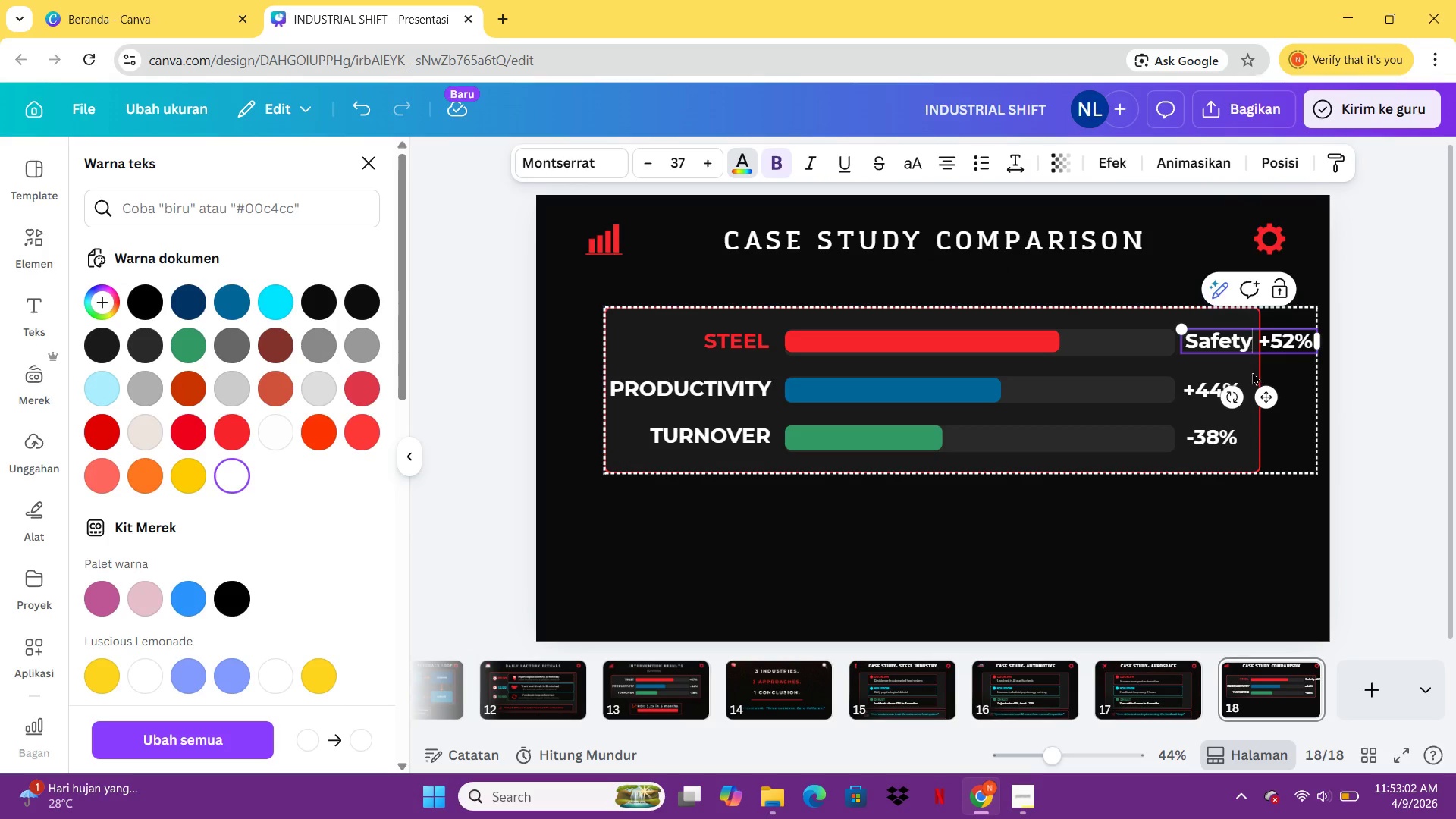 
left_click([1250, 371])
 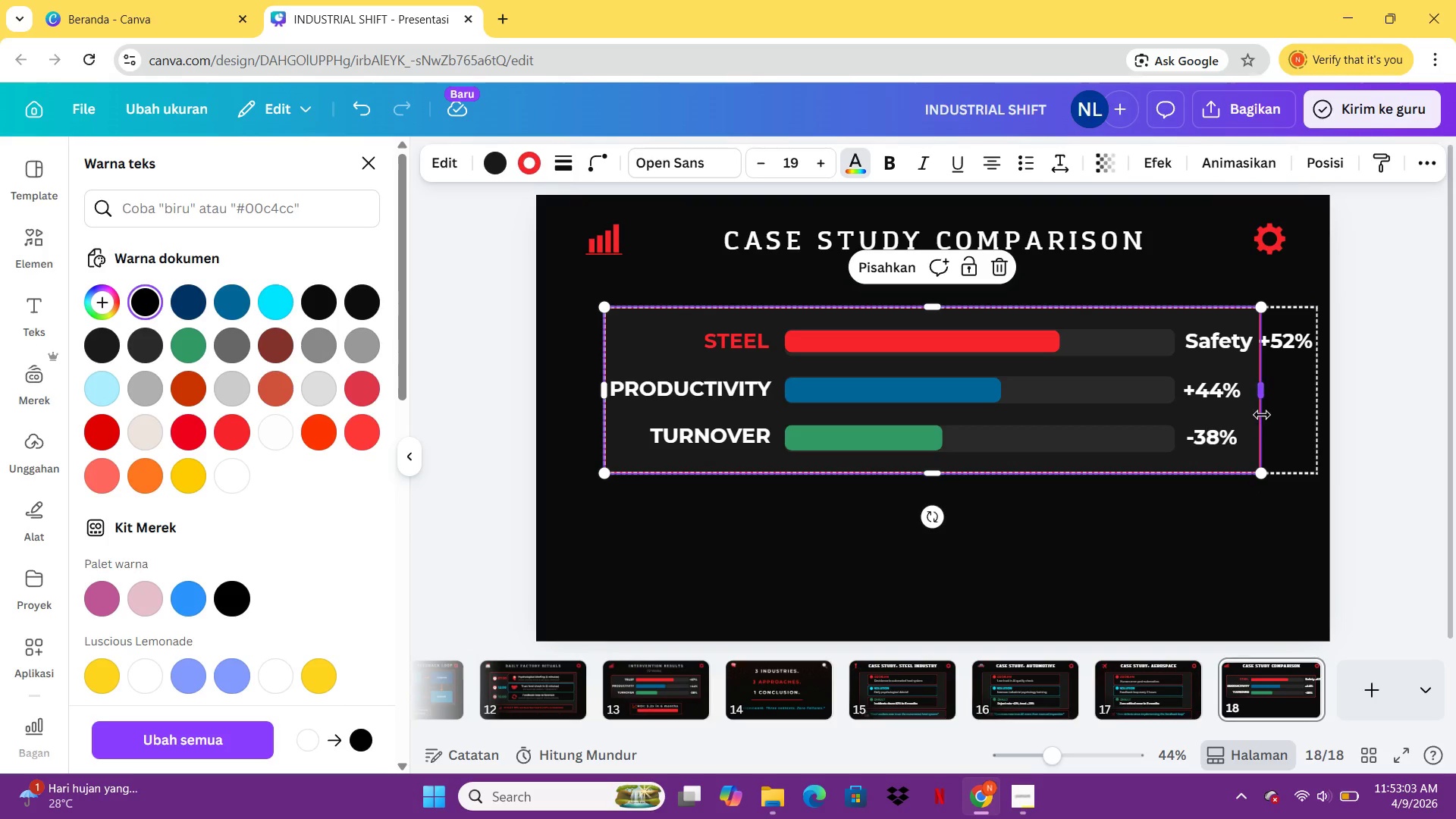 
left_click_drag(start_coordinate=[1262, 403], to_coordinate=[1324, 396])
 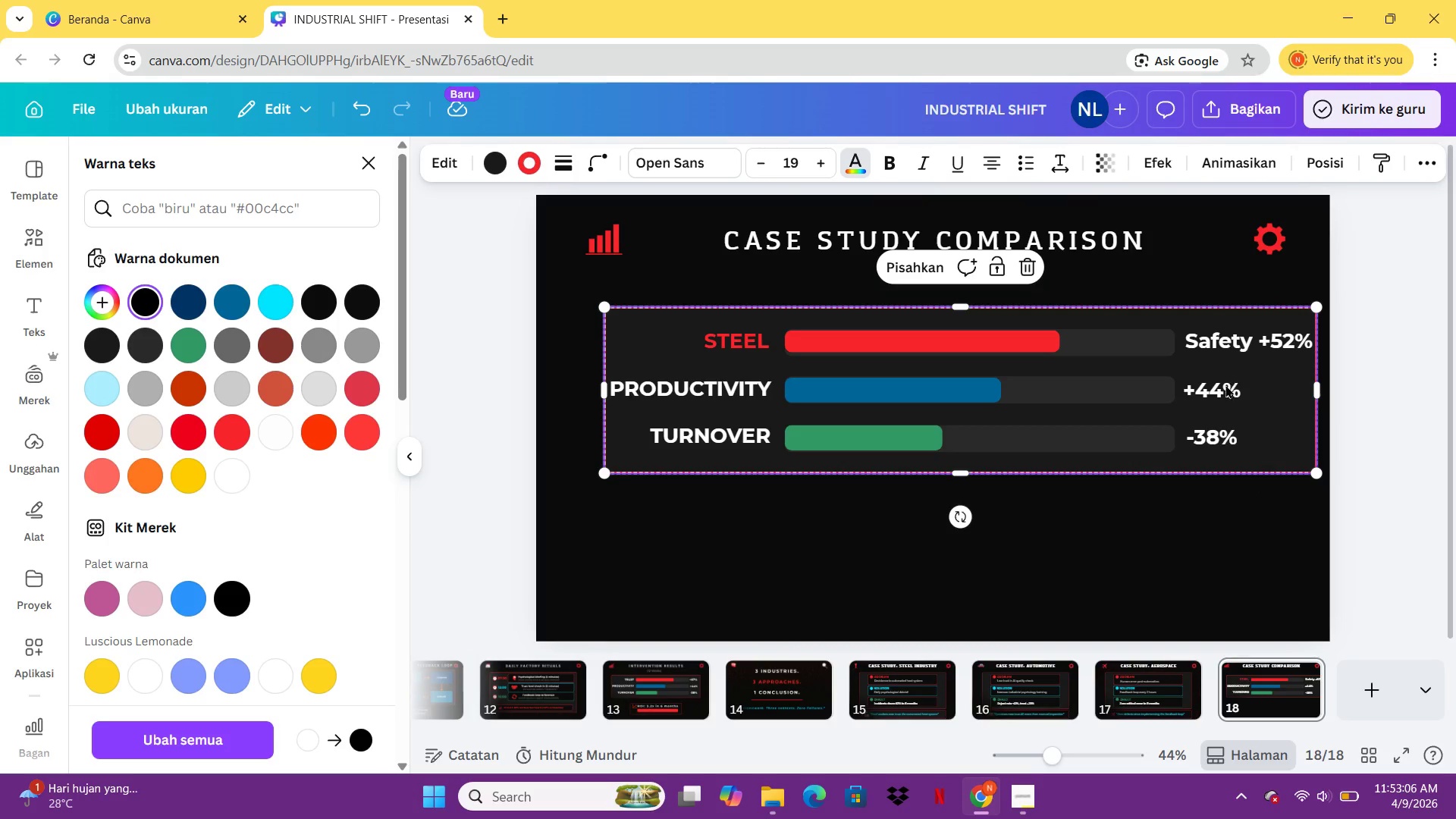 
double_click([1225, 384])
 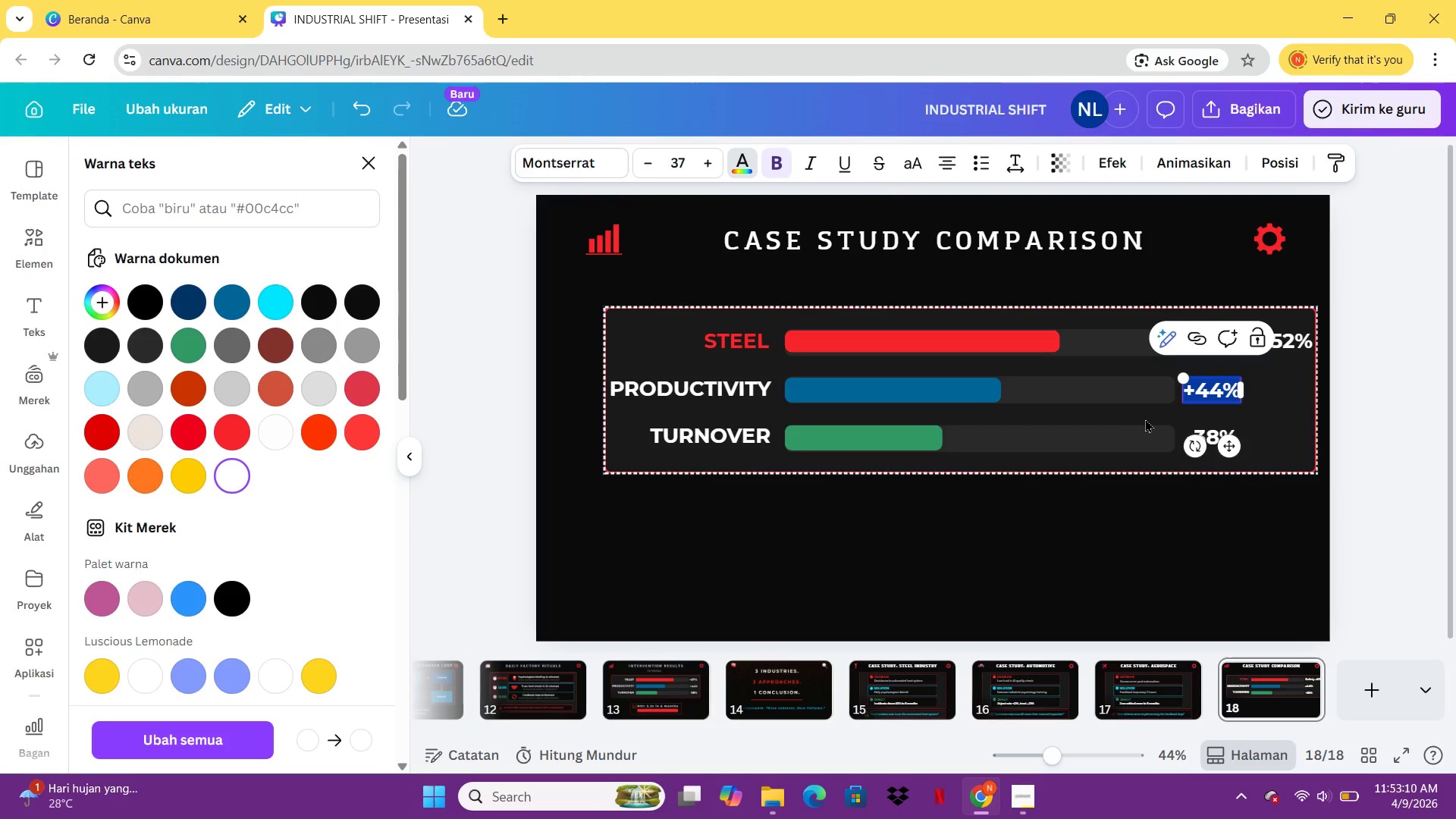 
wait(8.84)
 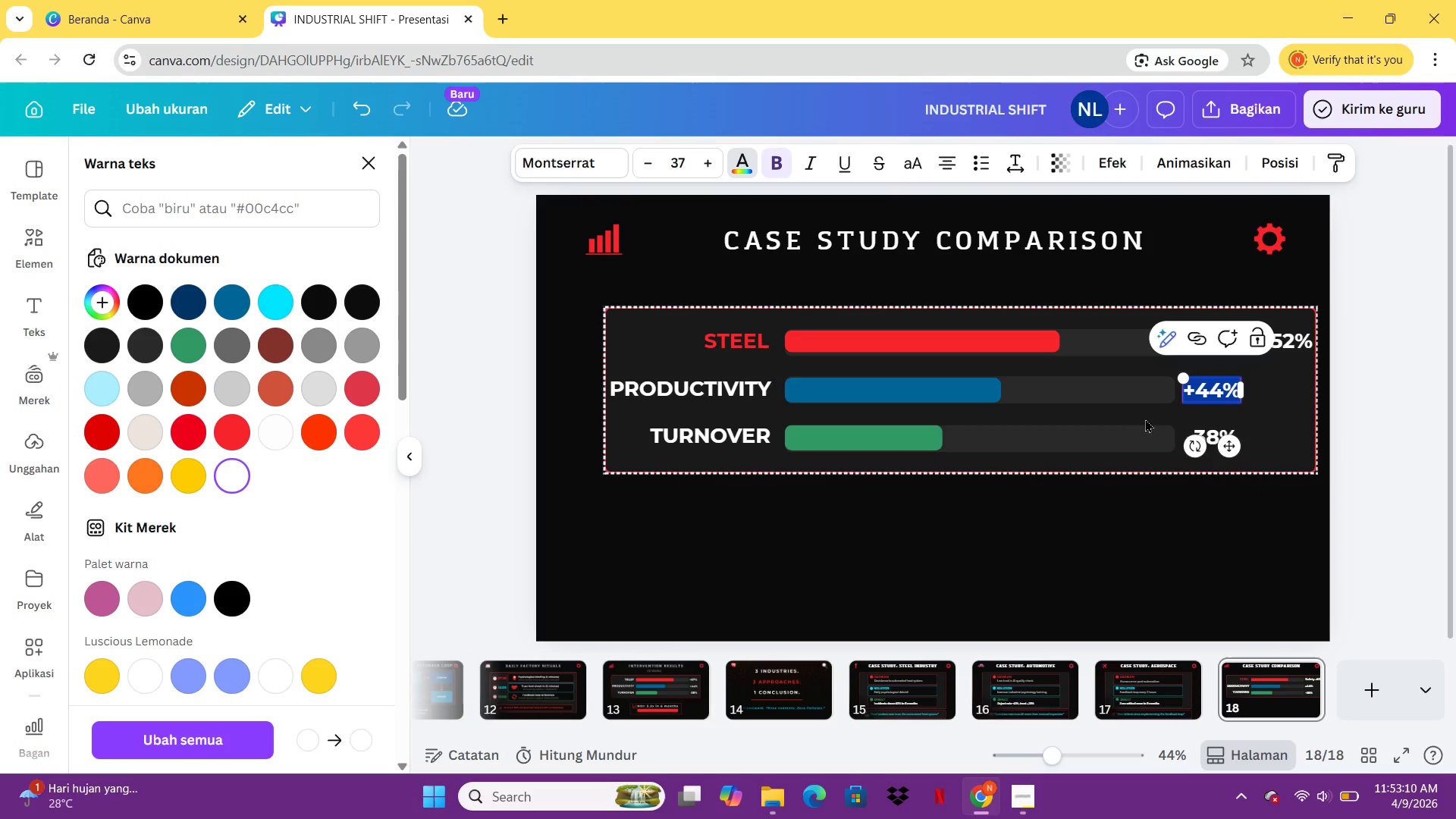 
double_click([751, 385])
 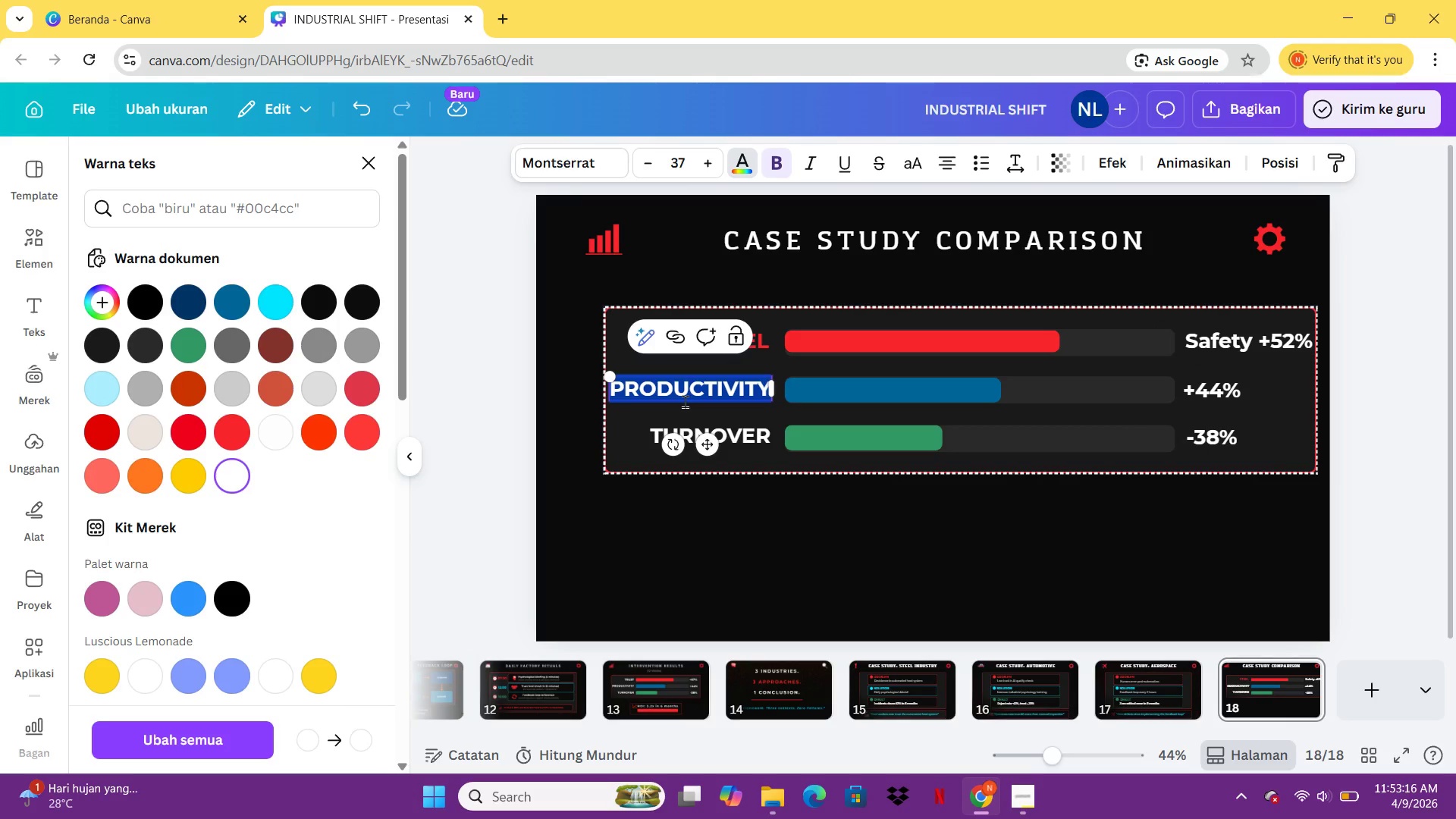 
type(AUTOMA)
key(Backspace)
type(OTIVE)
 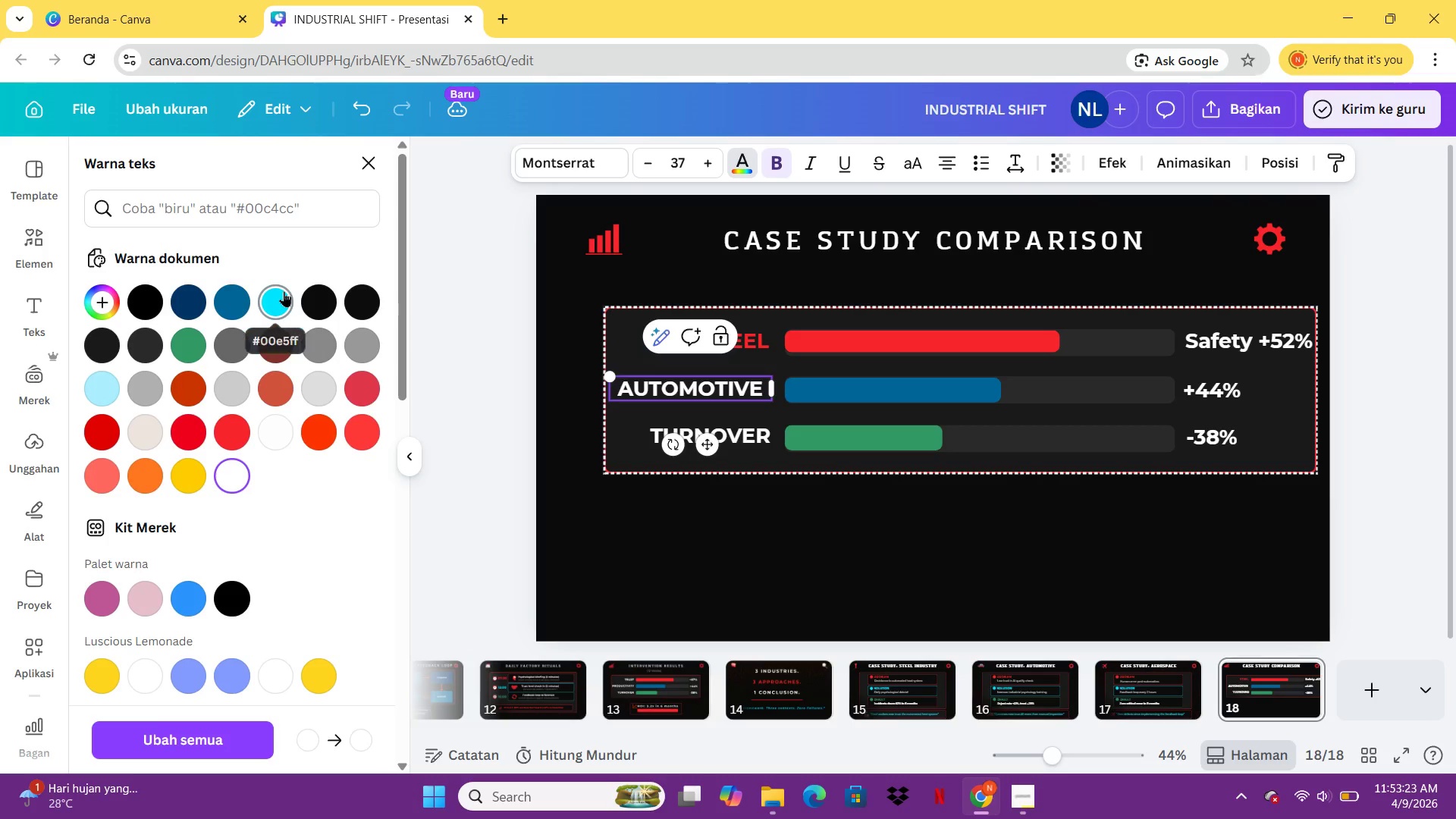 
left_click([284, 291])
 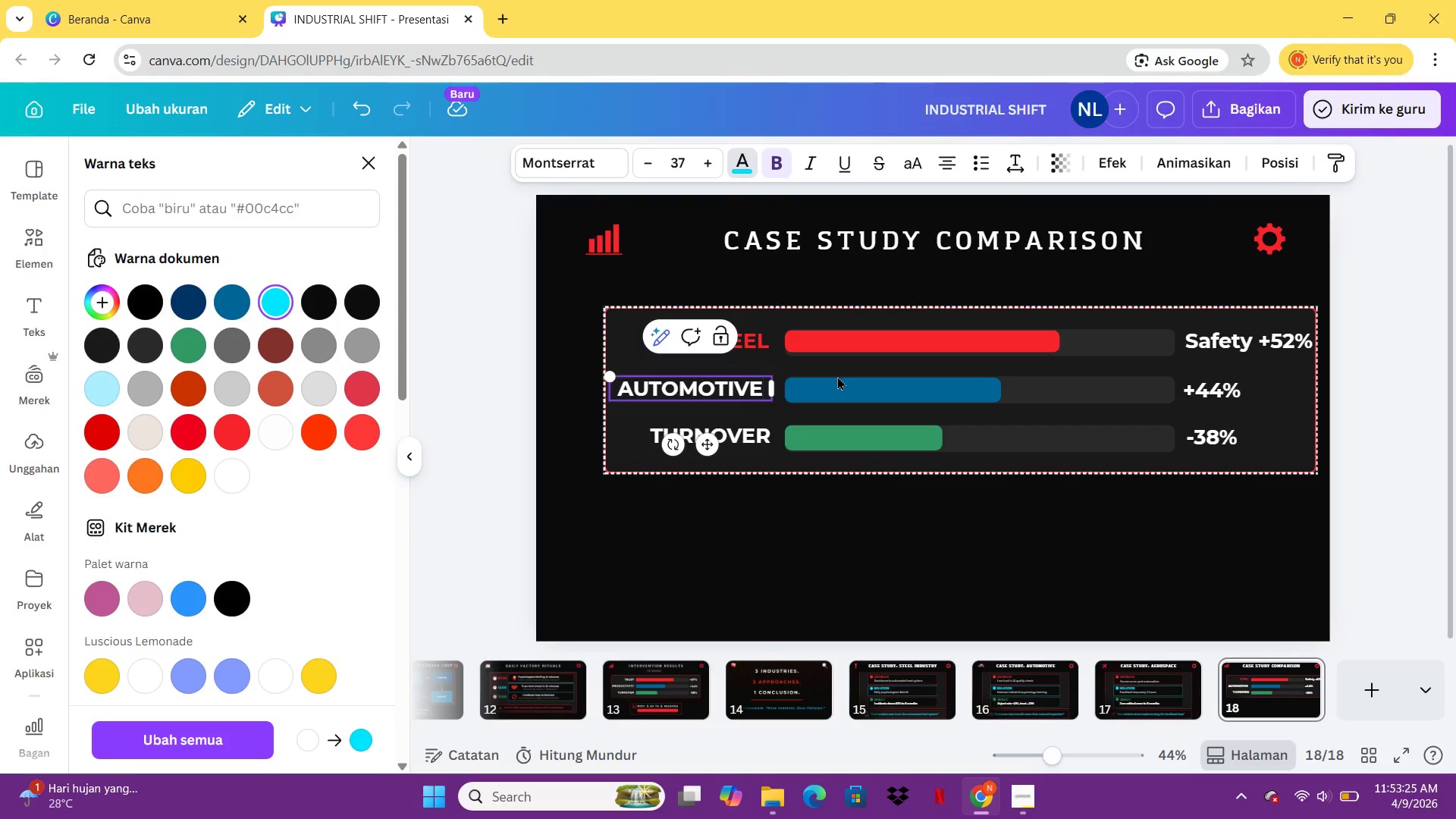 
key(Control+ControlLeft)
 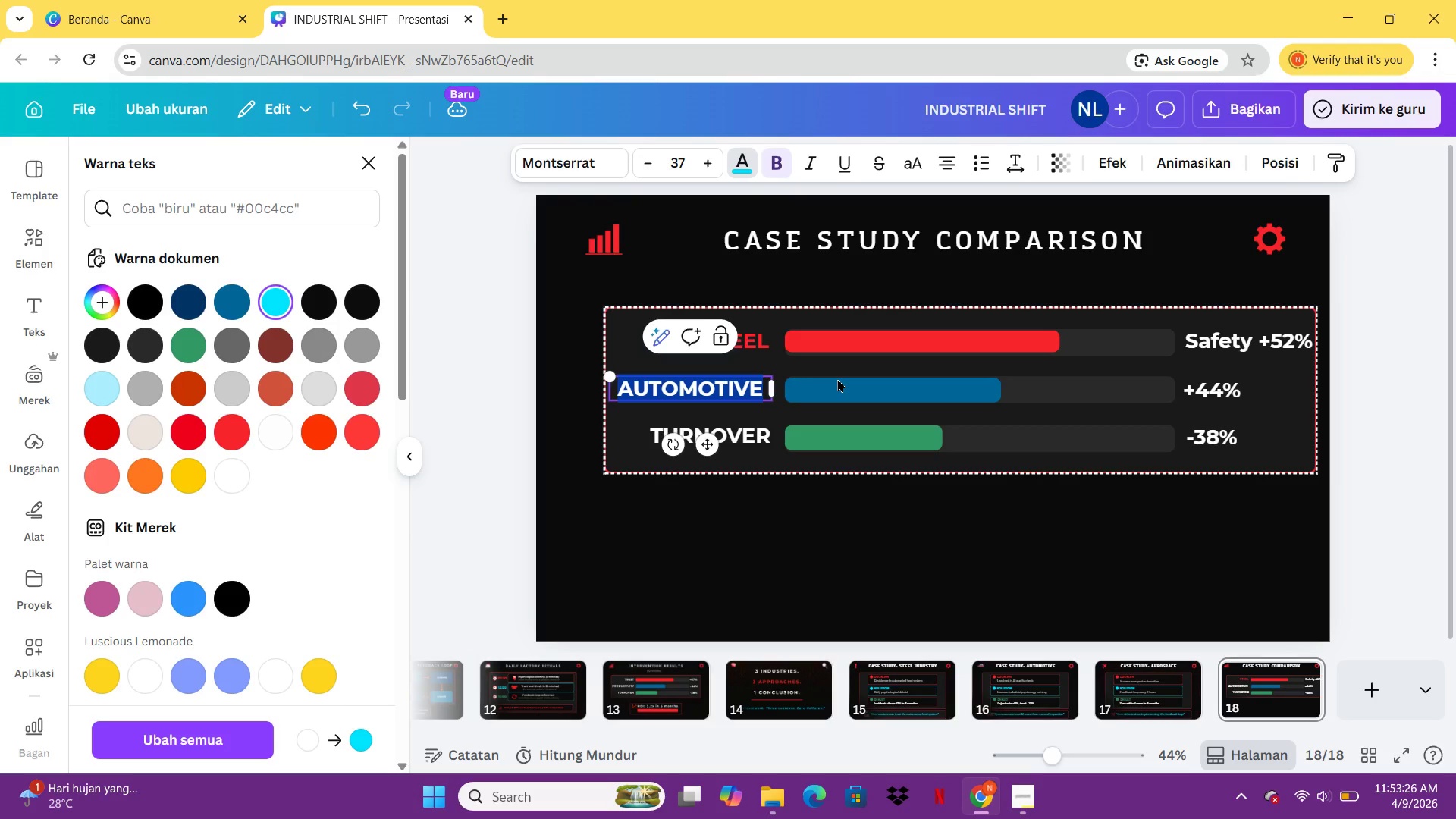 
key(Control+A)
 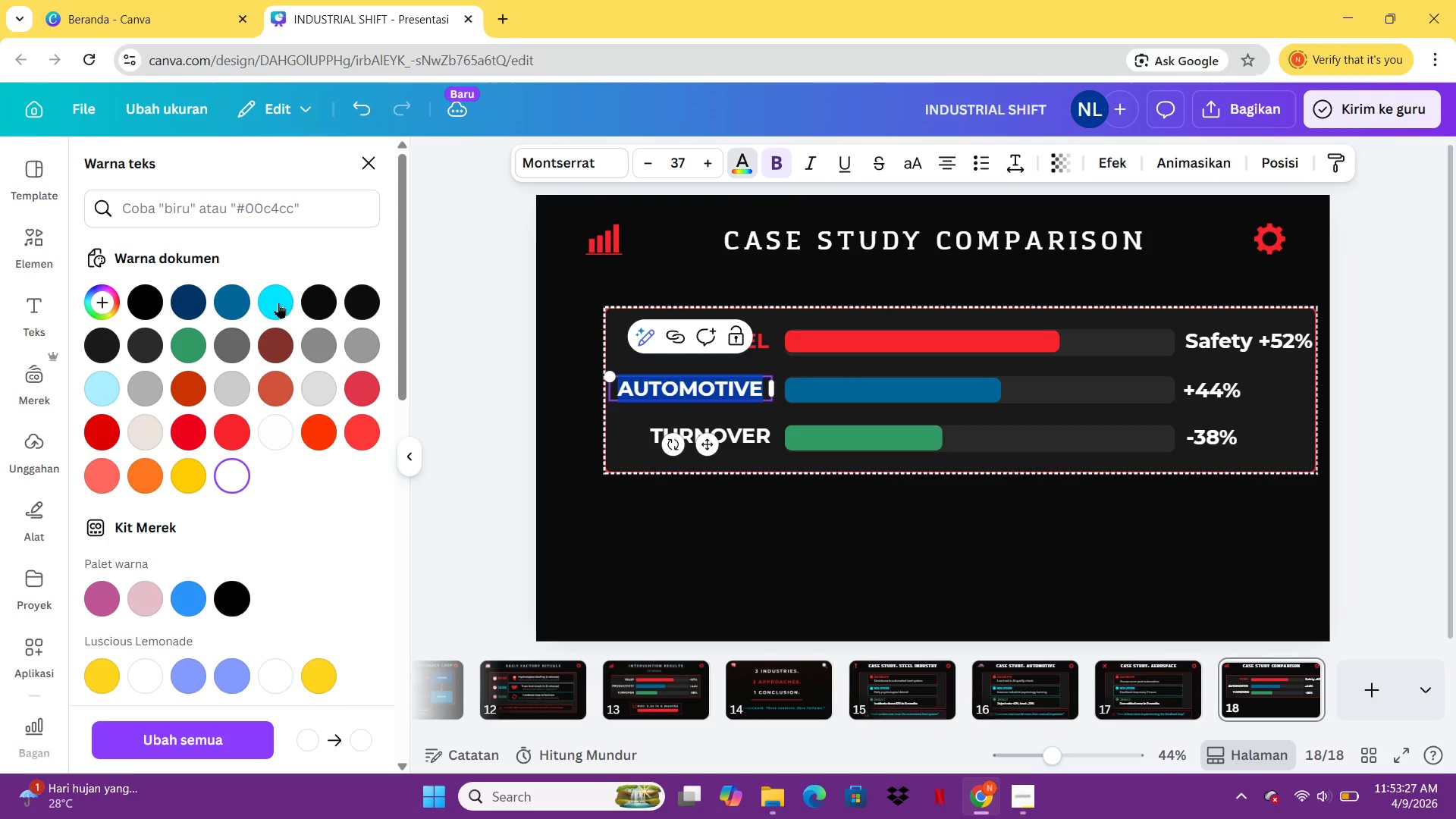 
left_click([278, 303])
 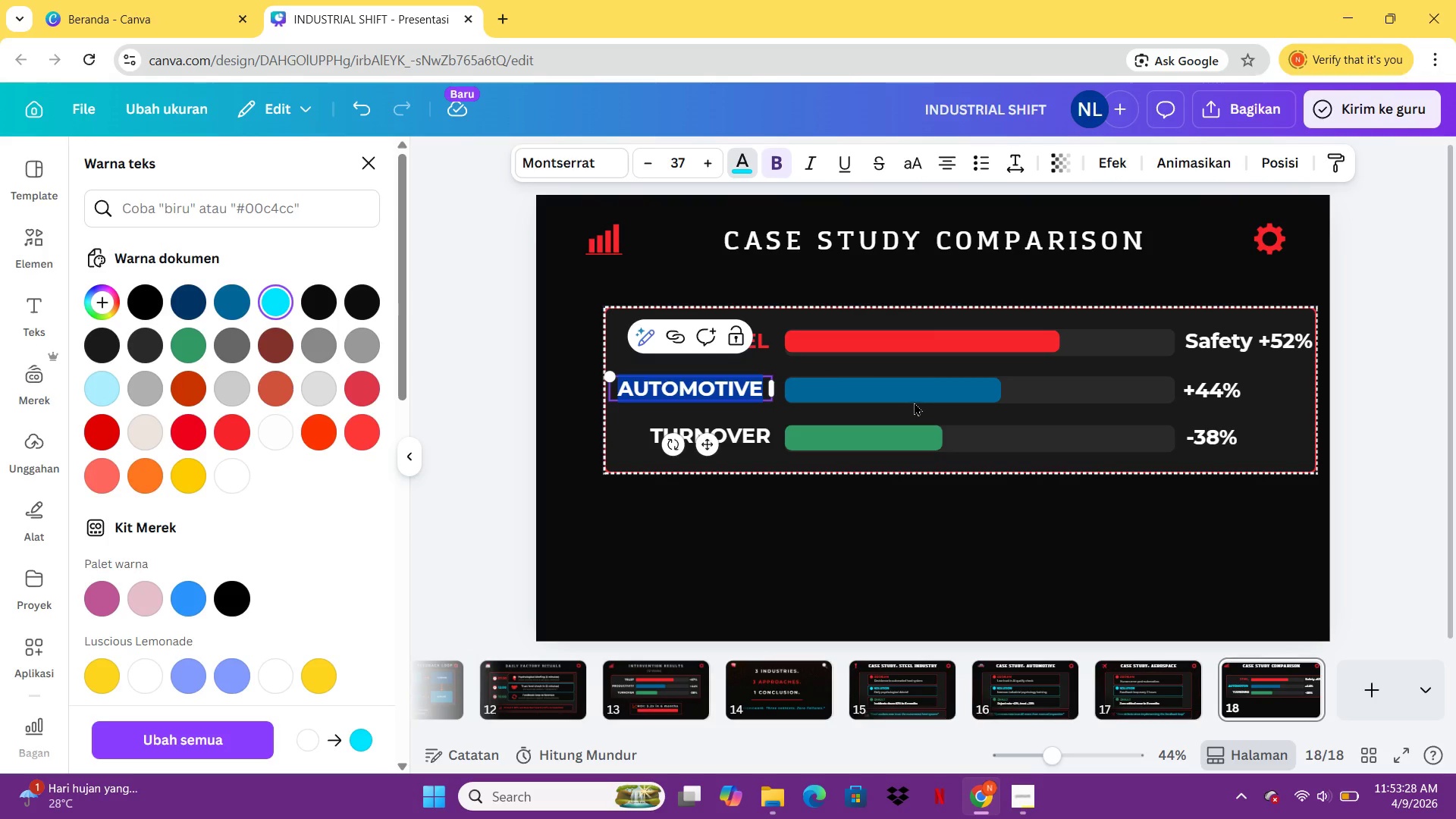 
left_click([912, 397])
 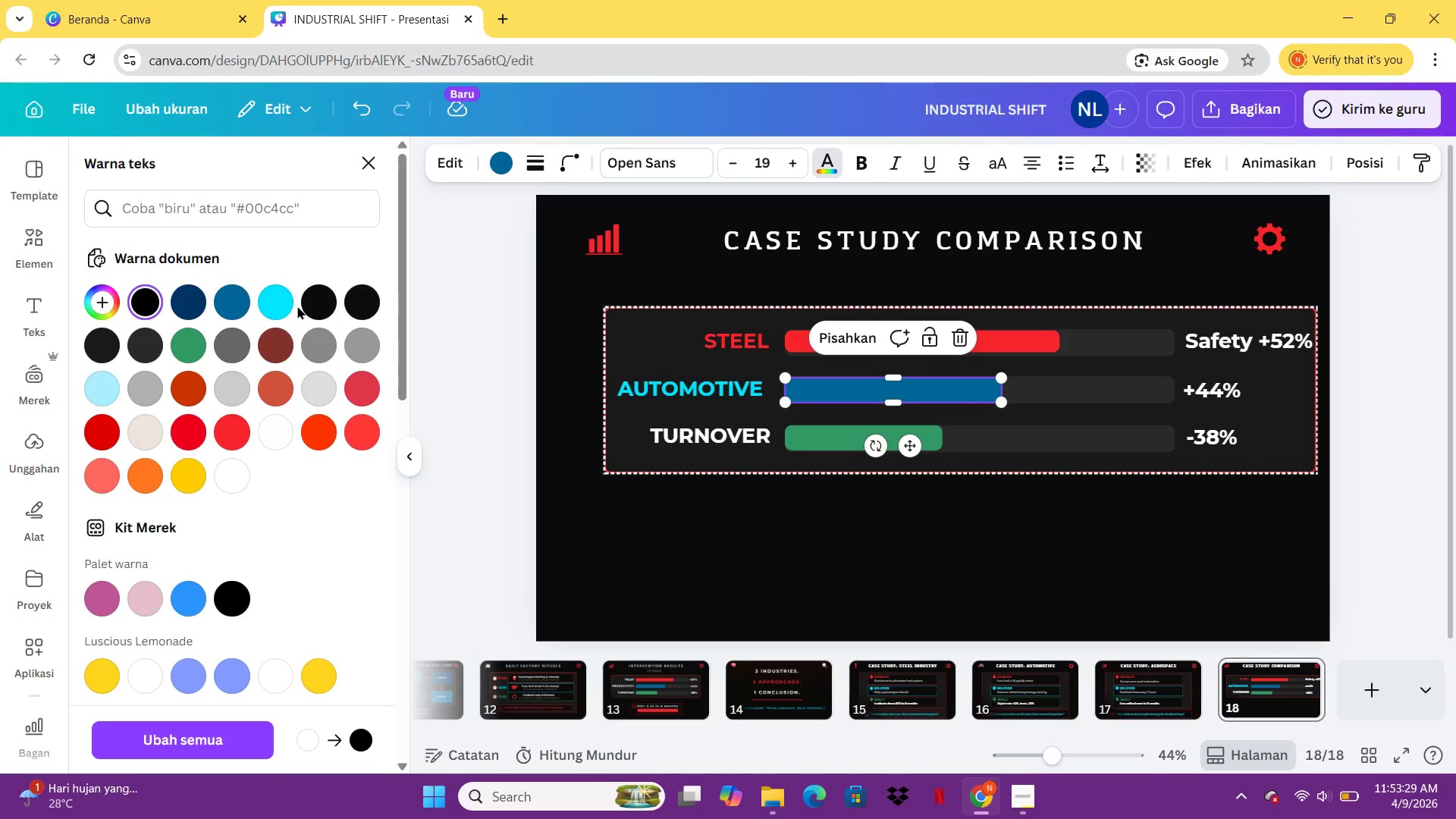 
left_click([289, 303])
 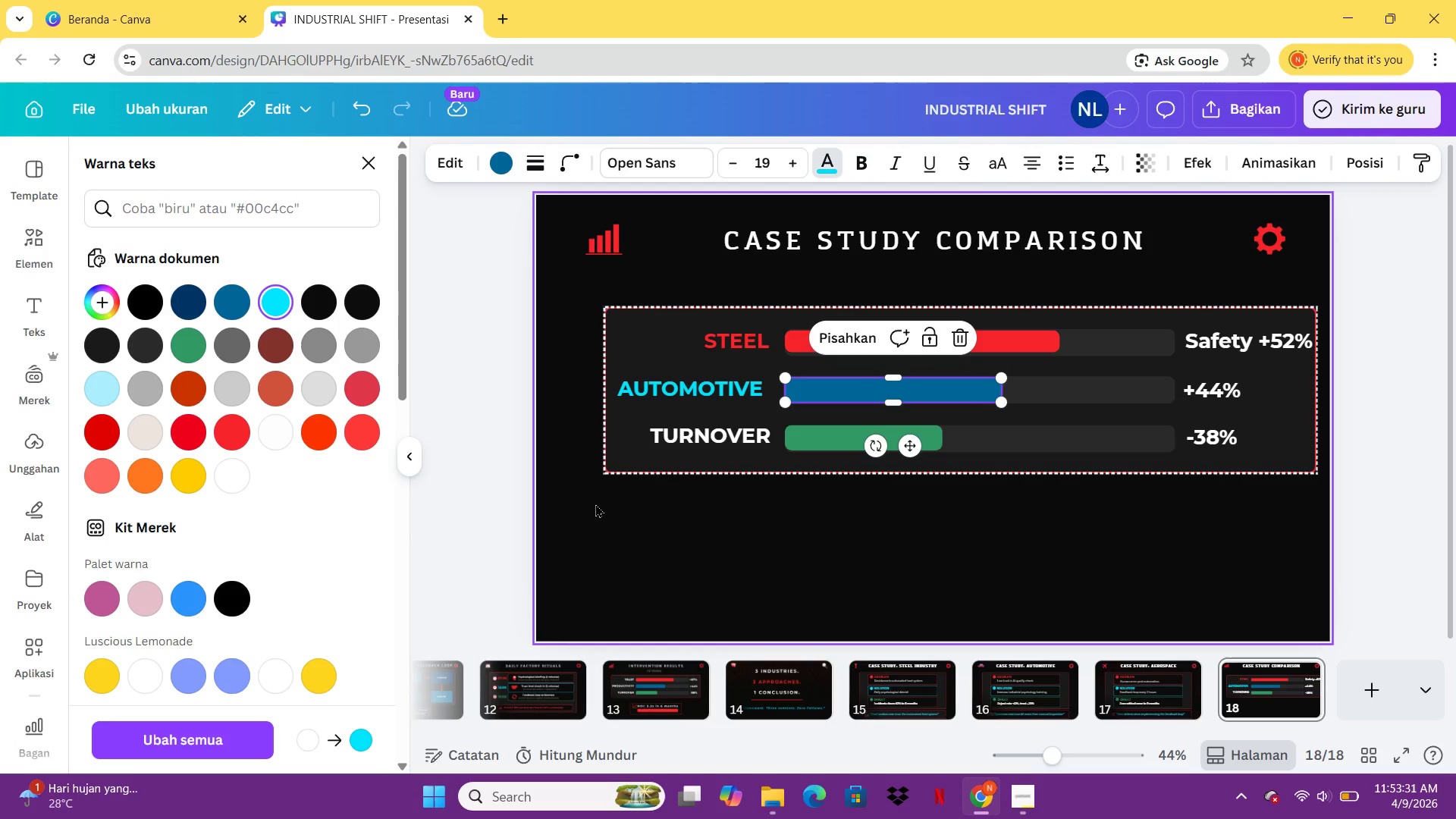 
left_click([595, 504])
 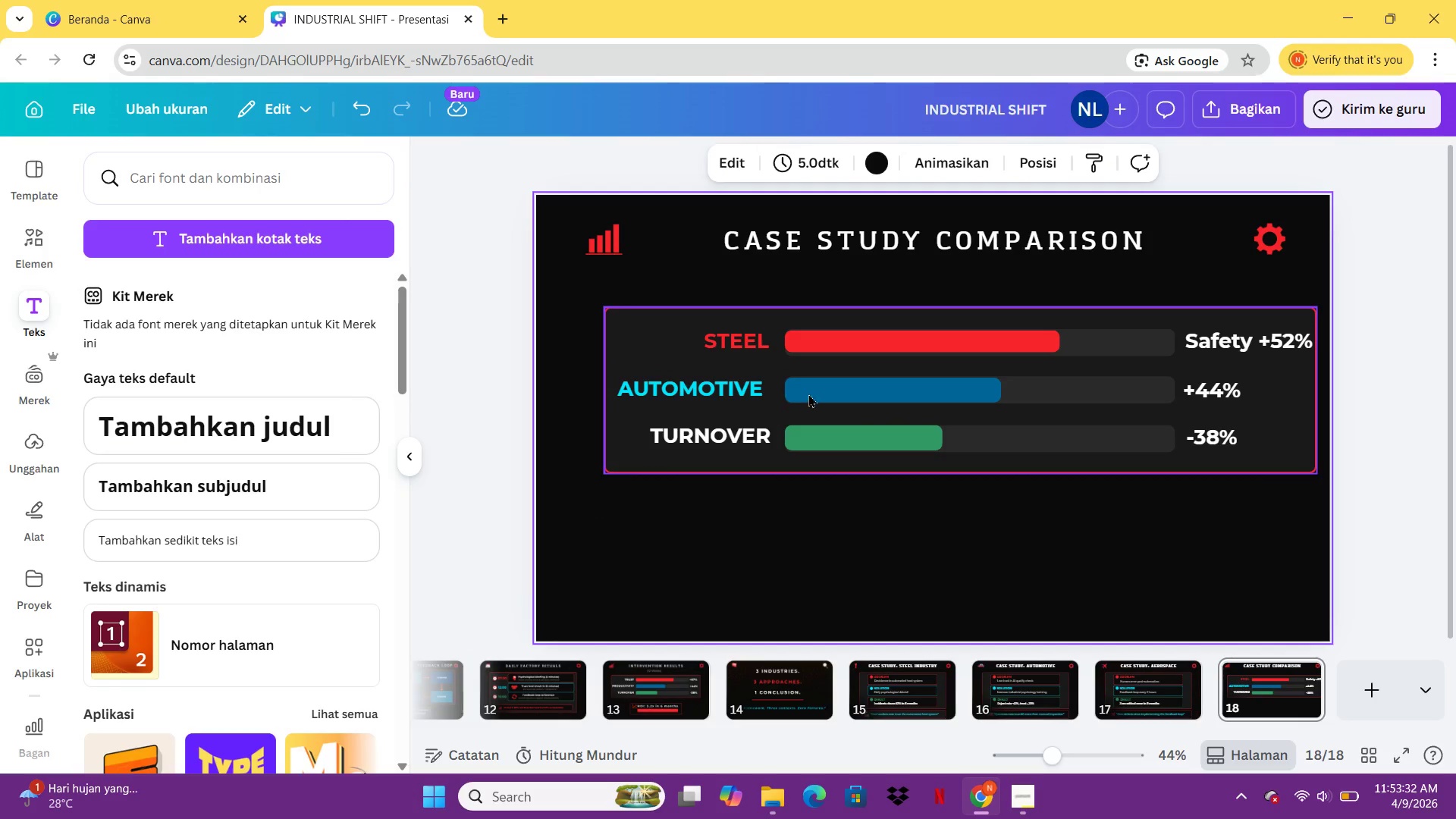 
left_click([837, 381])
 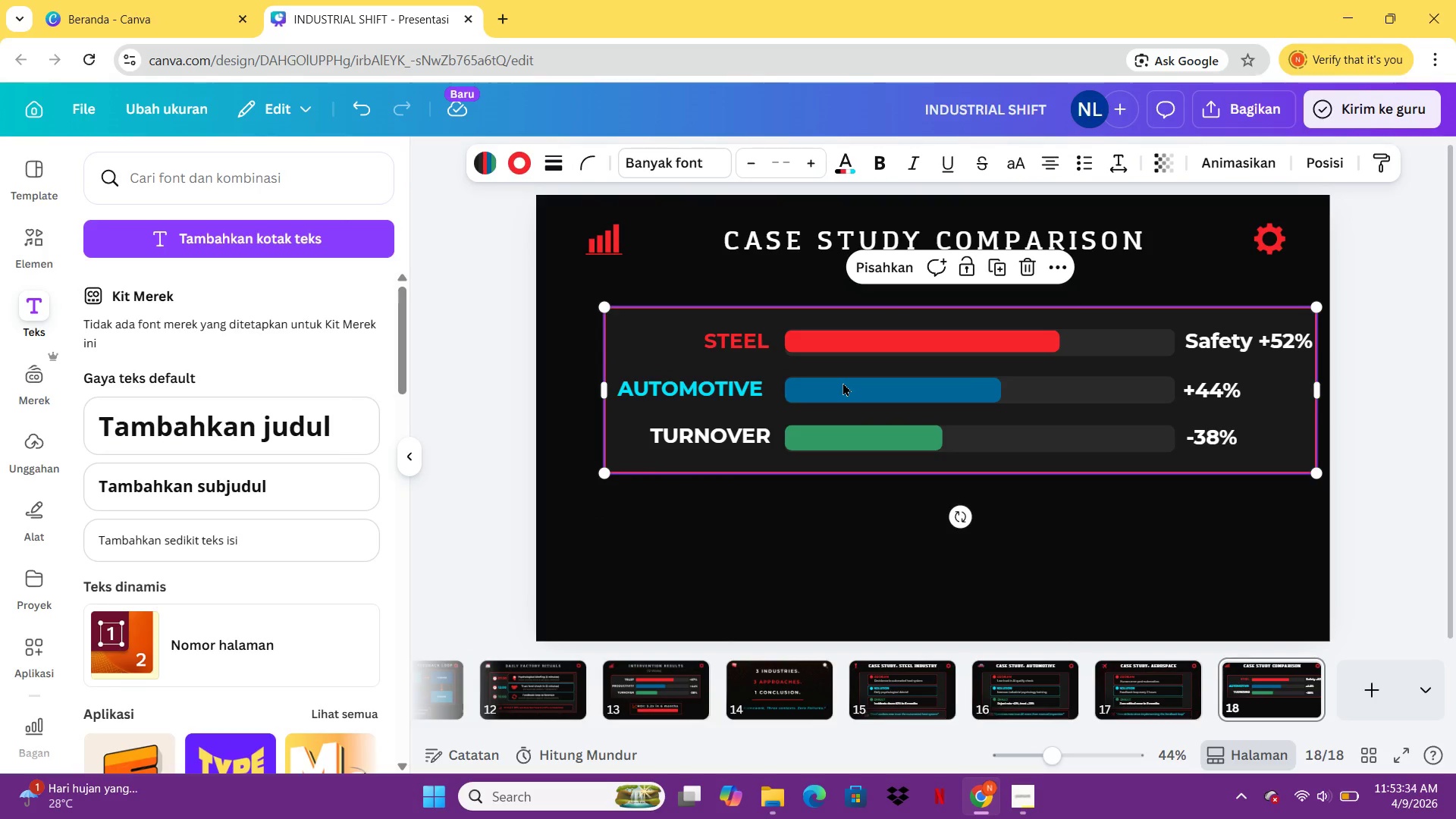 
double_click([843, 382])
 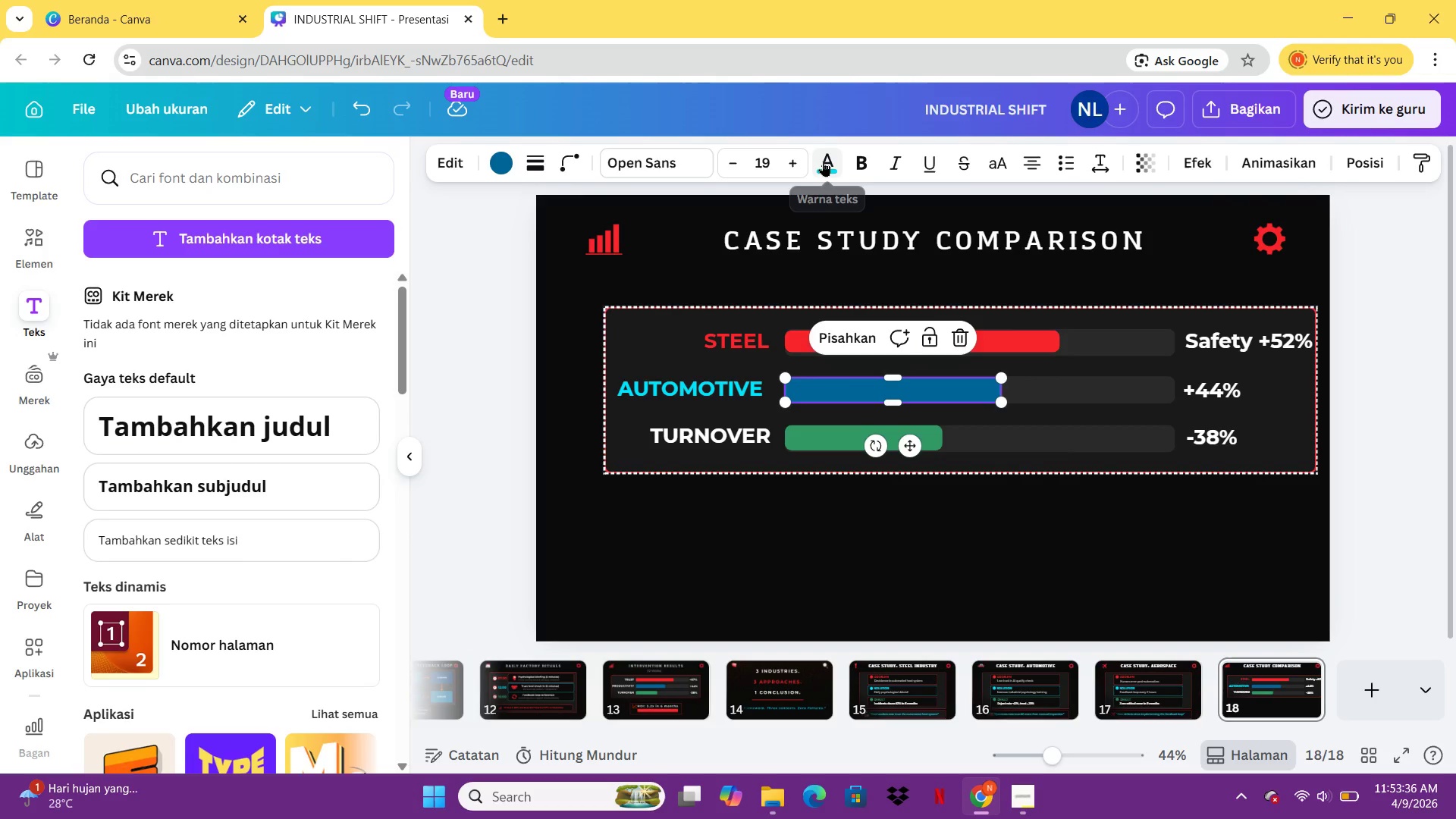 
left_click([823, 161])
 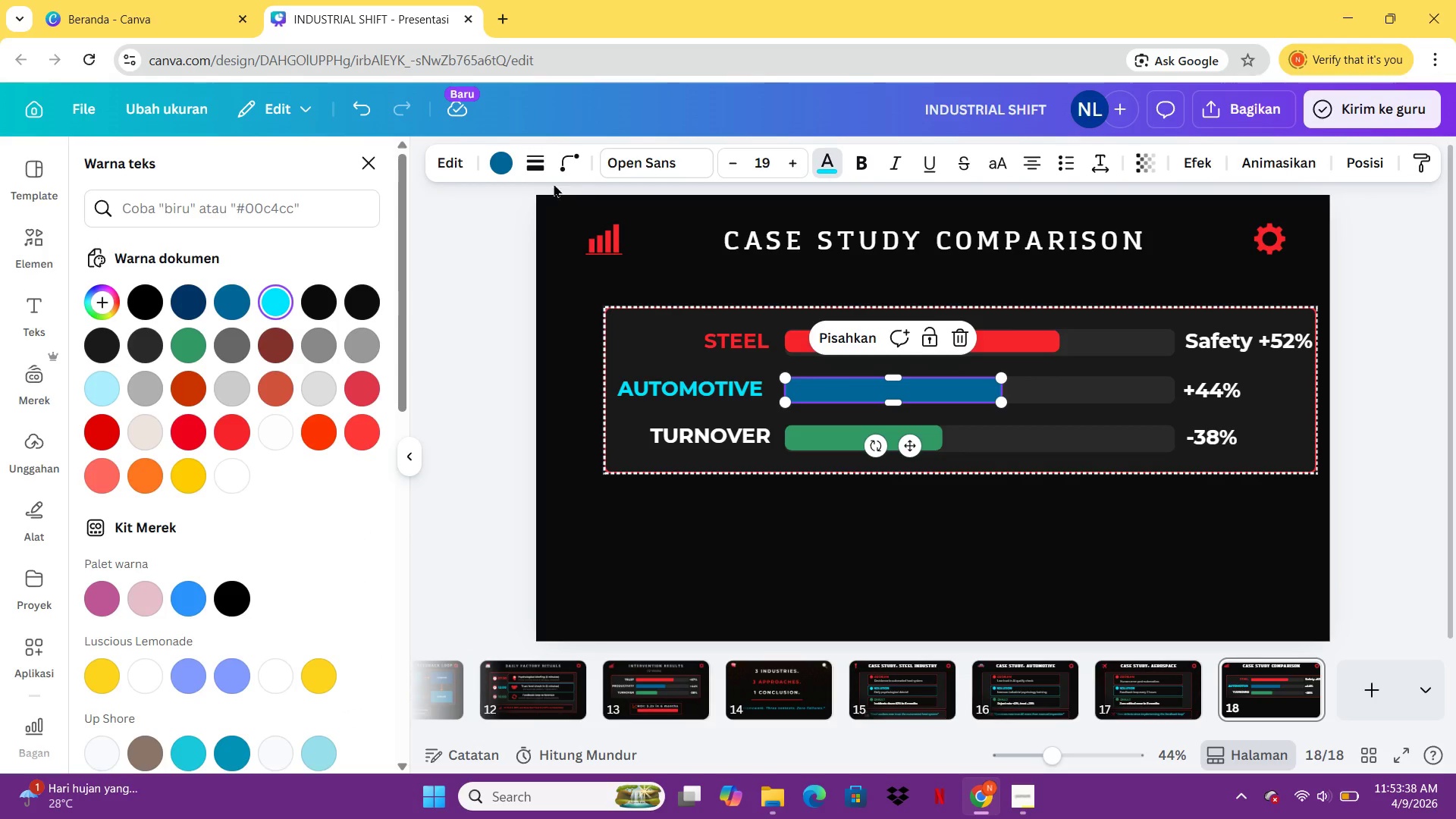 
left_click([501, 169])
 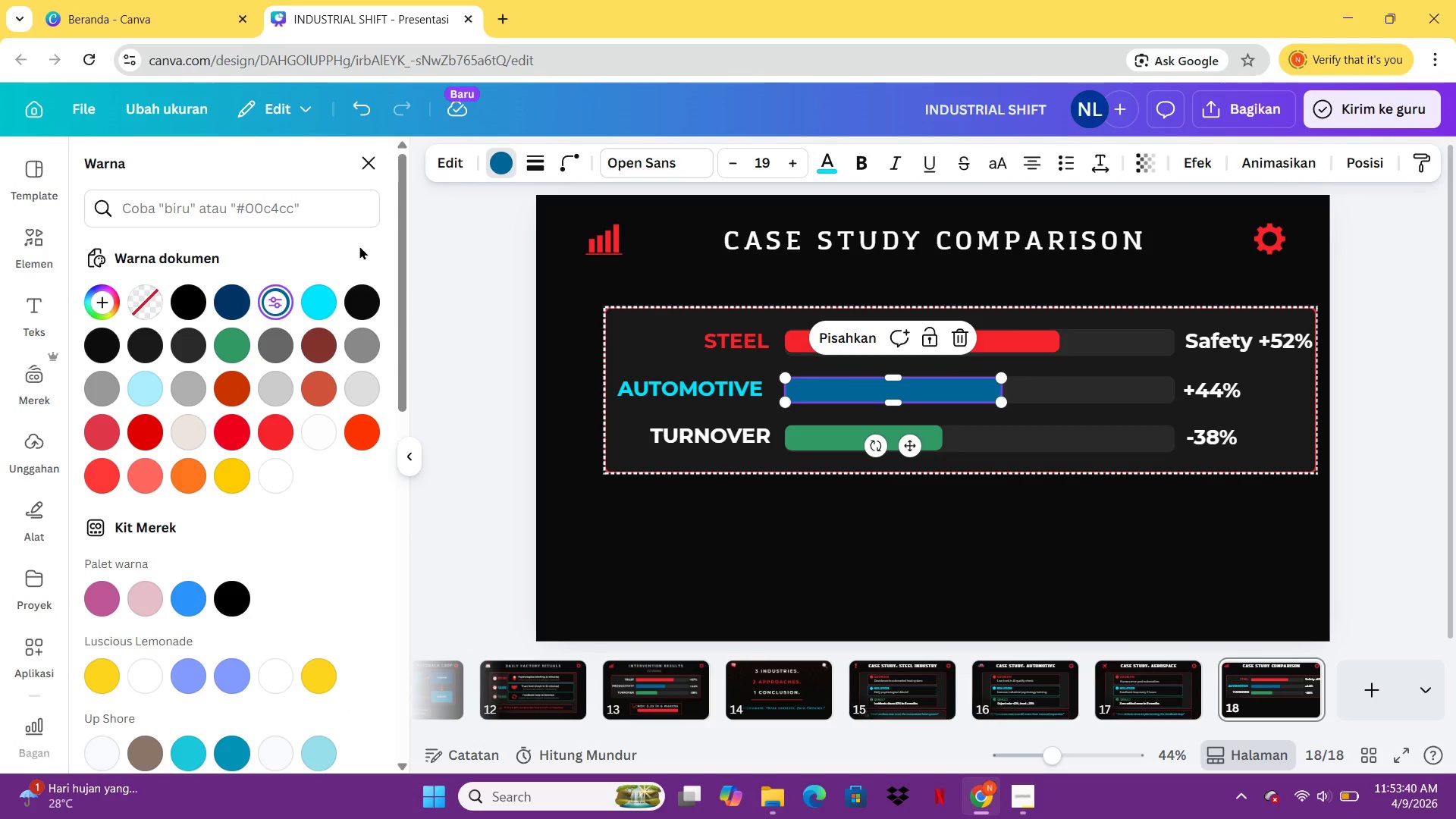 
left_click([327, 287])
 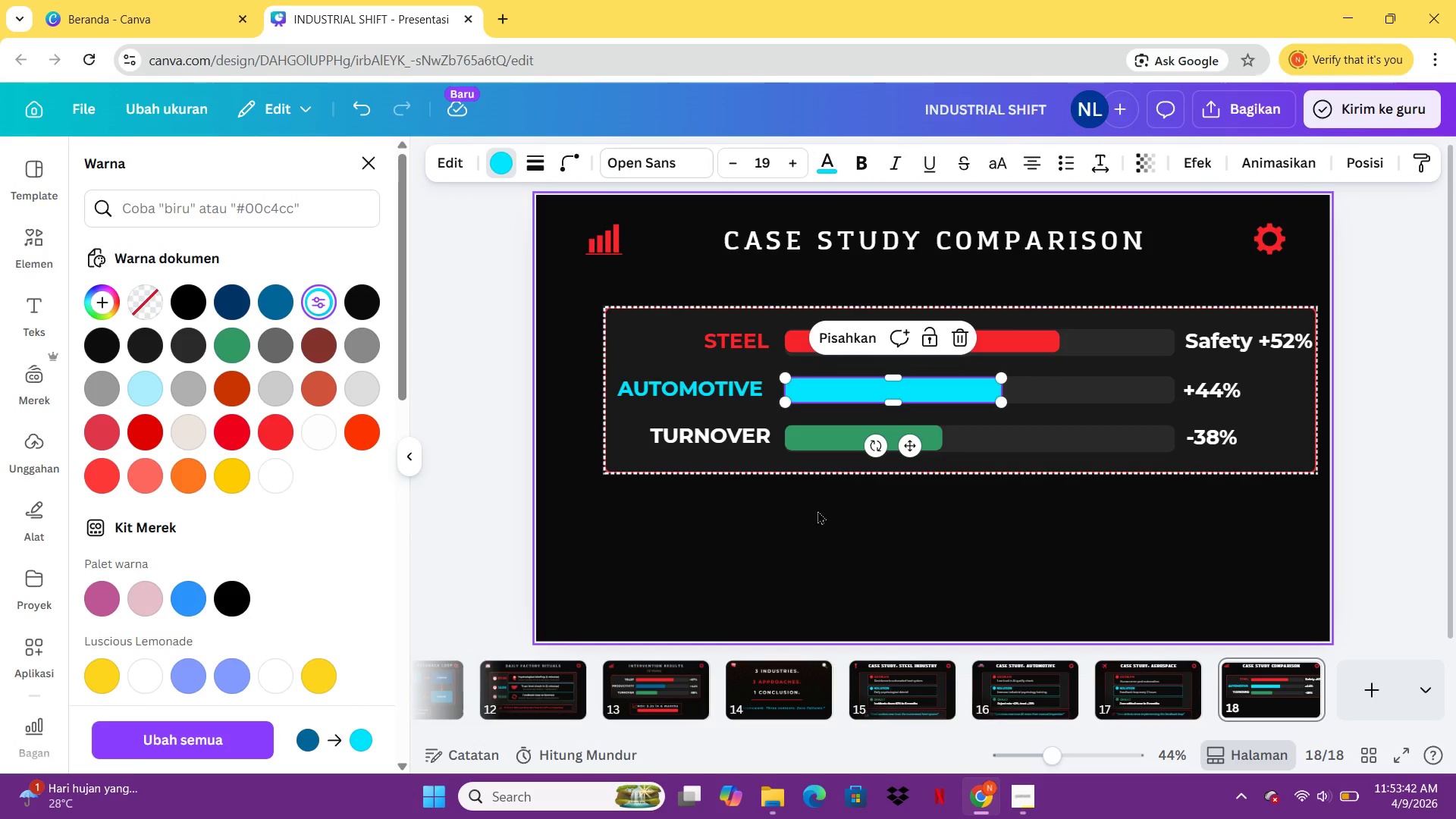 
left_click([837, 517])
 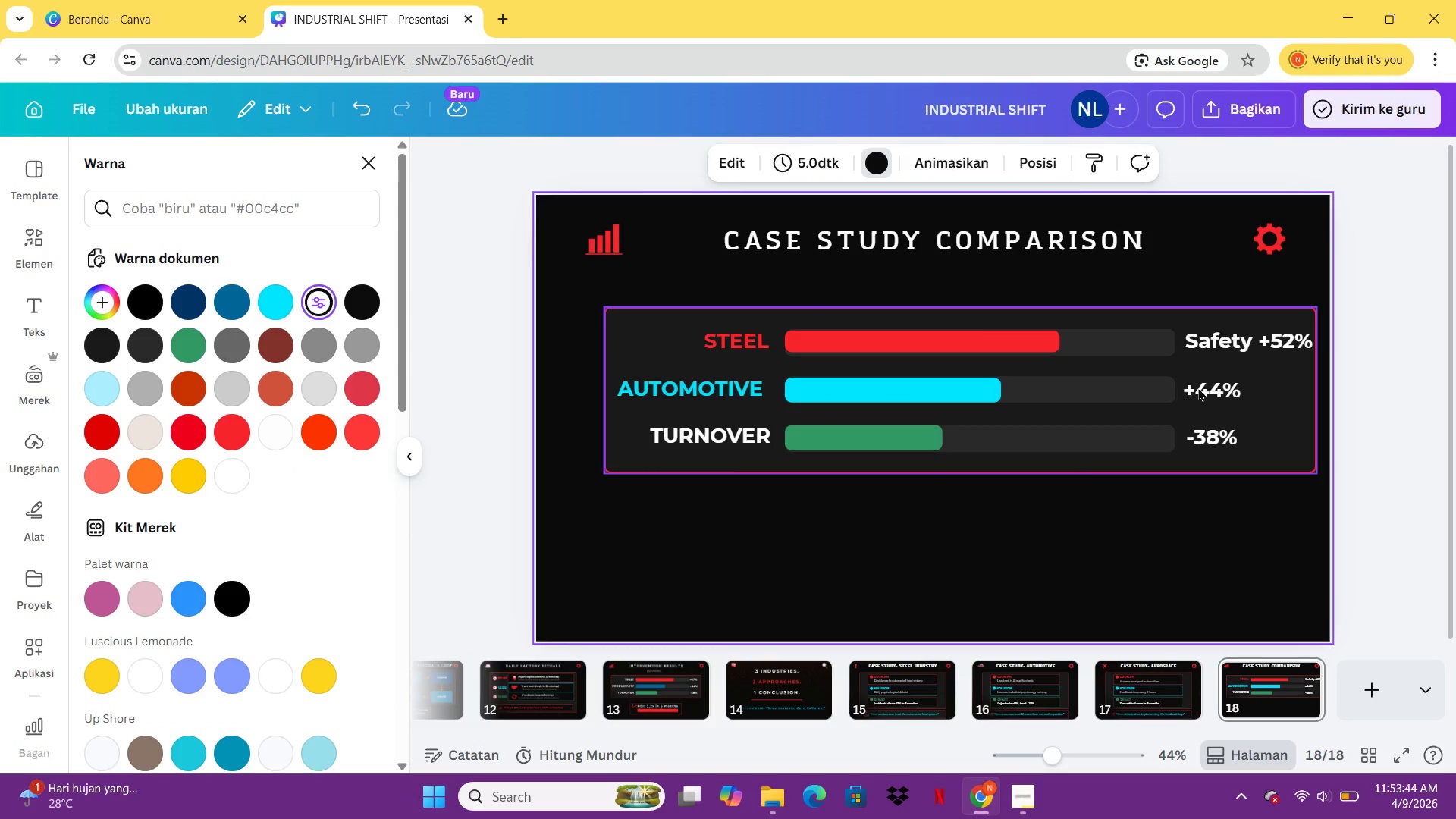 
double_click([1207, 388])
 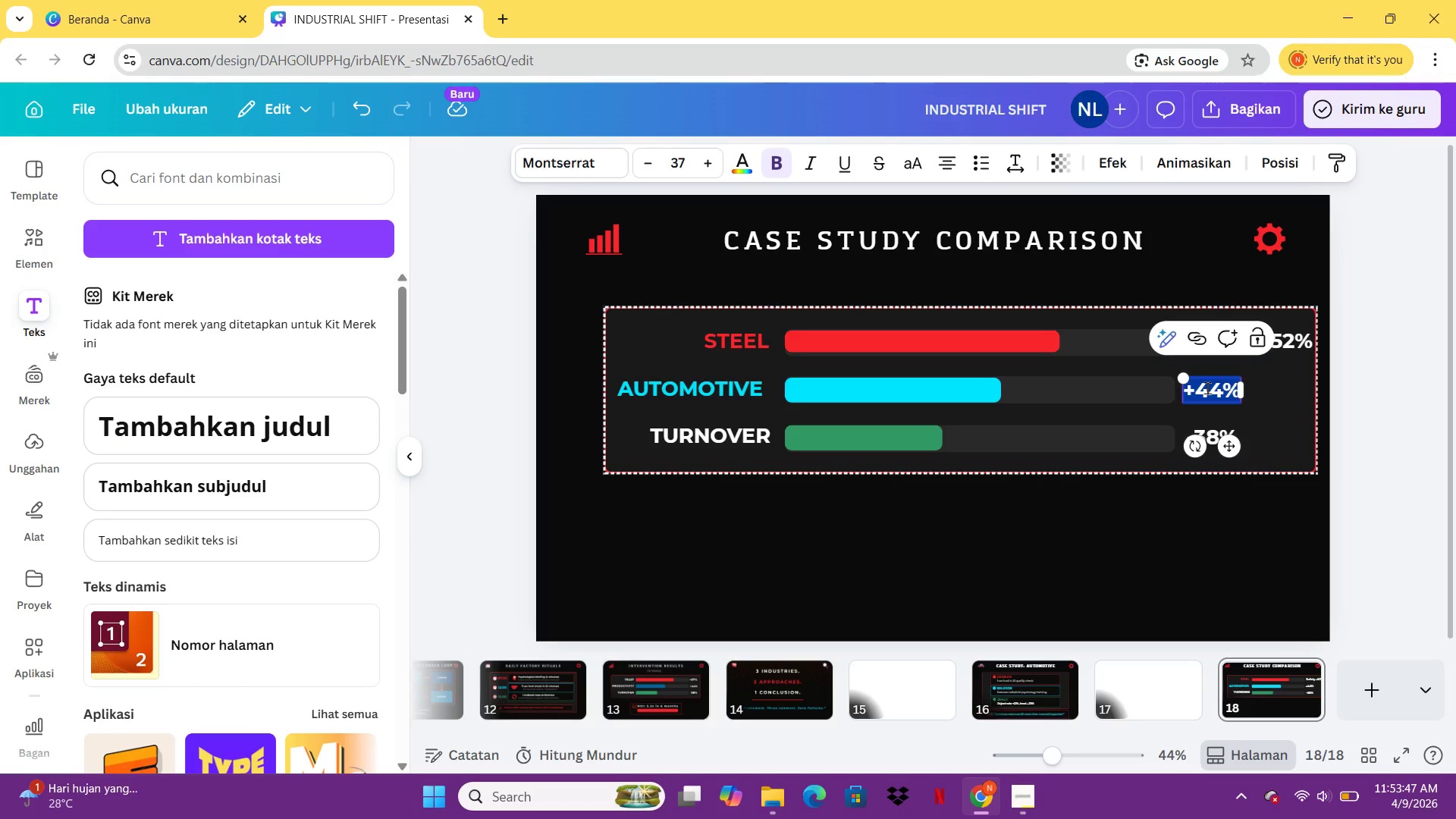 
hold_key(key=ShiftLeft, duration=0.52)
 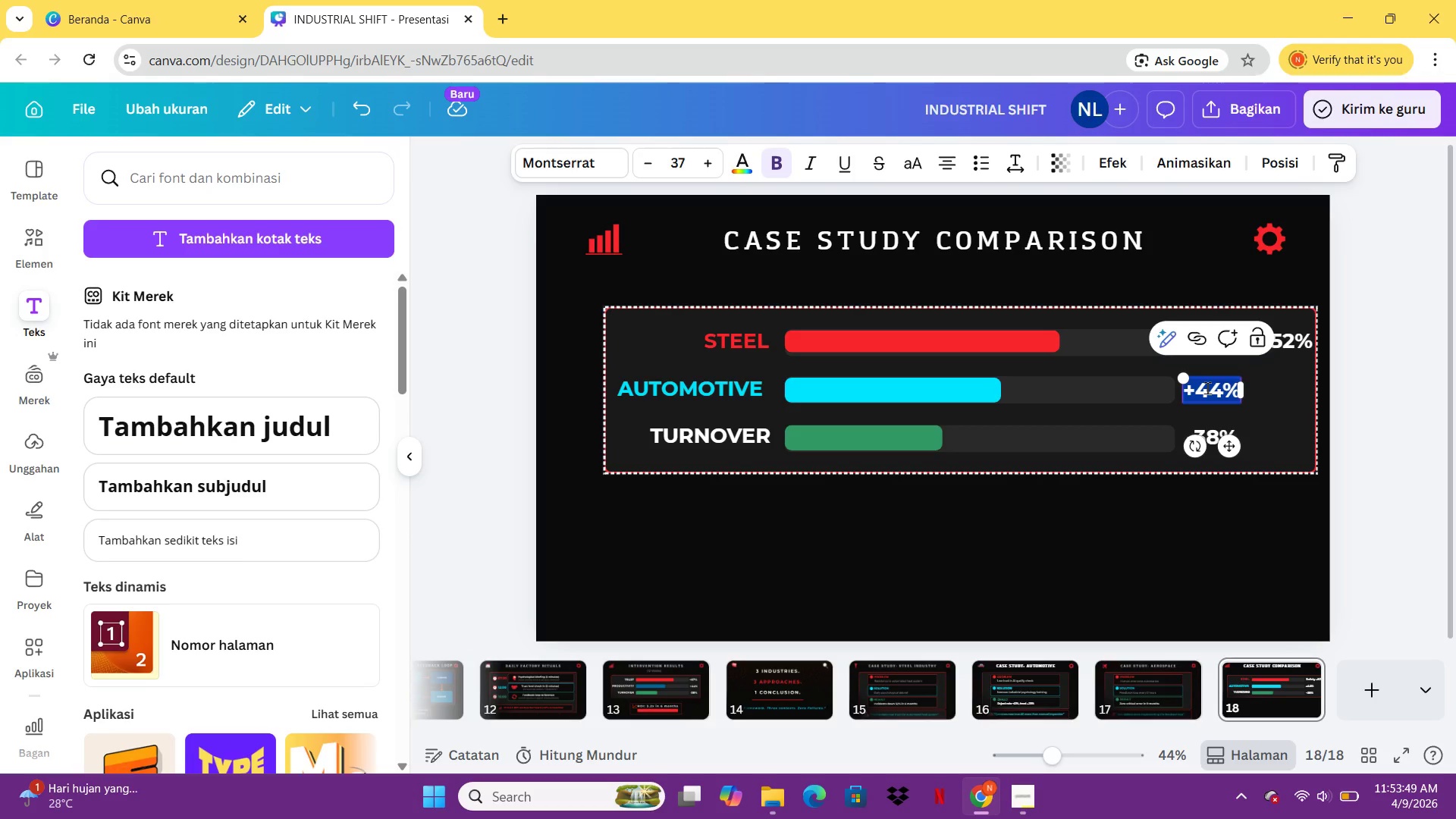 
type(Trust +73%)
 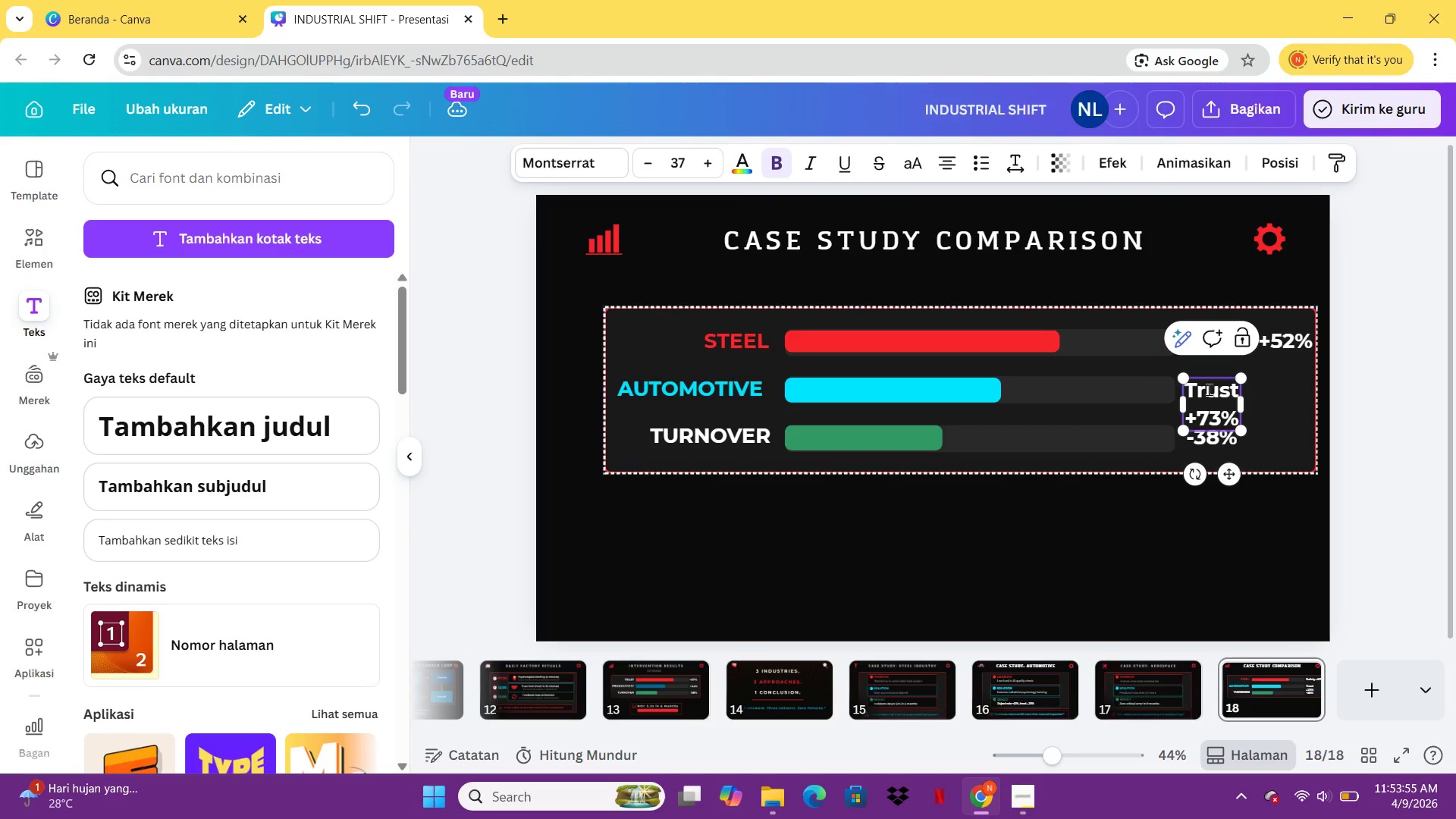 
left_click_drag(start_coordinate=[1247, 407], to_coordinate=[1310, 406])
 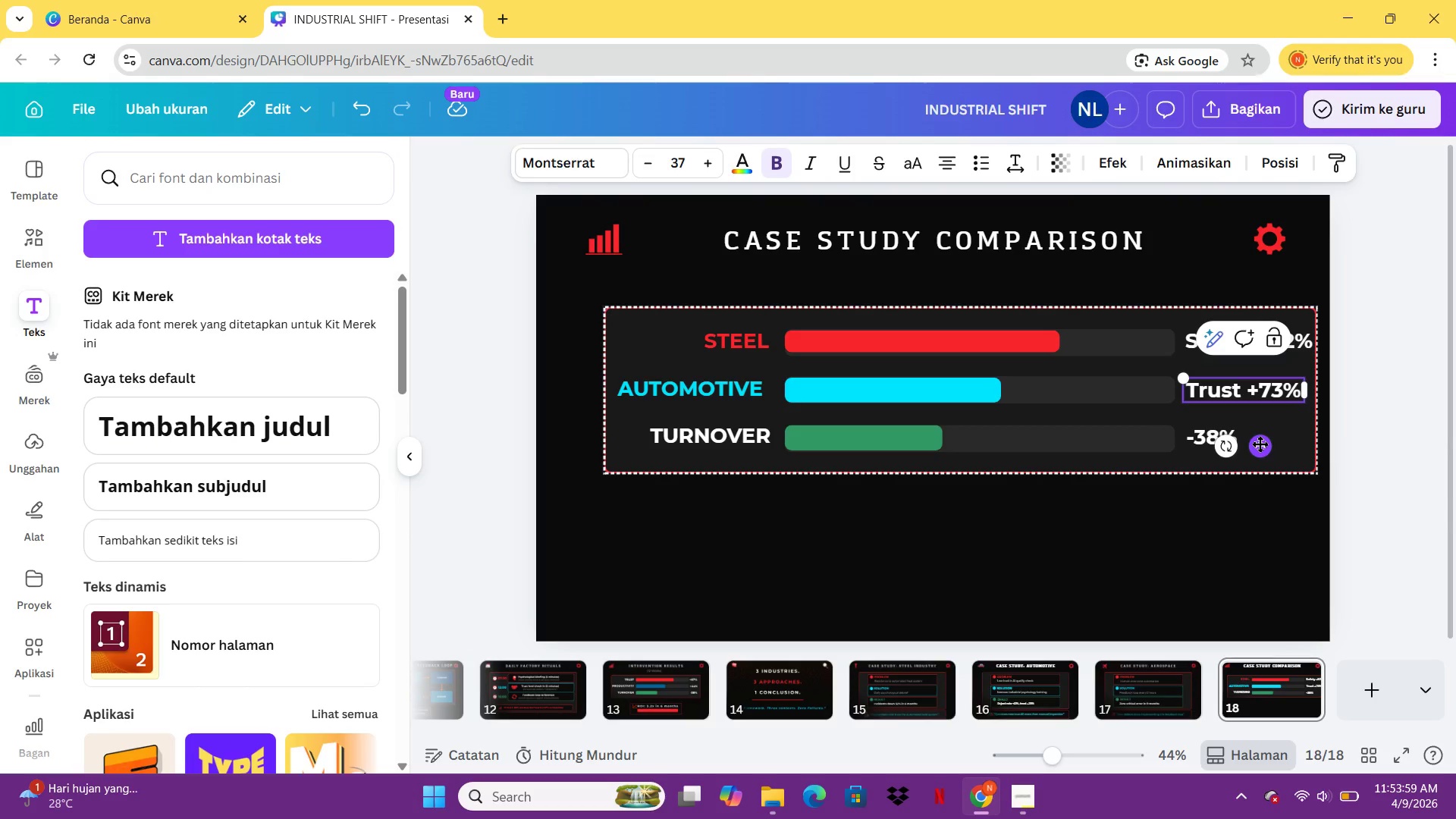 
left_click([1260, 444])
 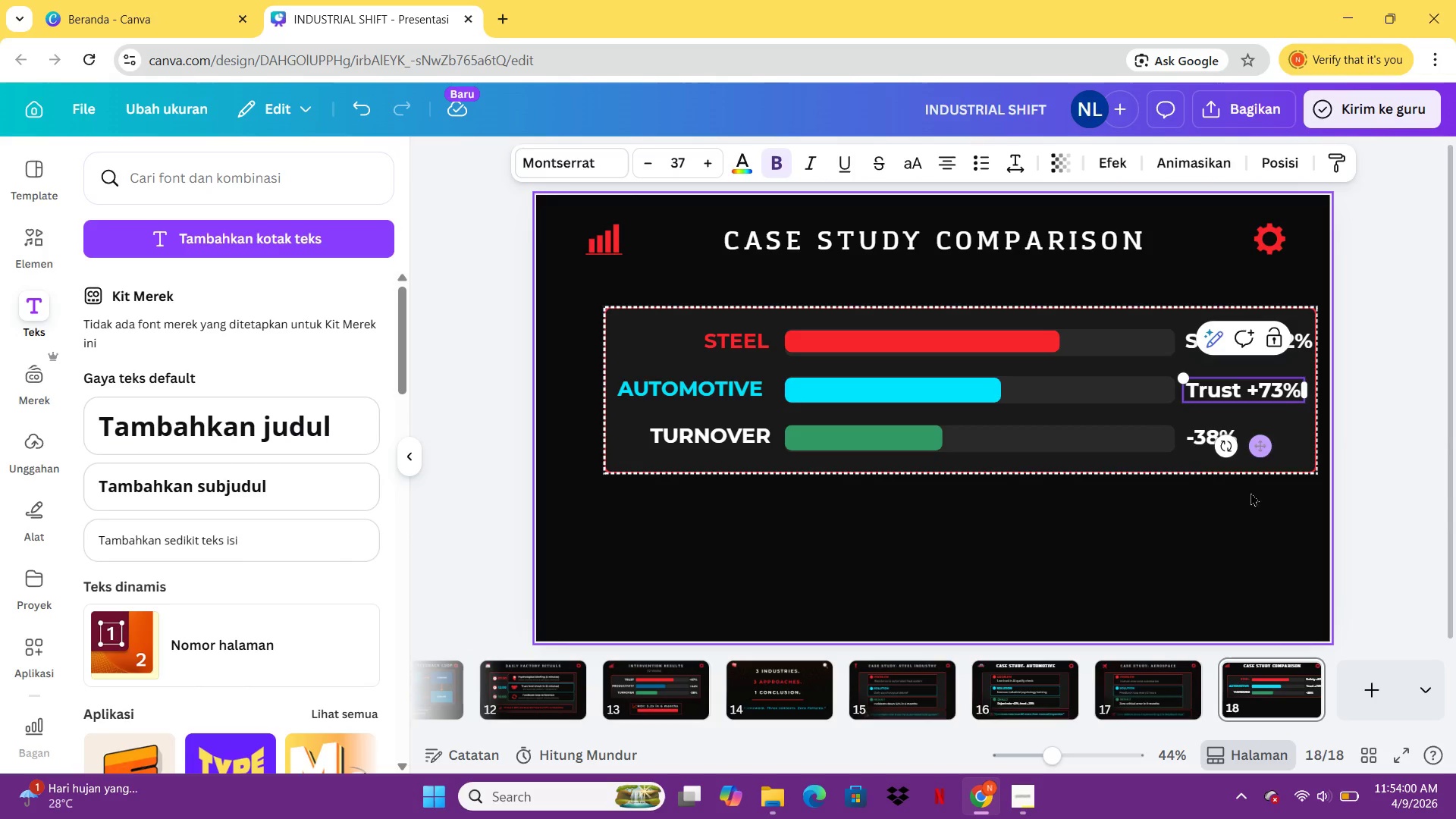 
left_click([1245, 530])
 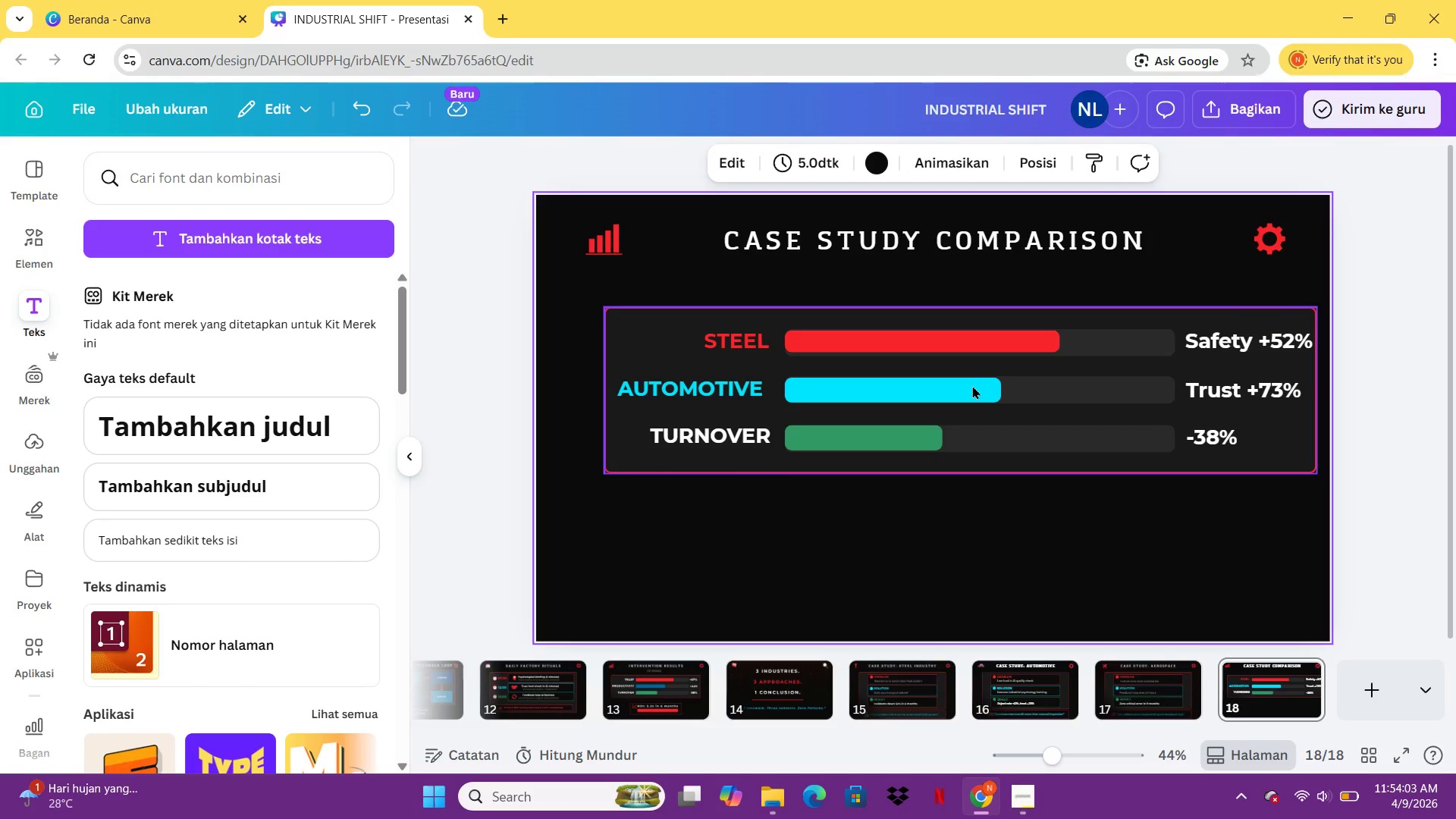 
left_click([1033, 340])
 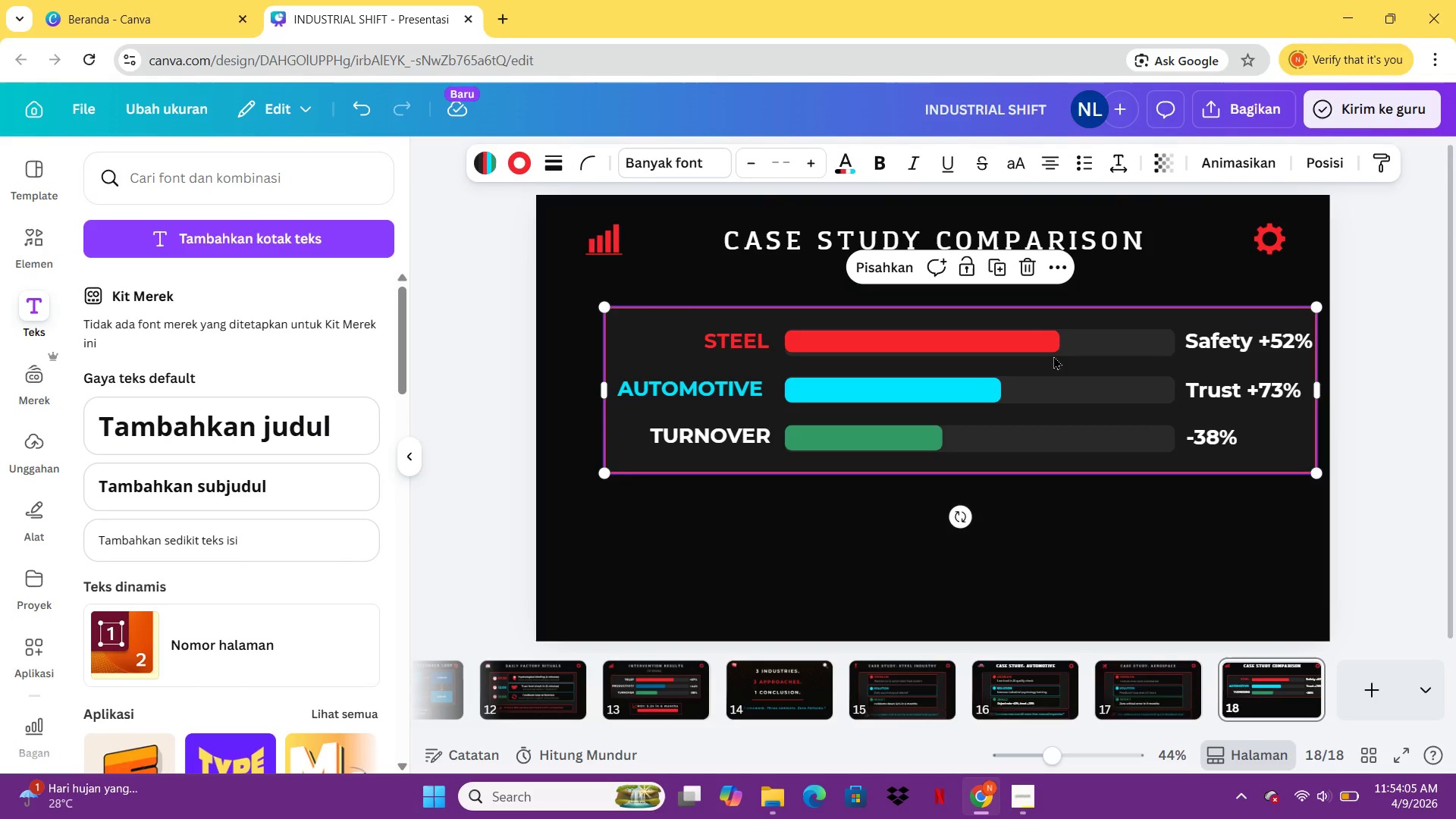 
left_click([1053, 356])
 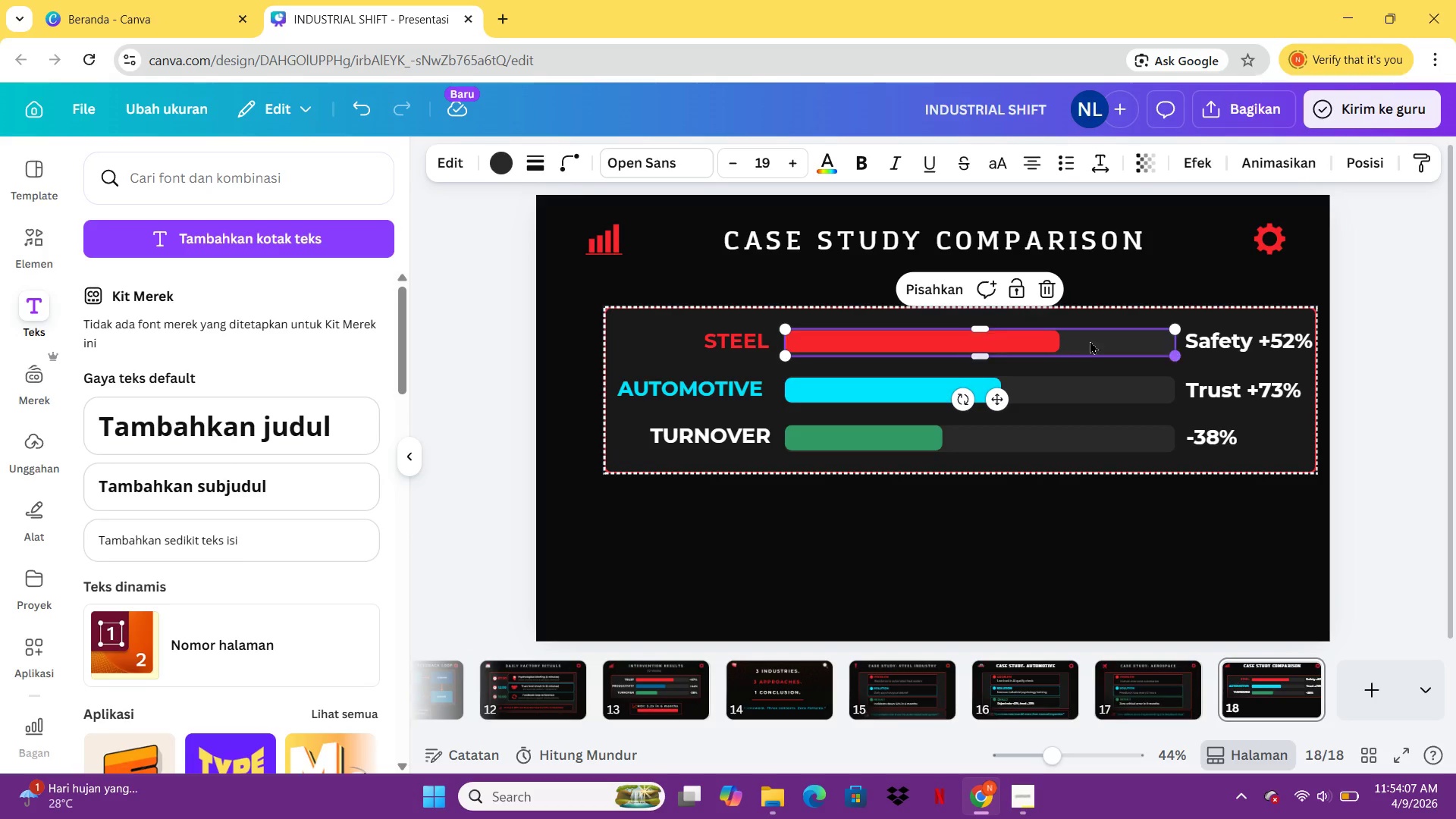 
left_click([932, 299])
 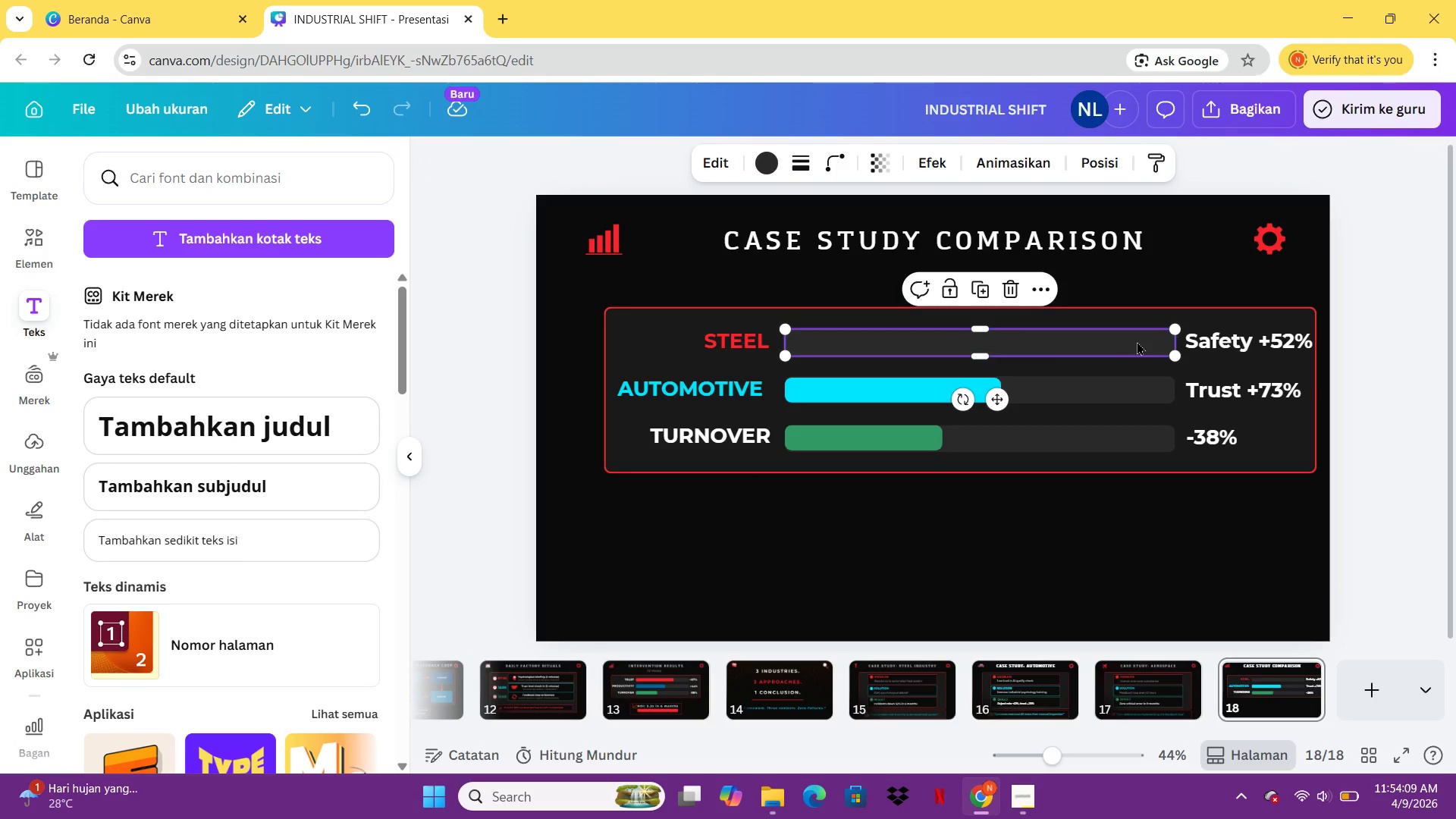 
key(Control+Z)
 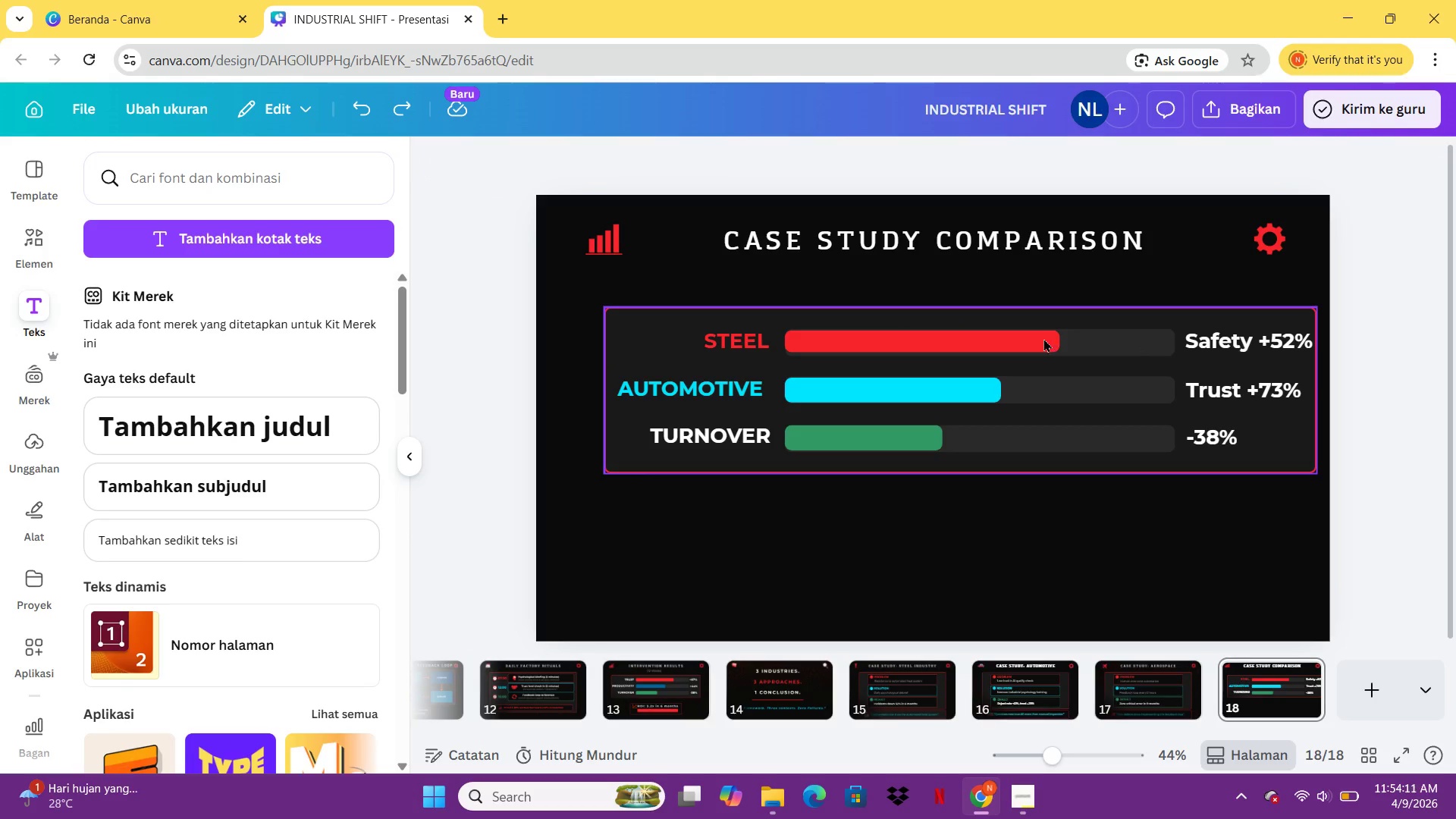 
double_click([1043, 338])
 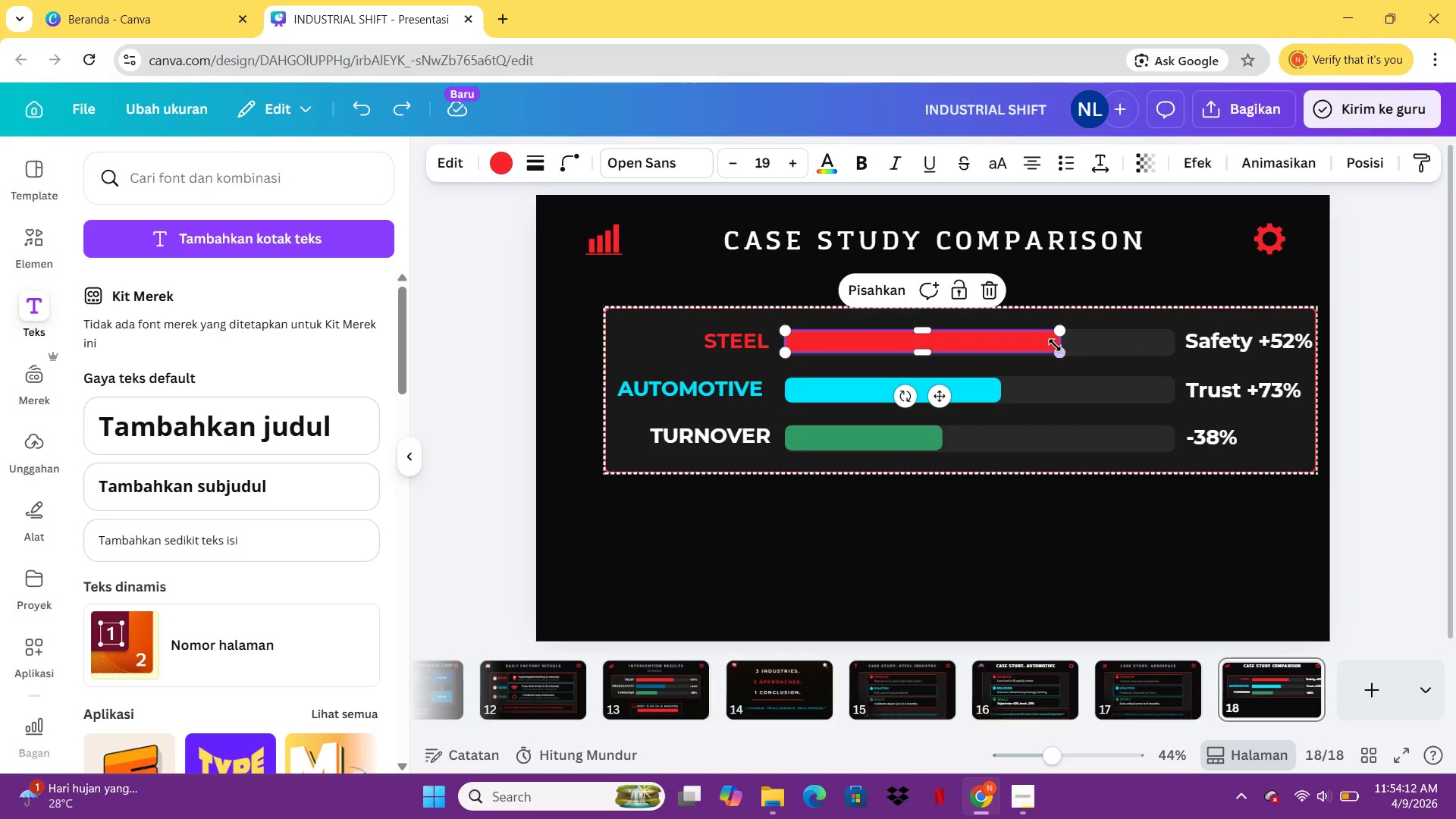 
left_click_drag(start_coordinate=[1059, 350], to_coordinate=[994, 350])
 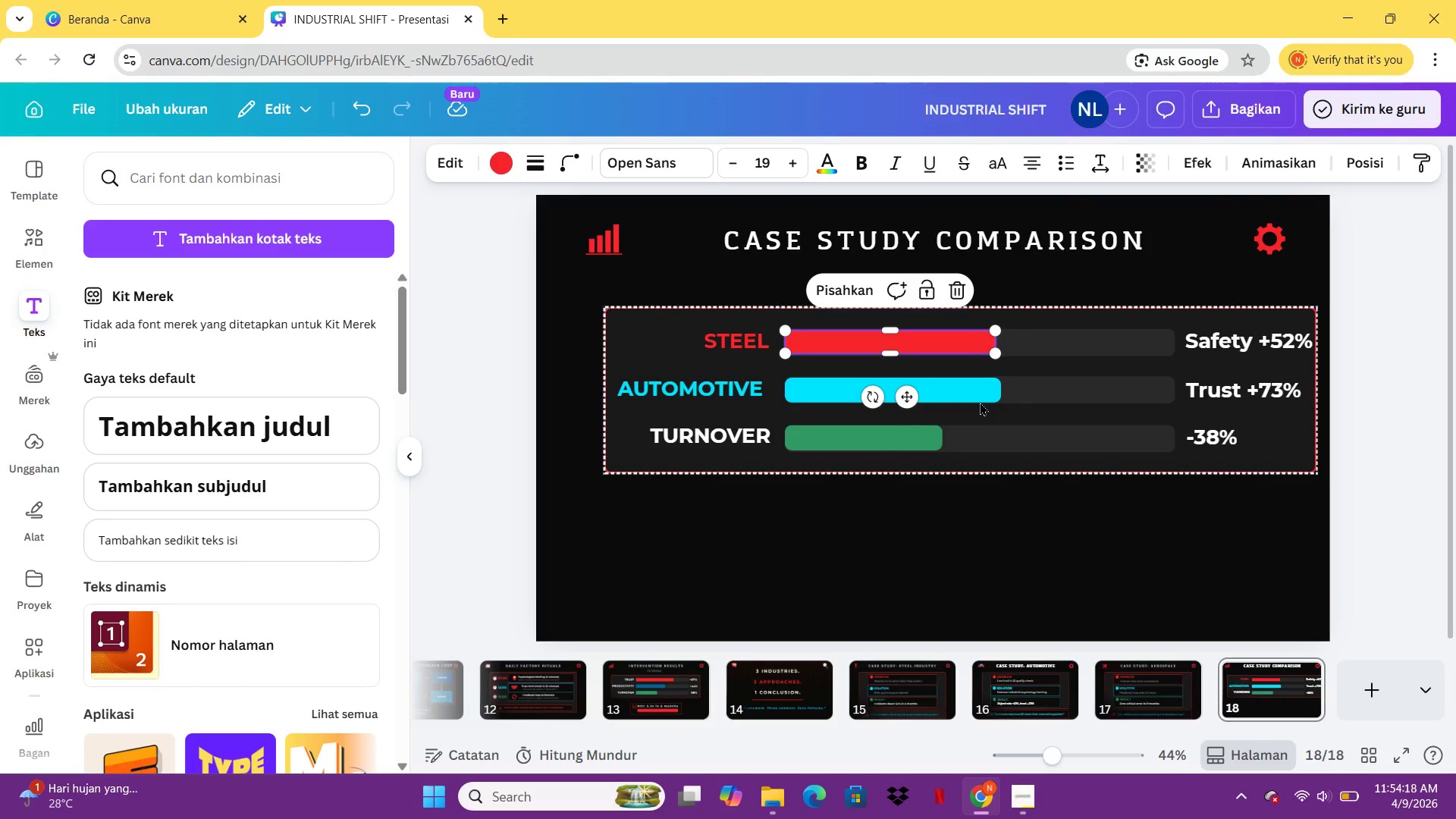 
left_click([980, 402])
 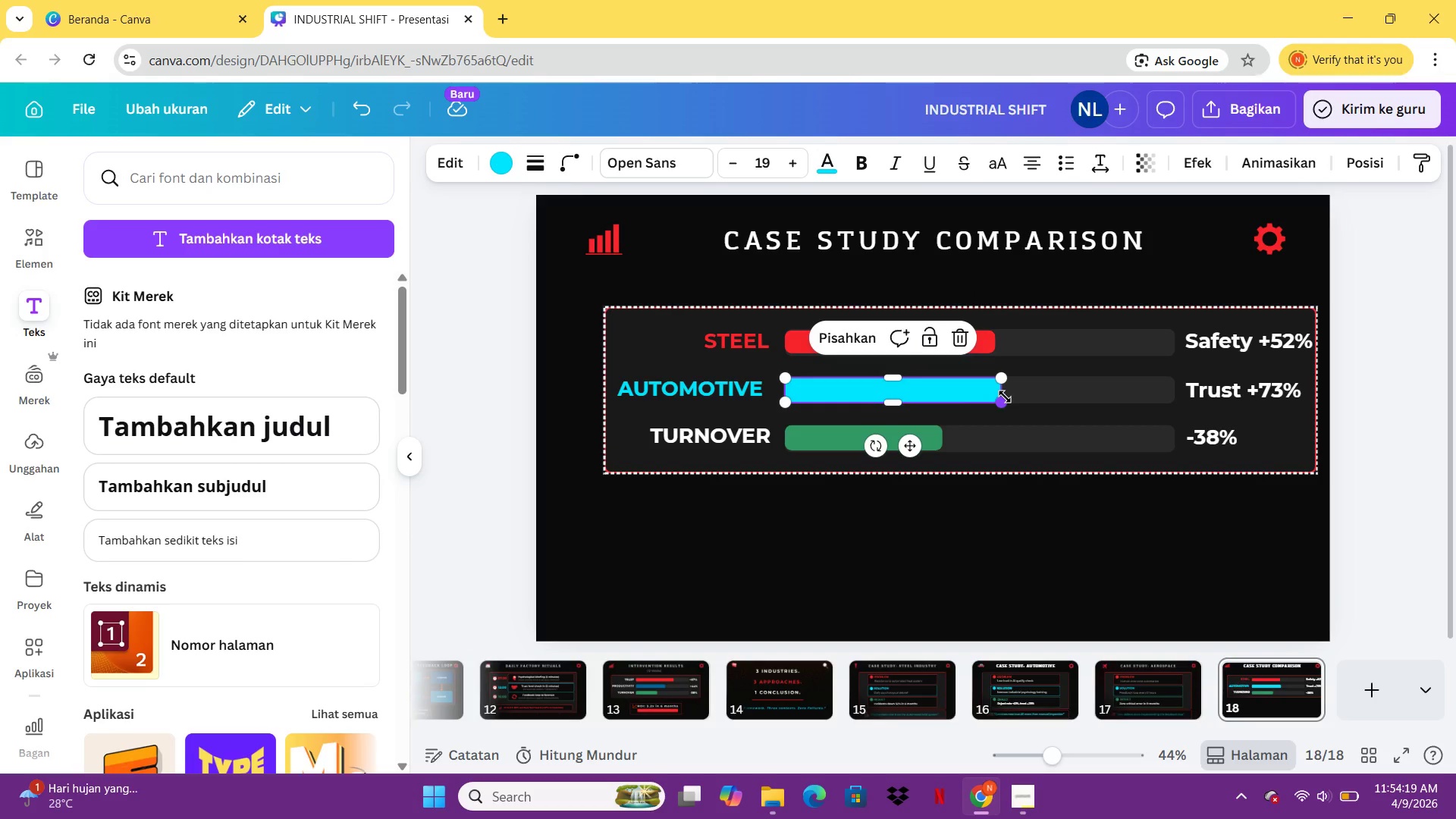 
left_click_drag(start_coordinate=[1005, 397], to_coordinate=[1079, 394])
 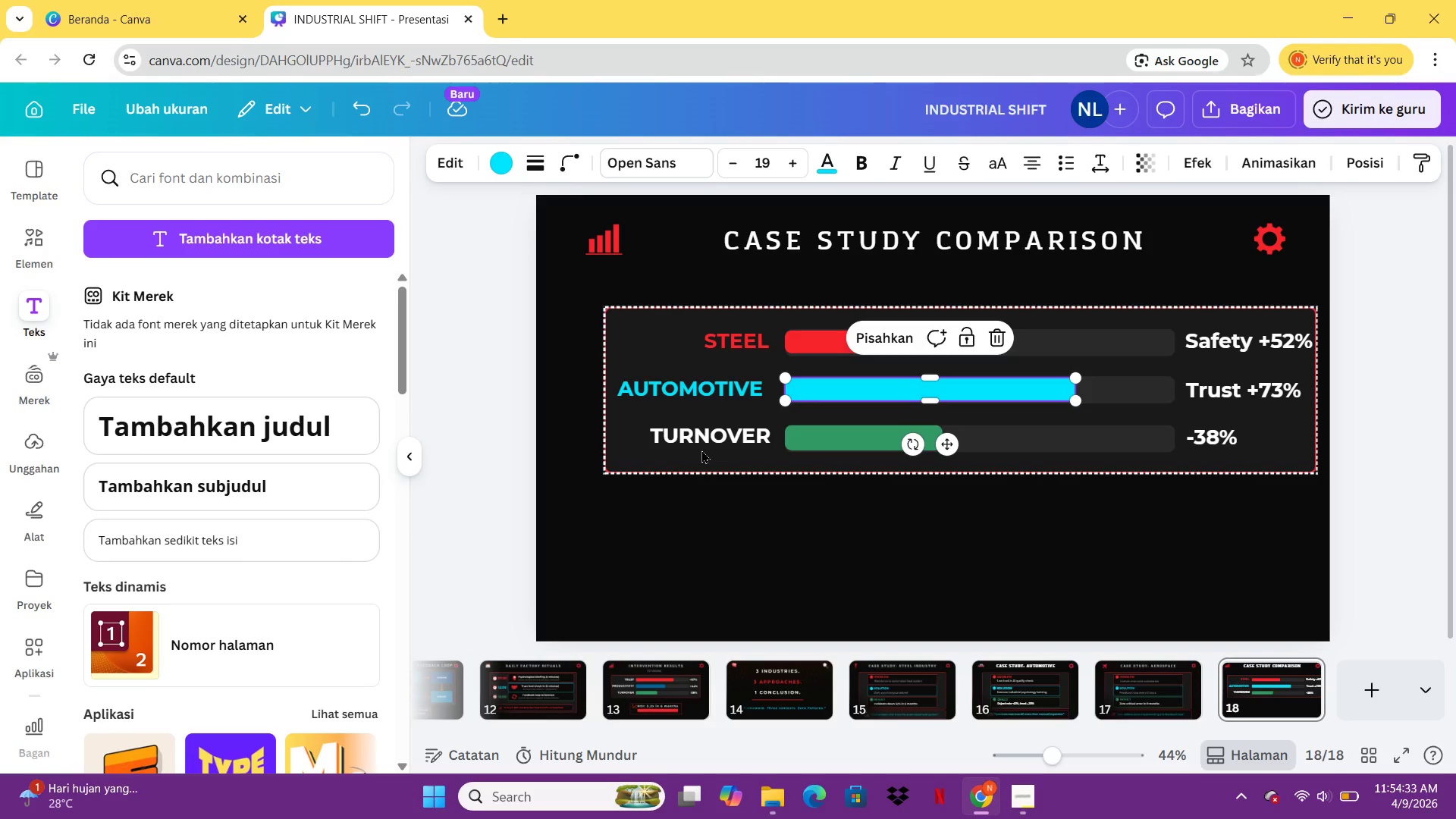 
wait(12.38)
 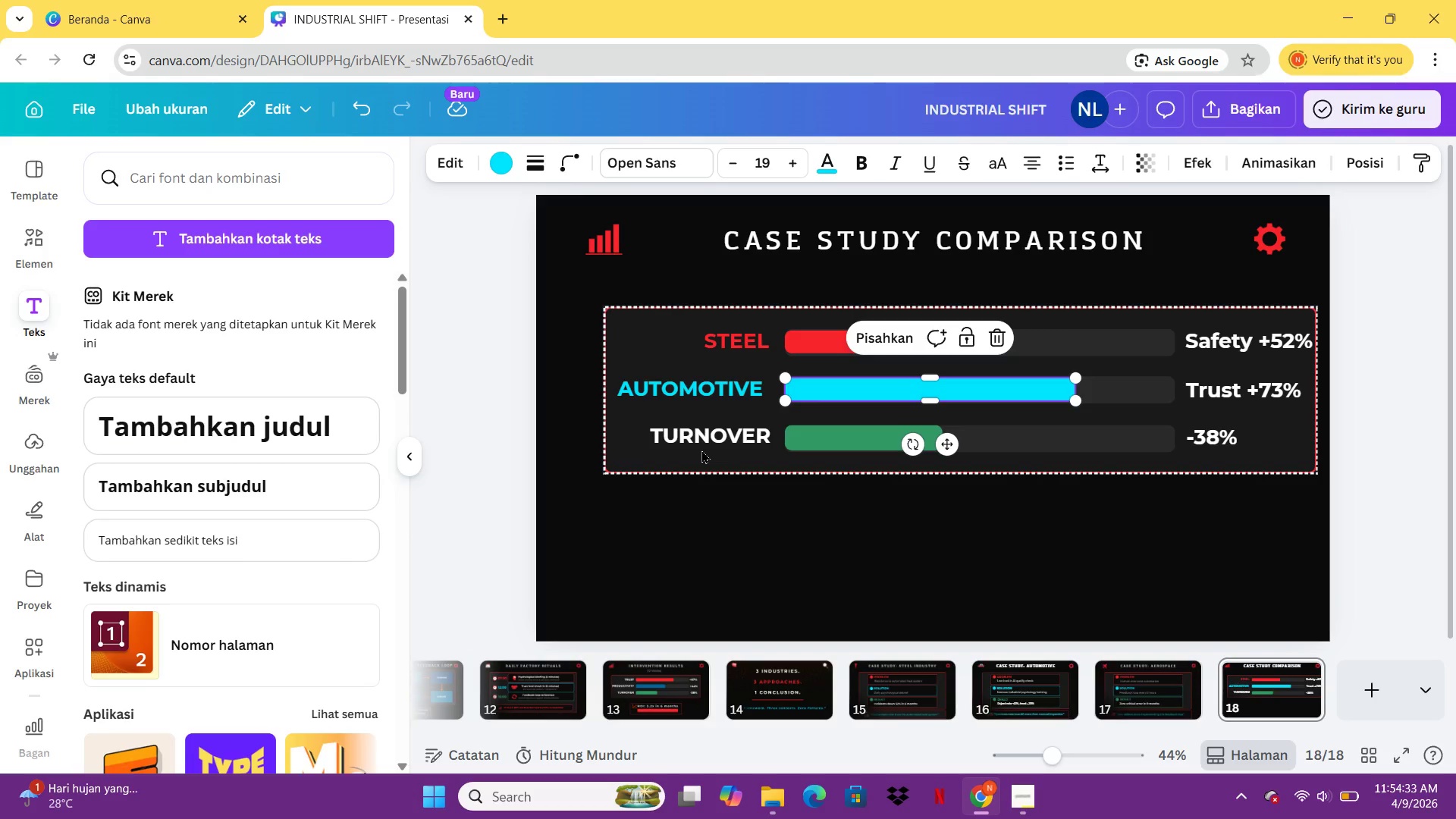 
double_click([701, 450])
 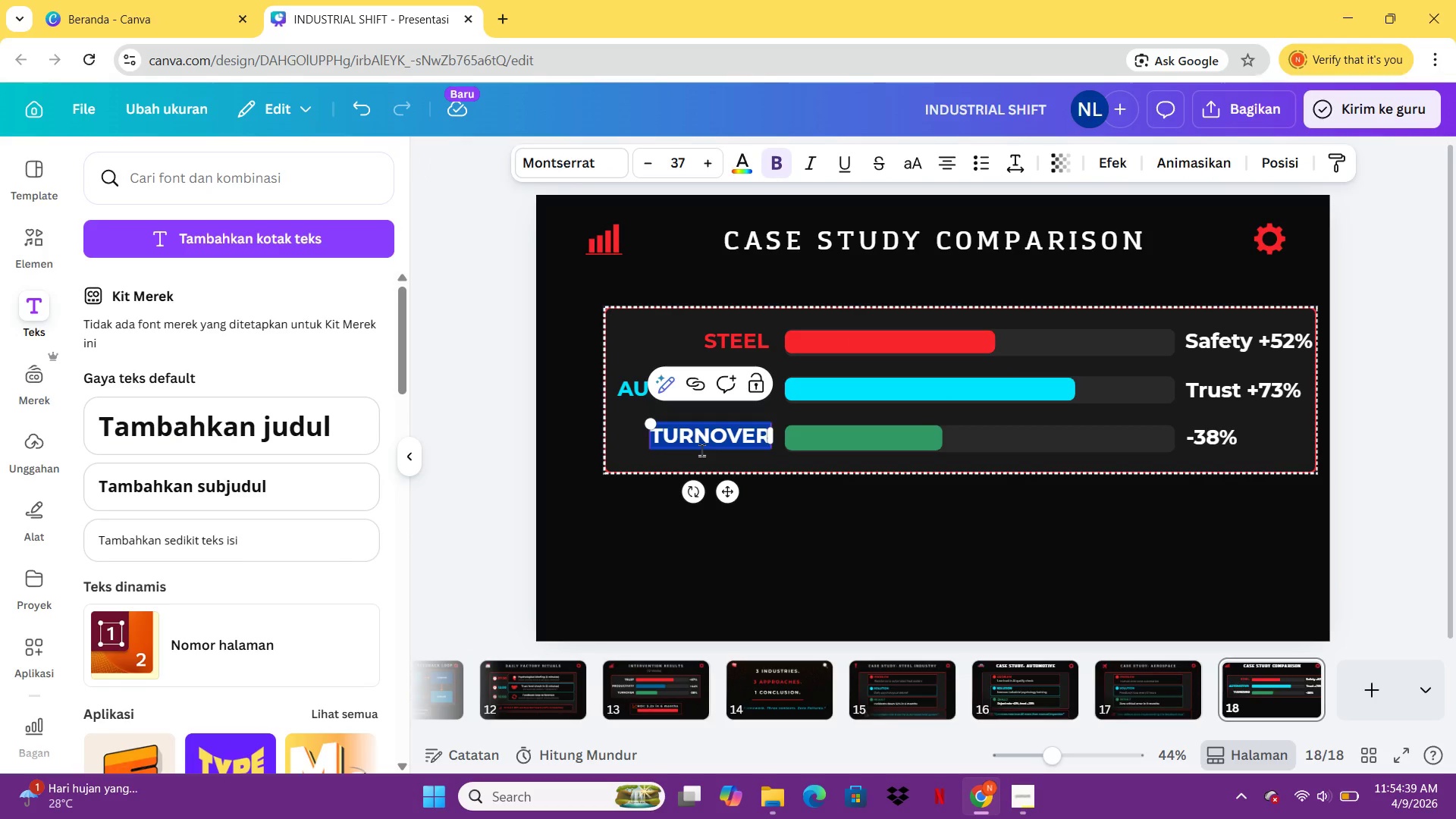 
type(AEROSPACE)
 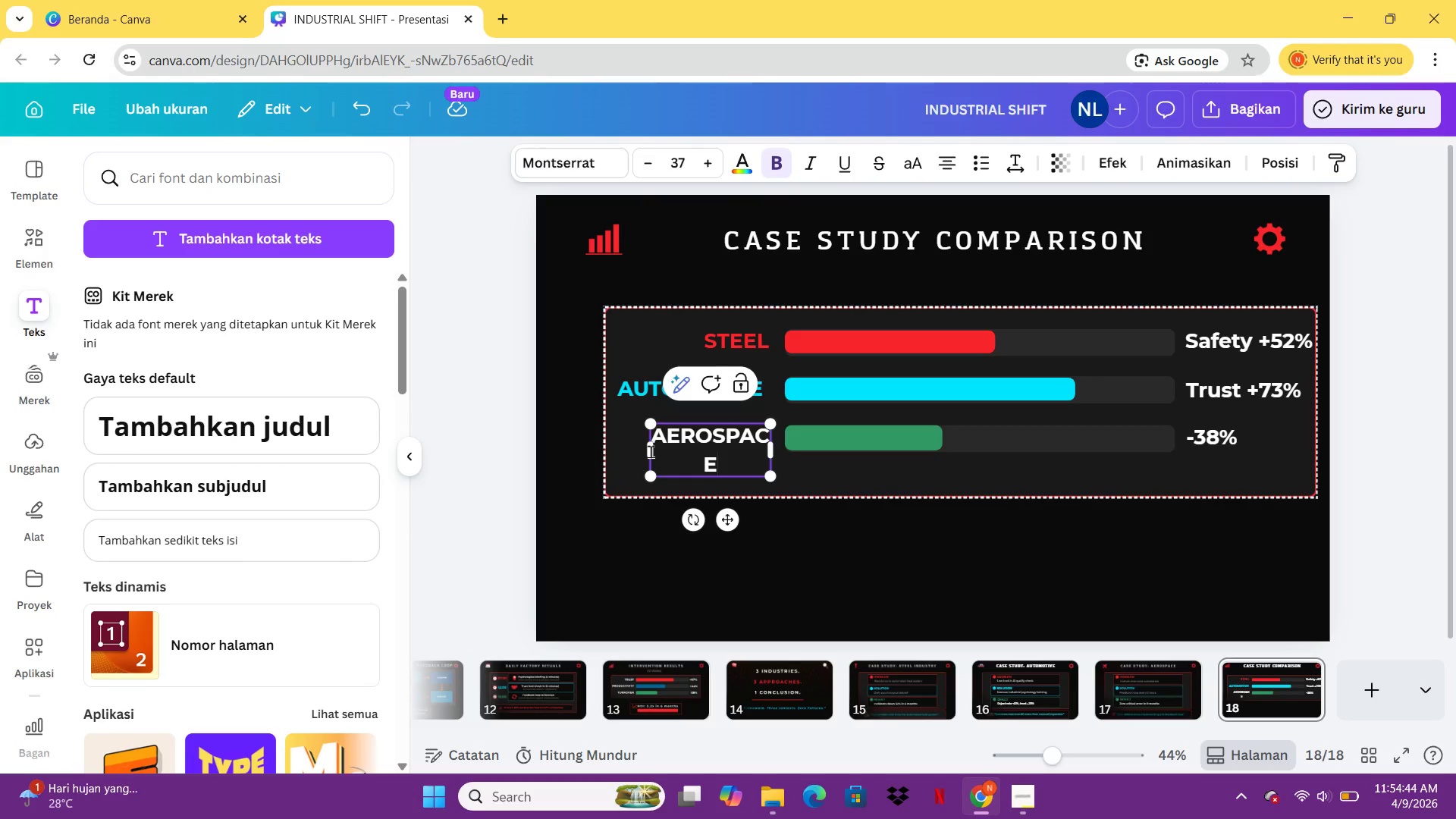 
left_click_drag(start_coordinate=[647, 451], to_coordinate=[617, 451])
 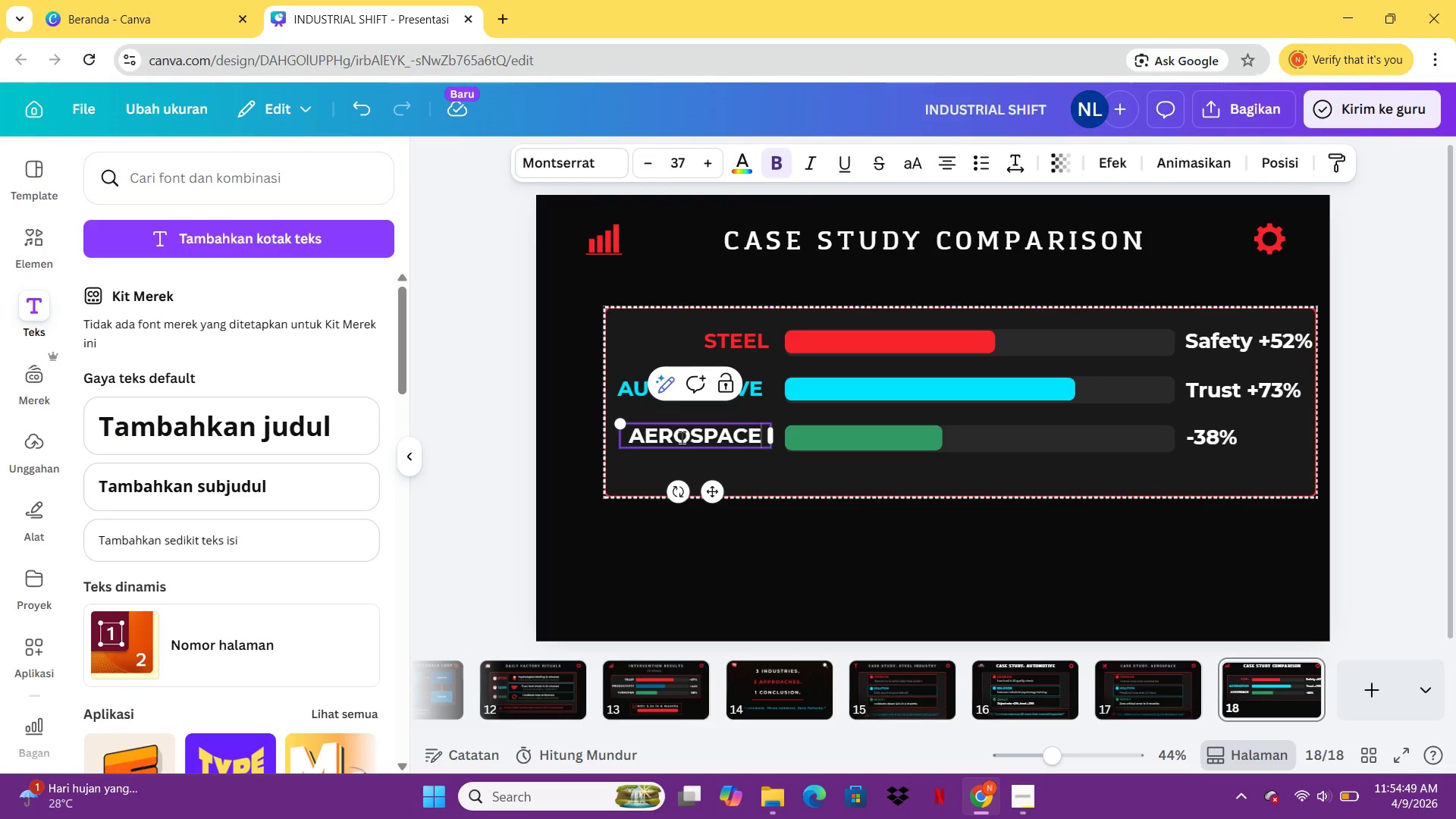 
key(Control+A)
 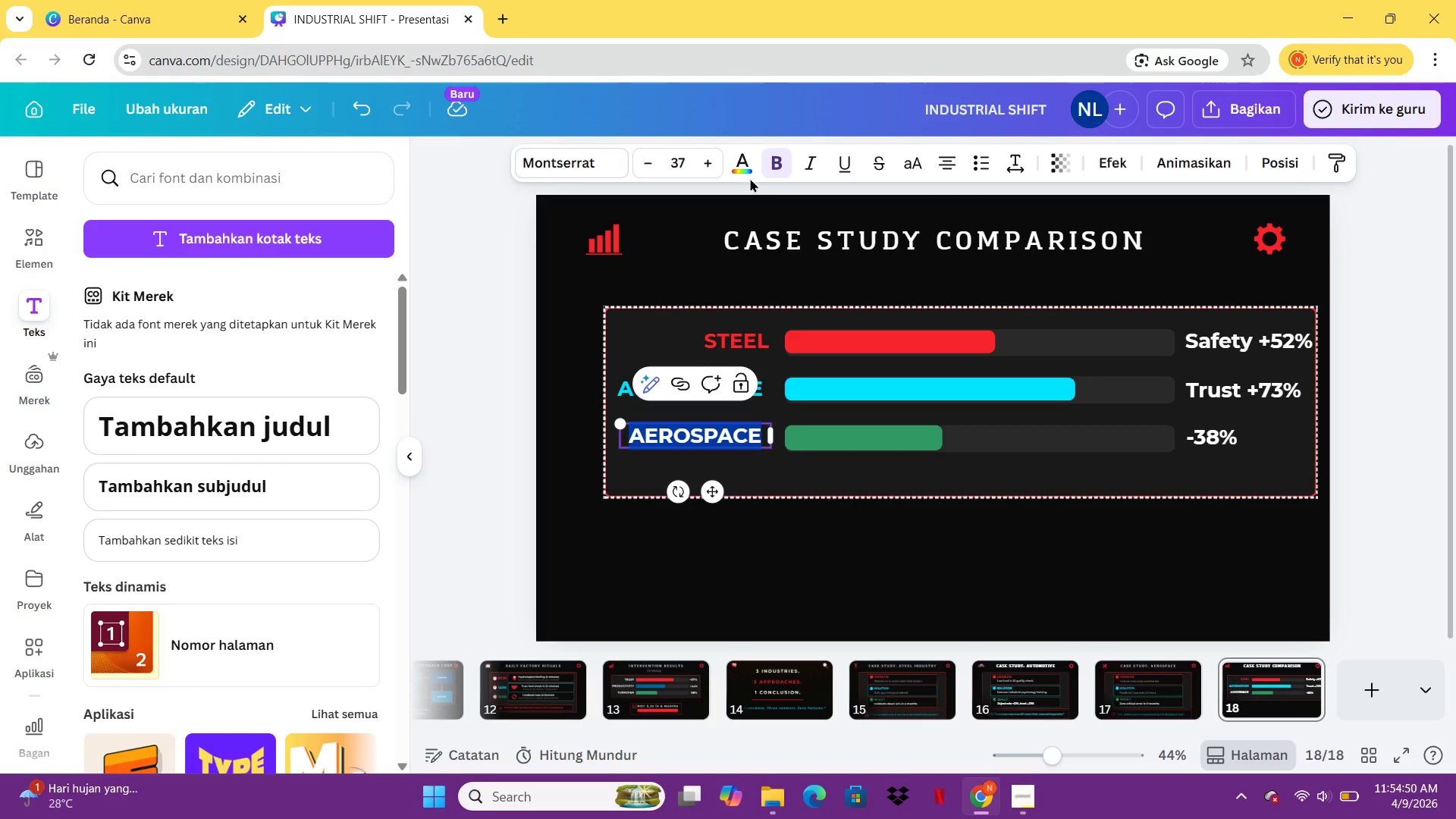 
left_click([745, 170])
 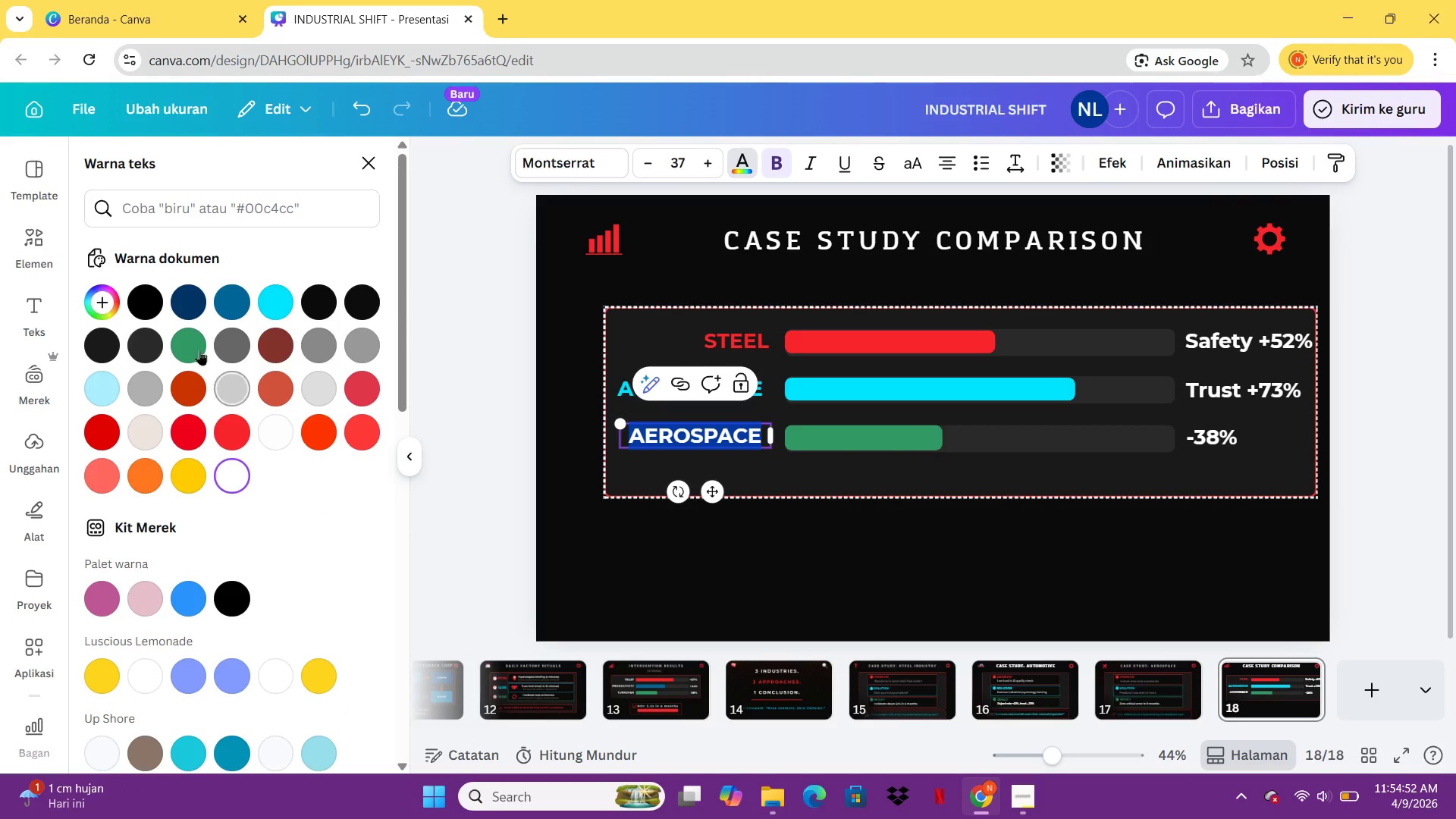 
left_click([195, 345])
 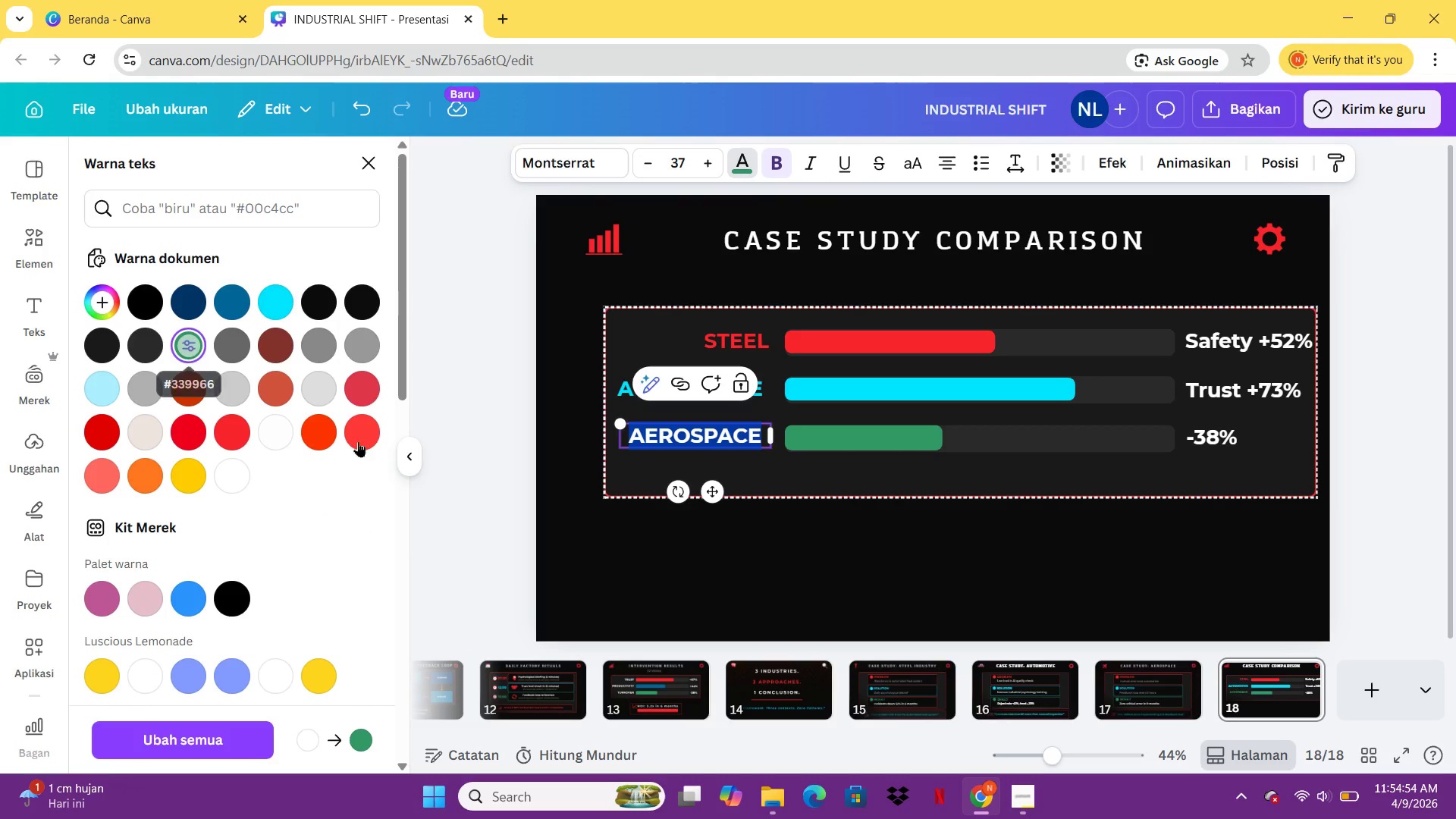 
left_click([453, 529])
 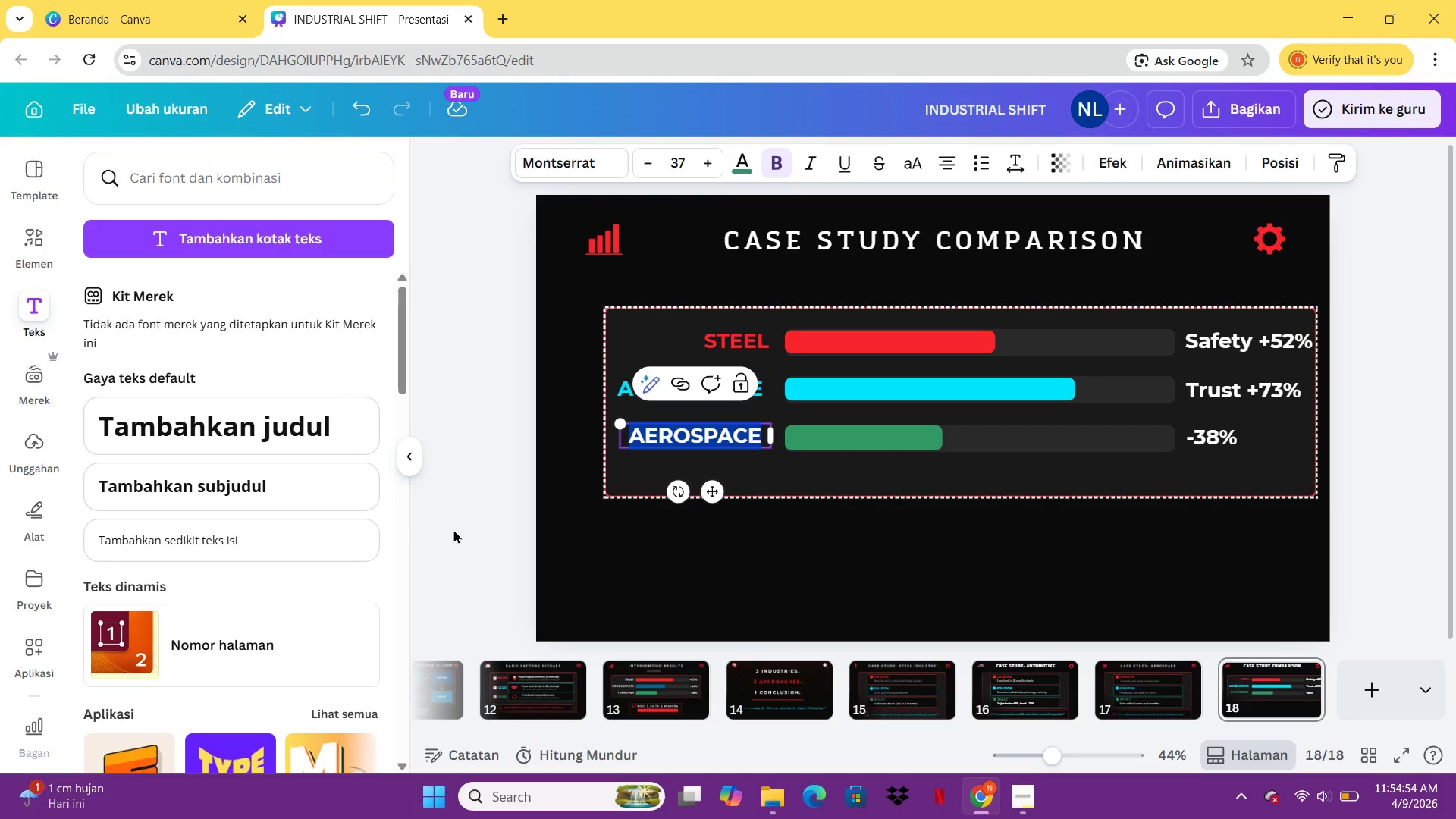 
left_click([453, 529])
 